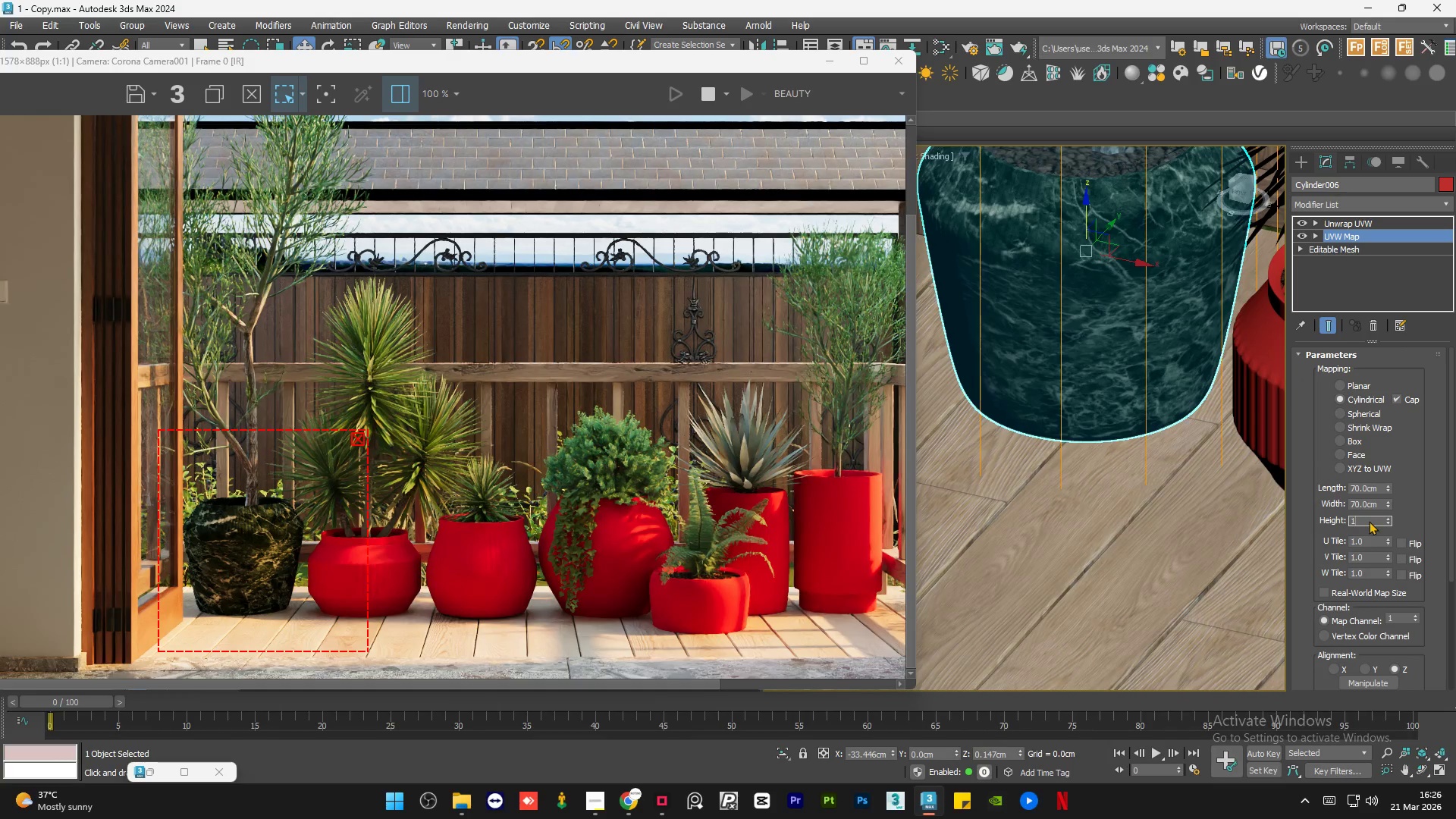 
key(Numpad3)
 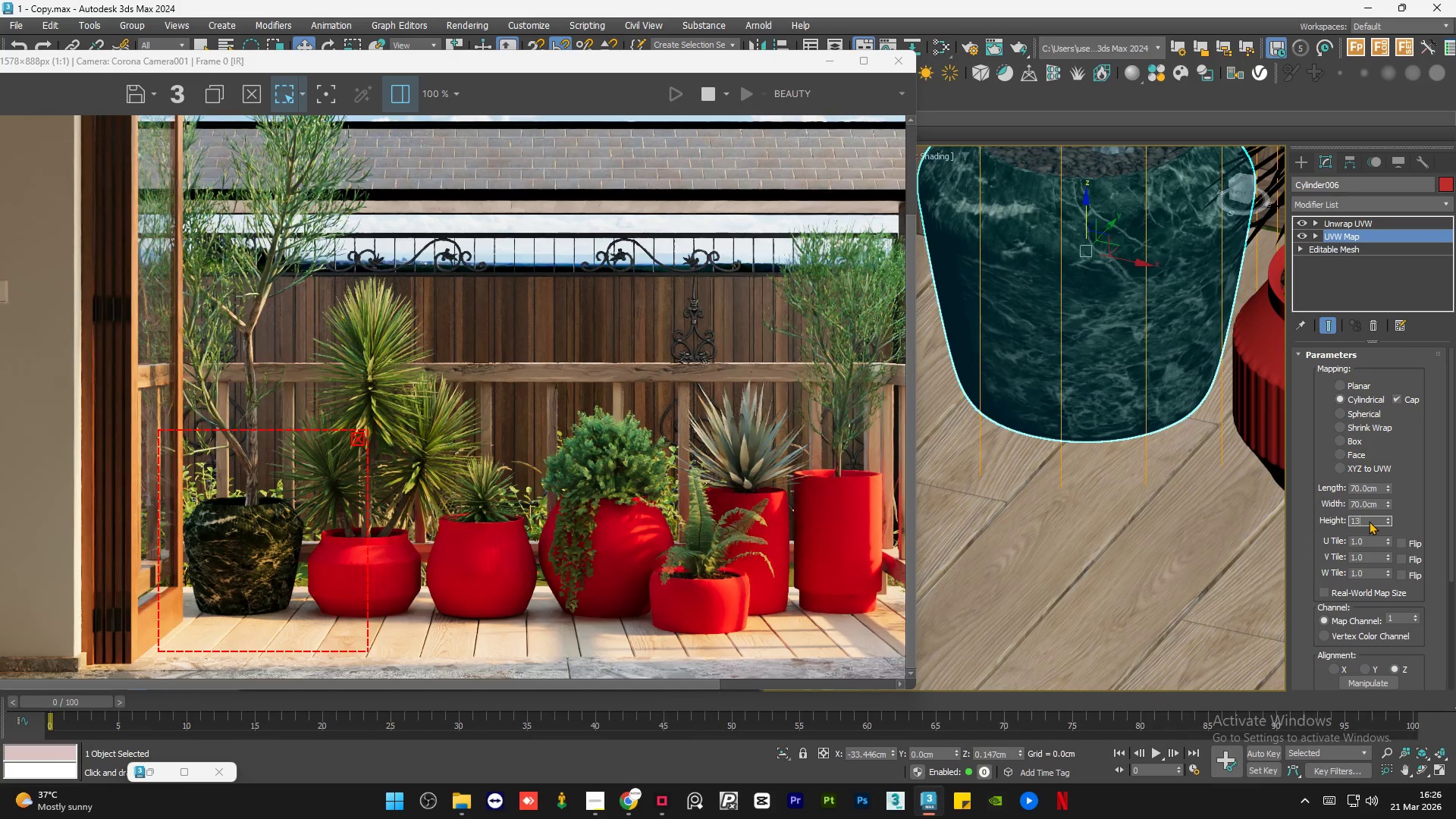 
key(Numpad0)
 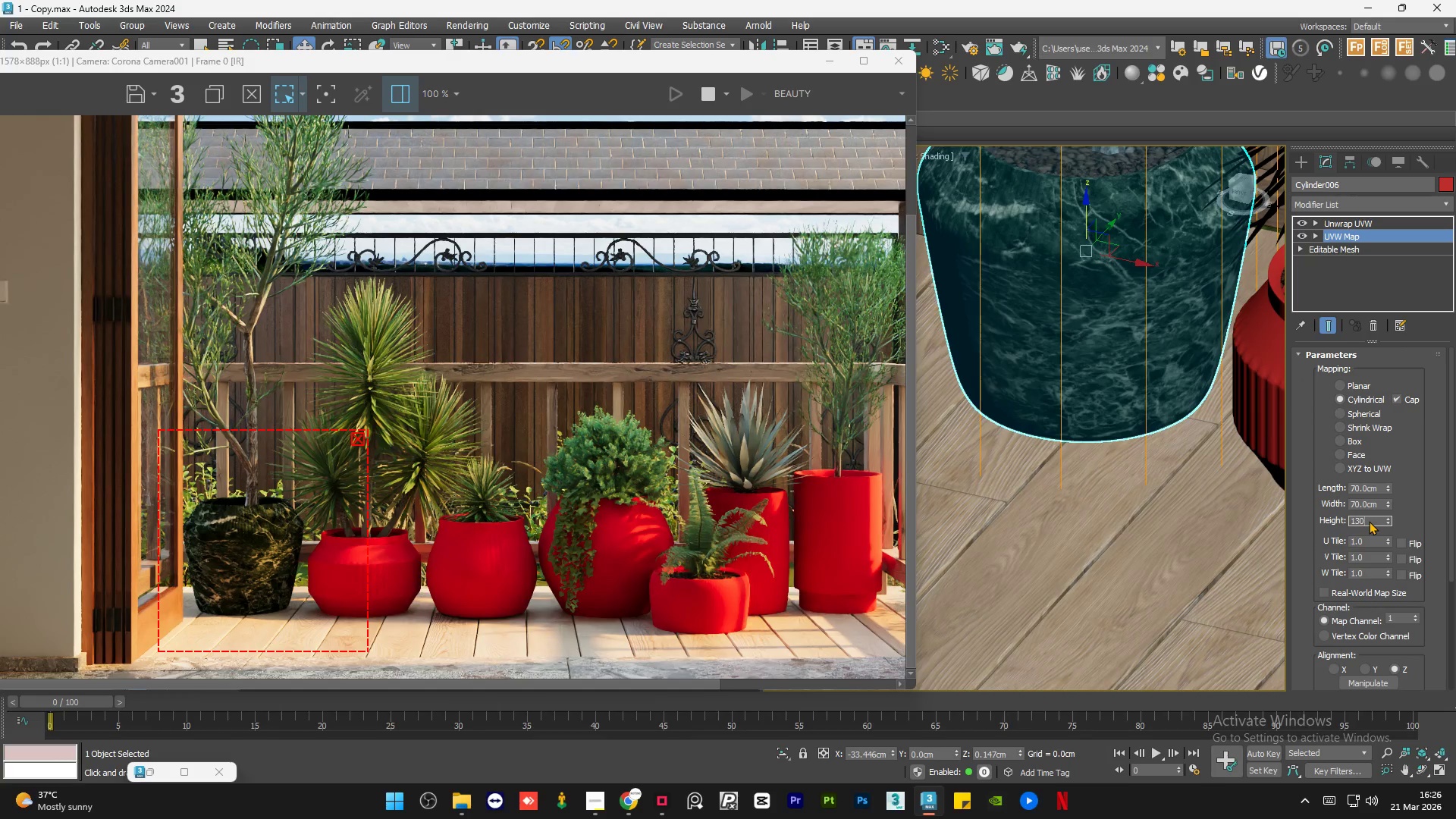 
key(NumpadEnter)
 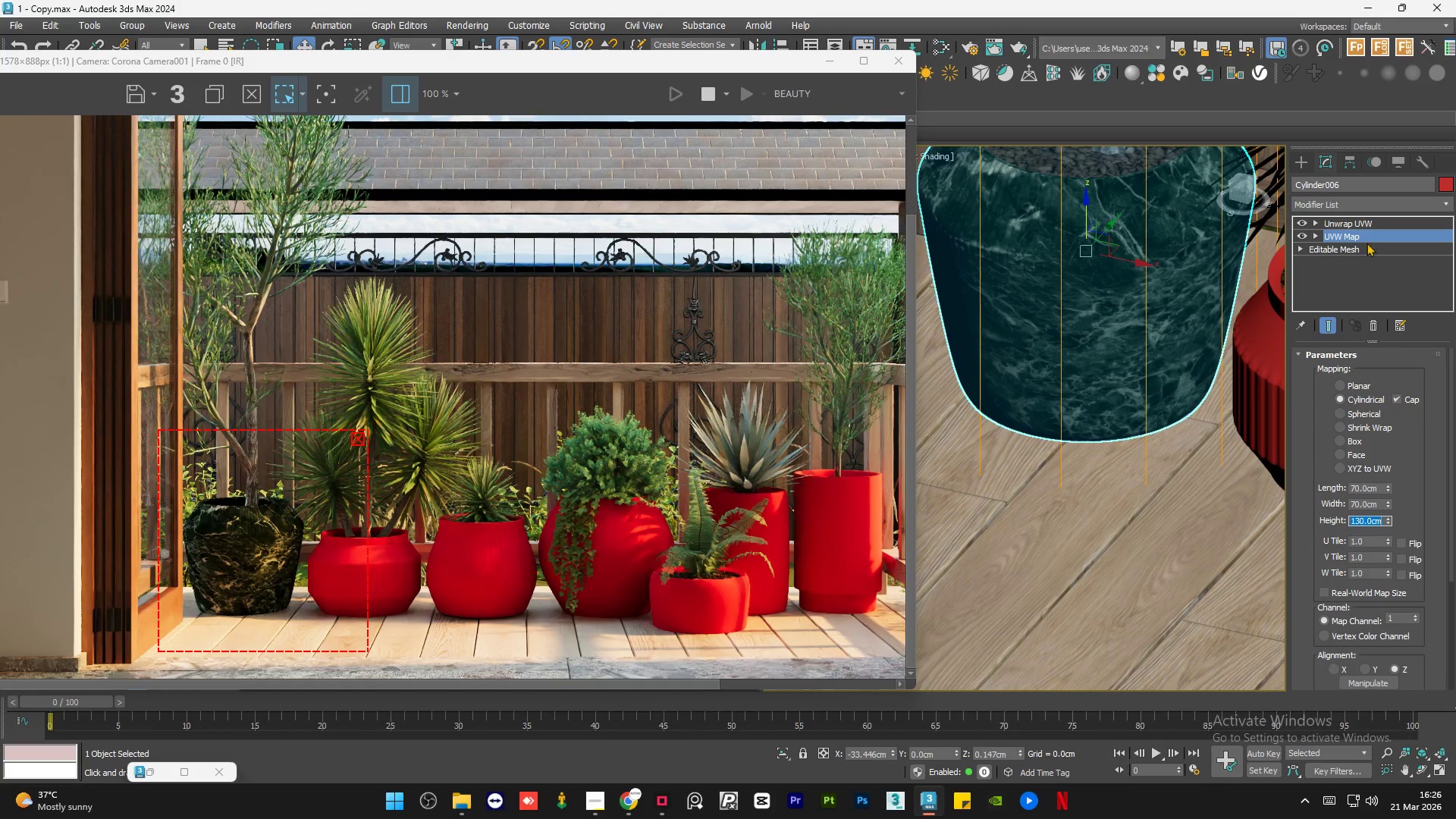 
left_click([1365, 218])
 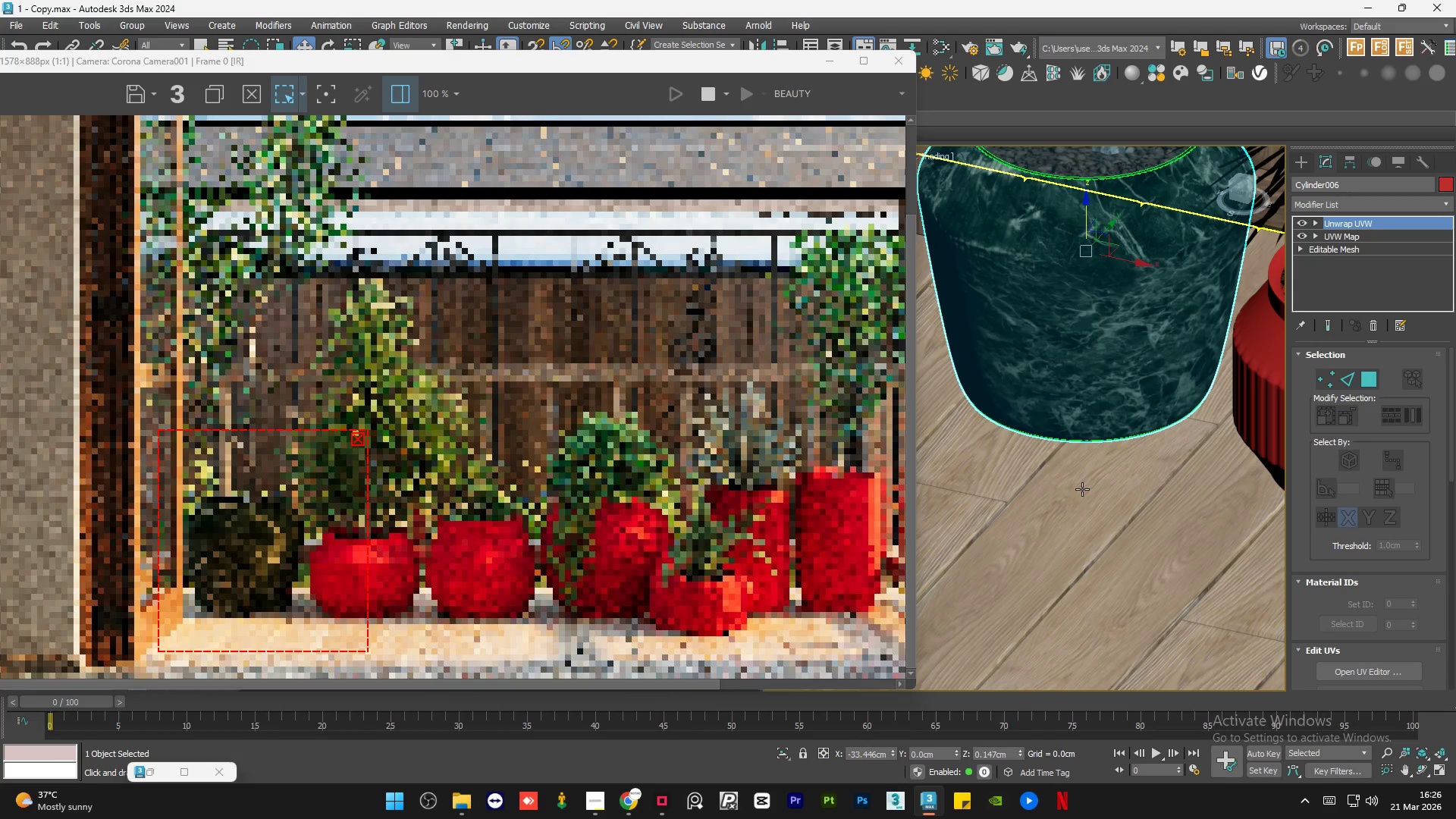 
scroll: coordinate [1043, 508], scroll_direction: down, amount: 1.0
 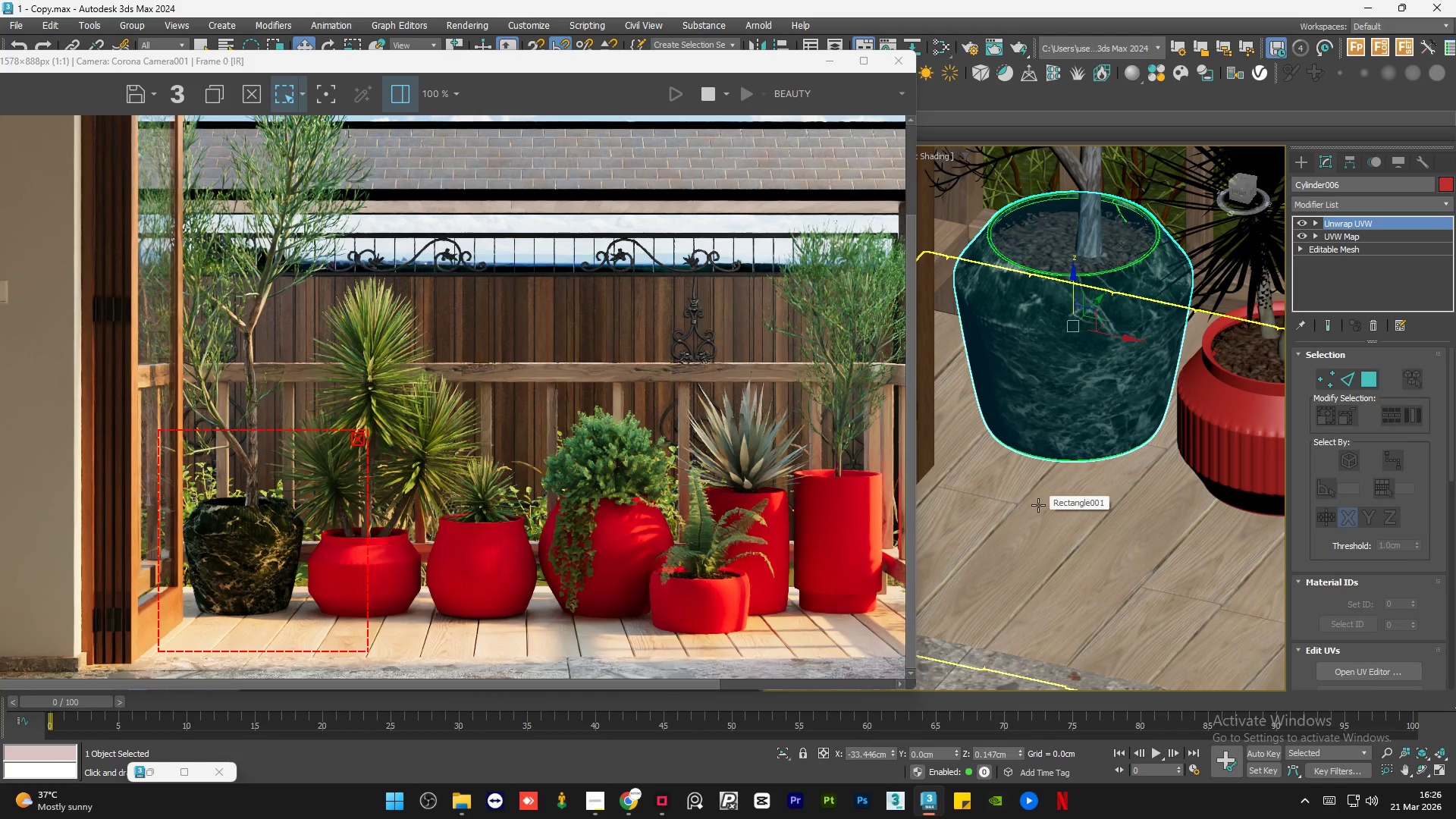 
scroll: coordinate [1034, 331], scroll_direction: up, amount: 4.0
 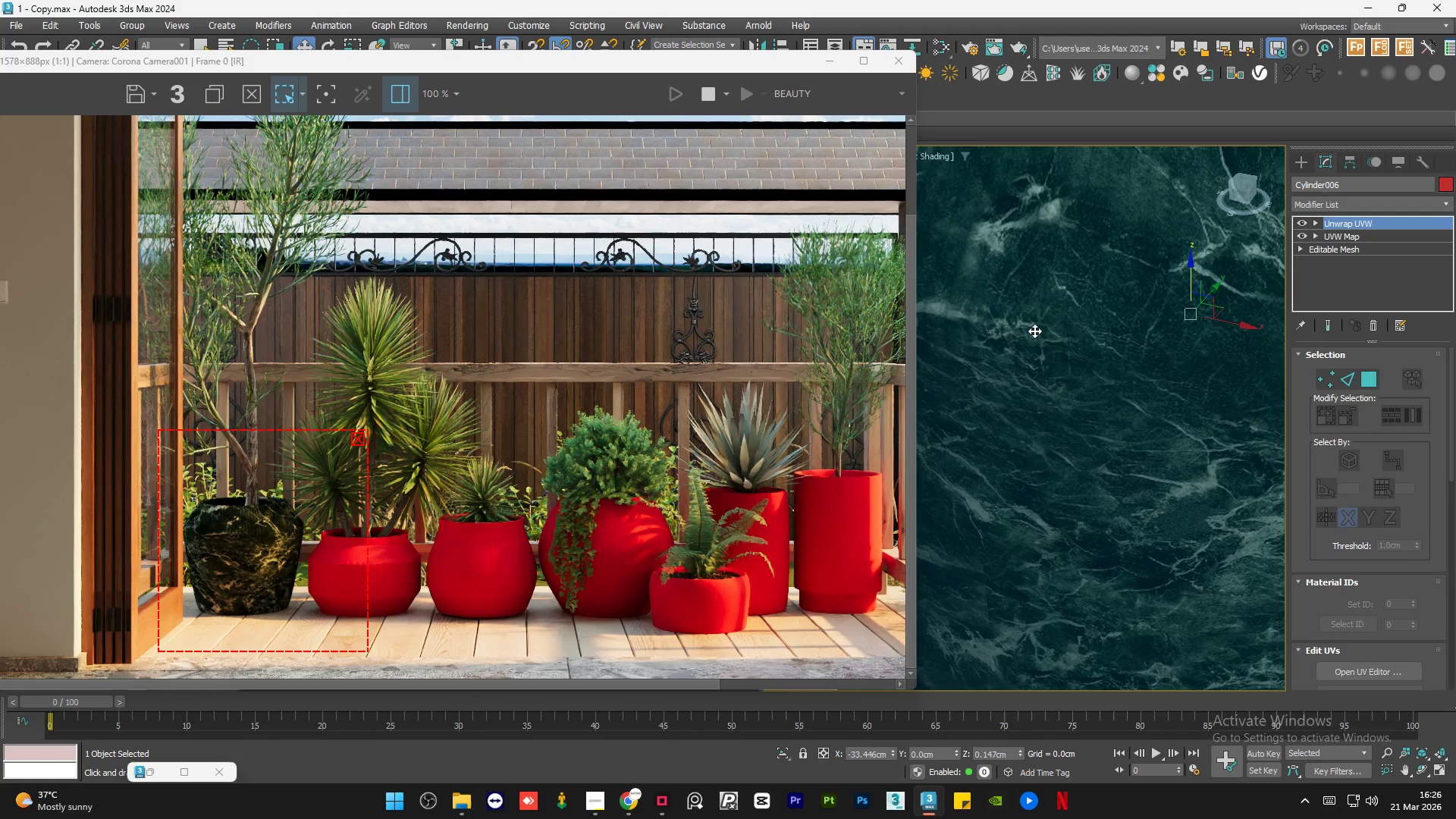 
scroll: coordinate [1034, 331], scroll_direction: down, amount: 3.0
 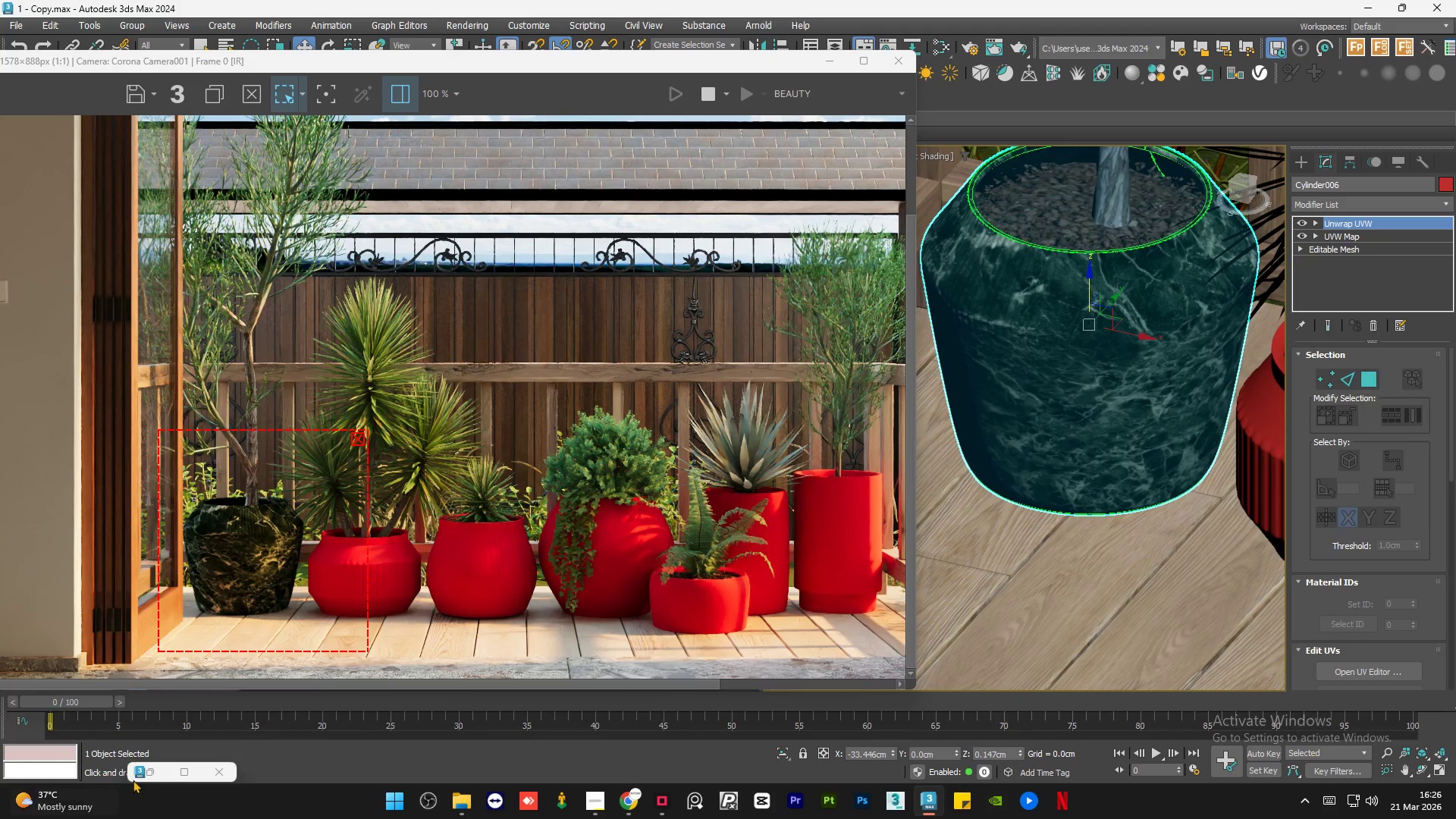 
left_click([155, 775])
 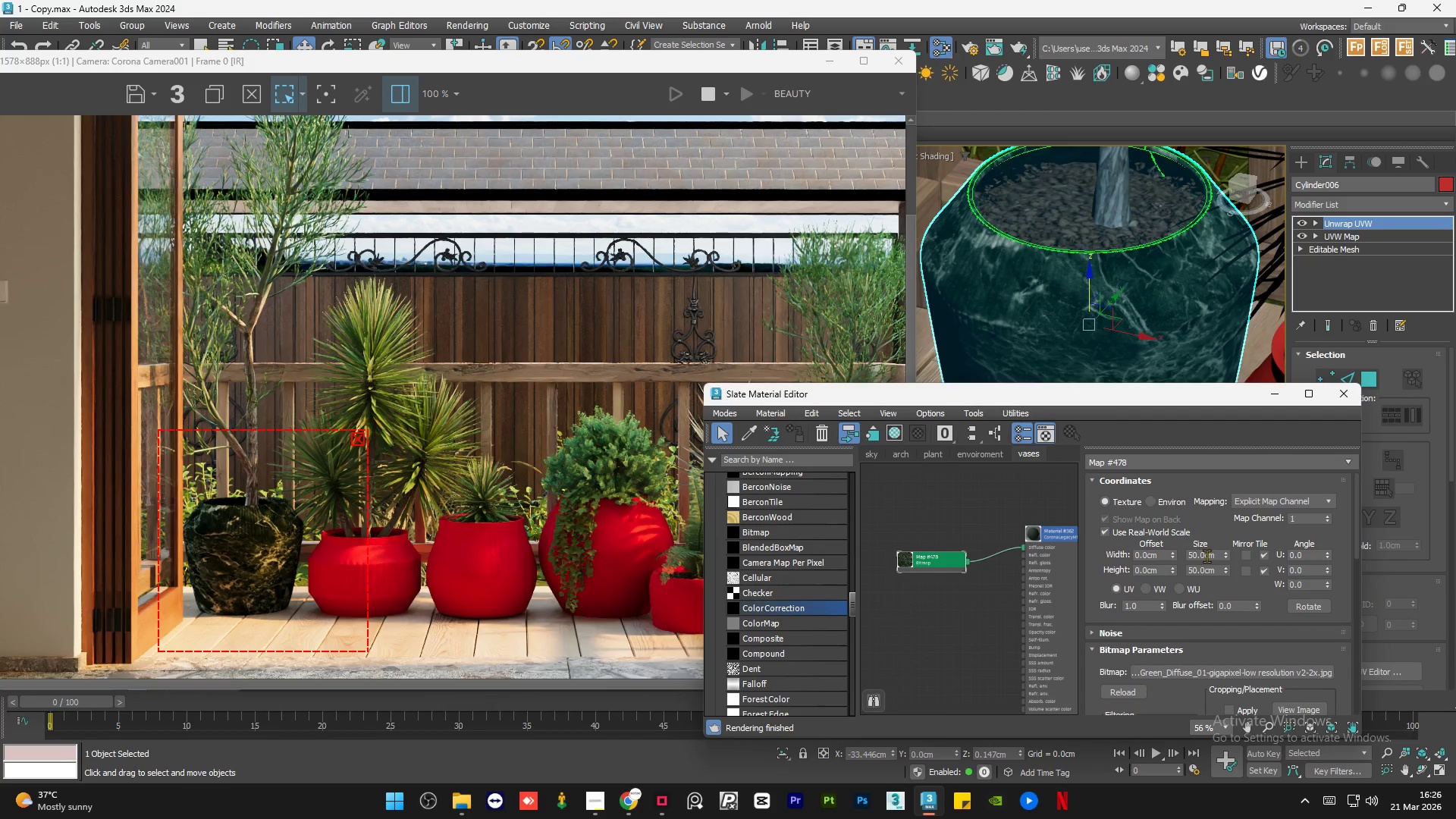 
double_click([1207, 556])
 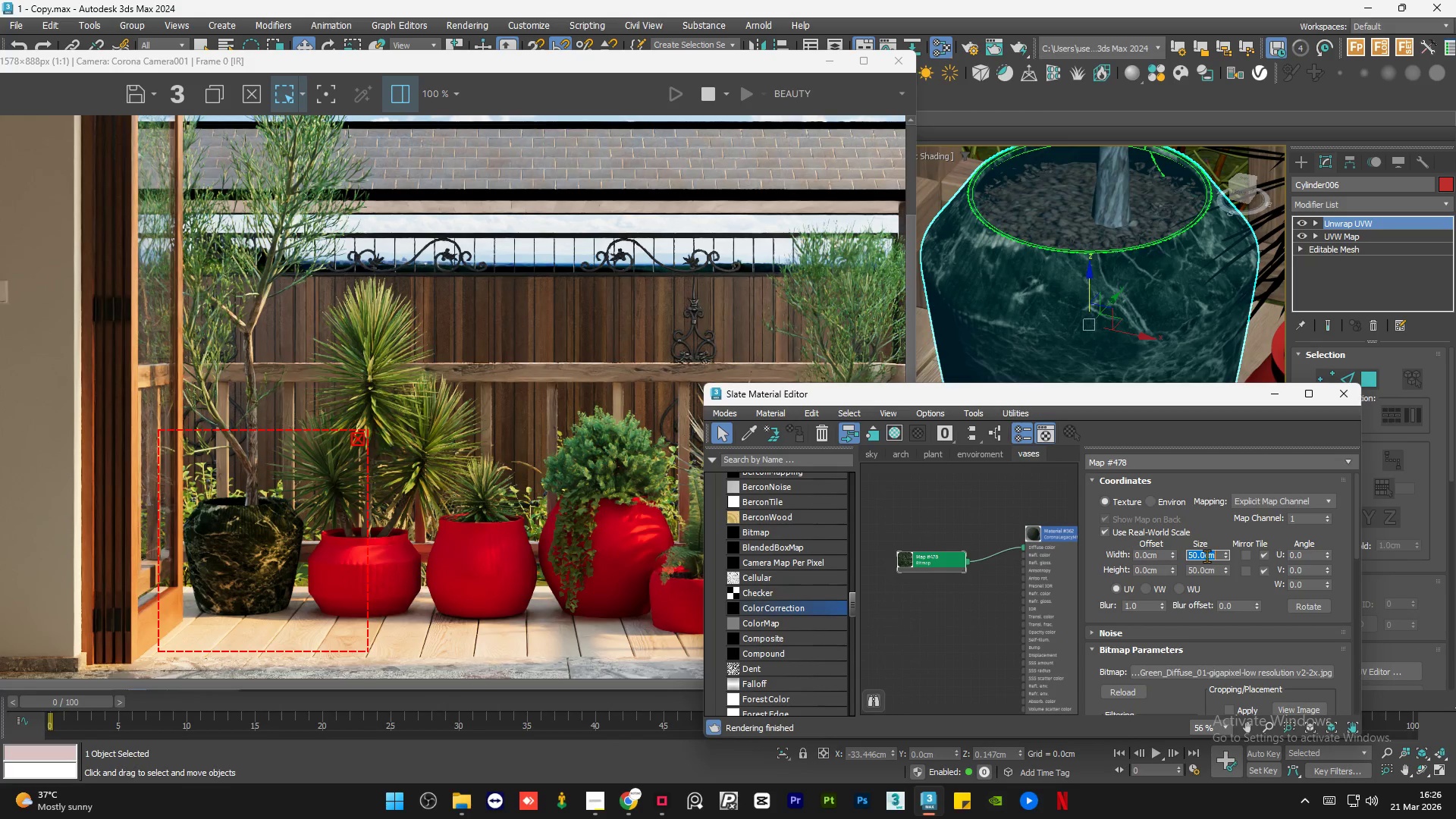 
key(Numpad1)
 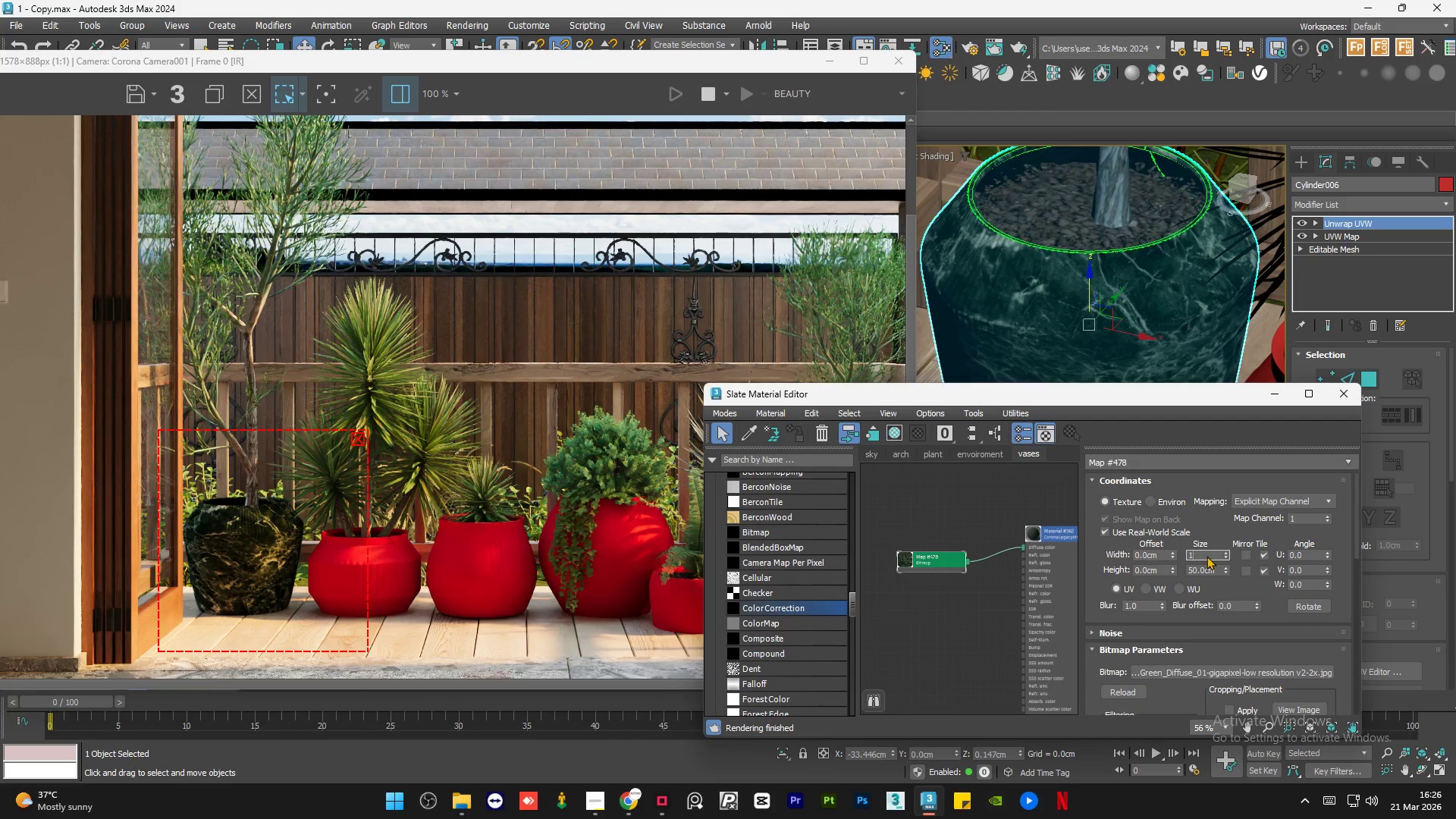 
key(Numpad0)
 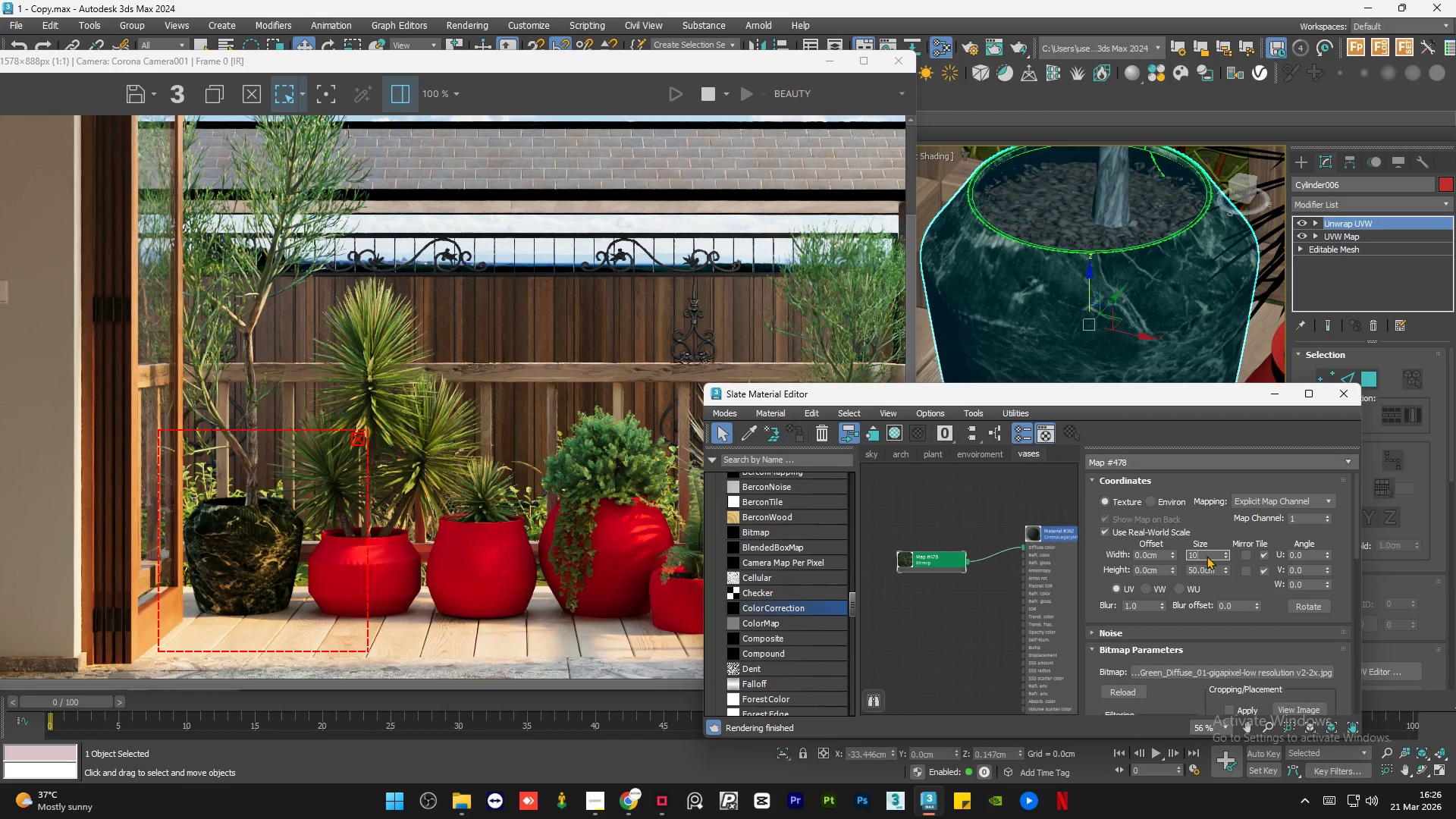 
key(Numpad0)
 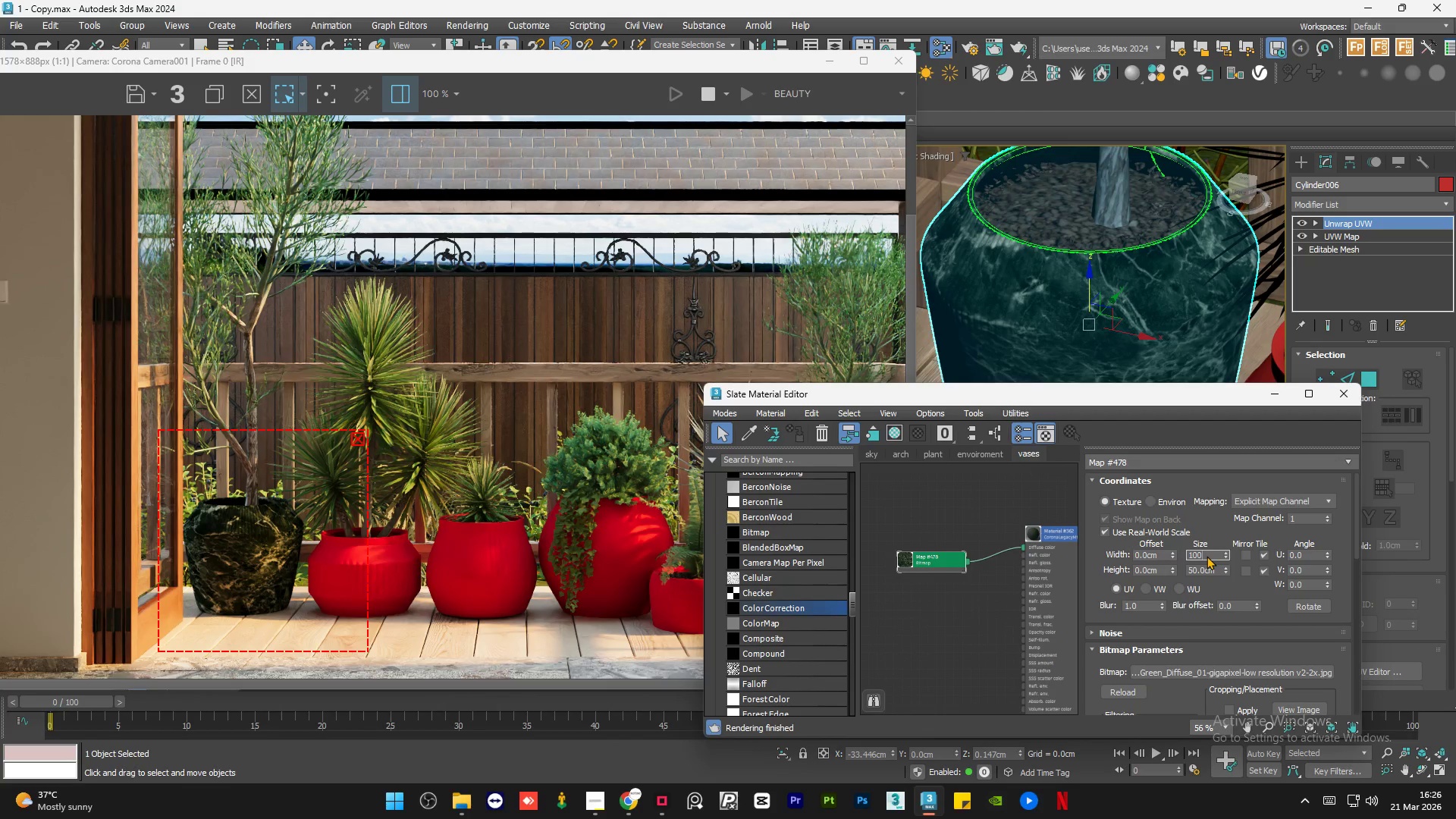 
key(NumpadEnter)
 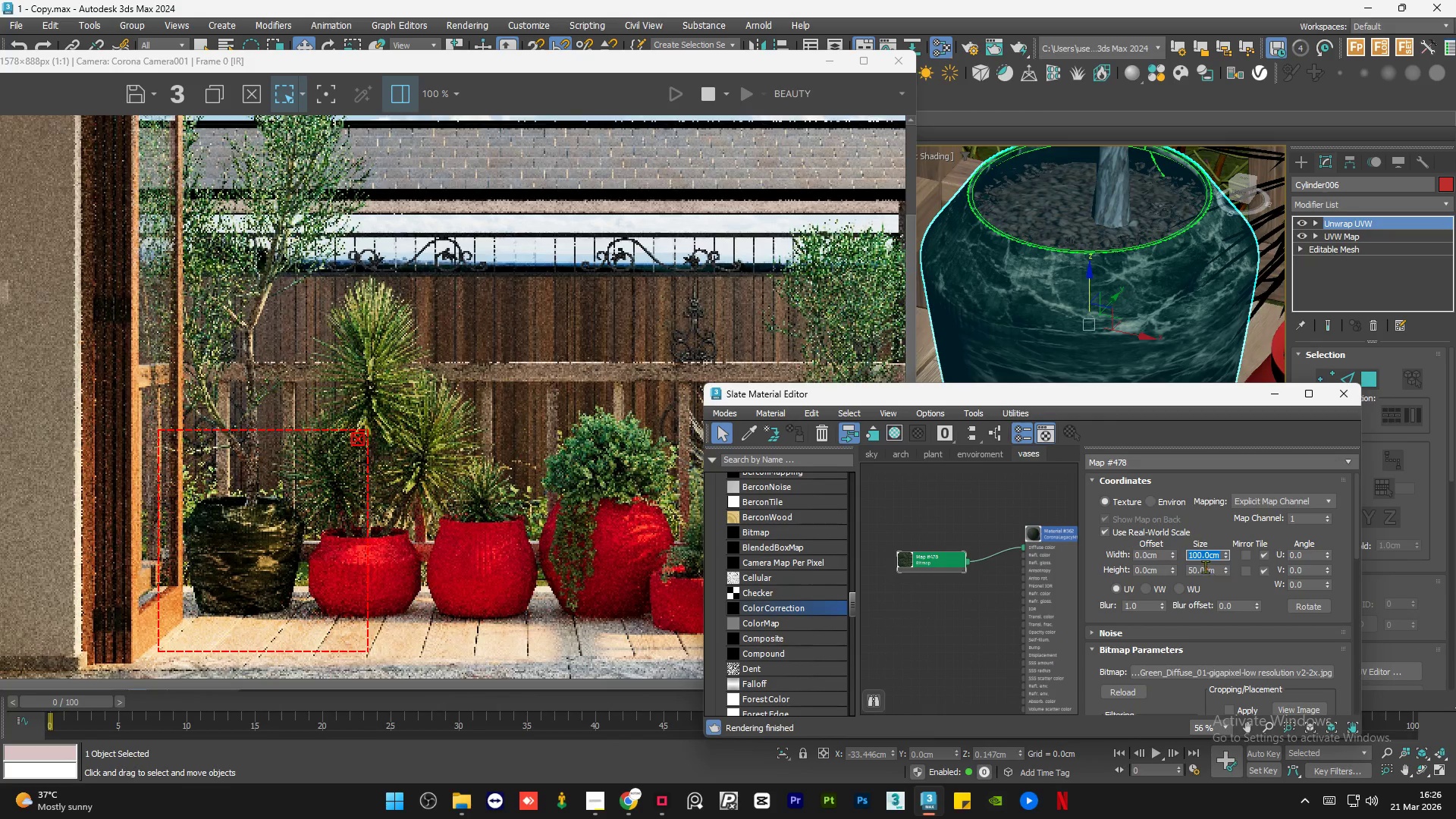 
double_click([1205, 570])
 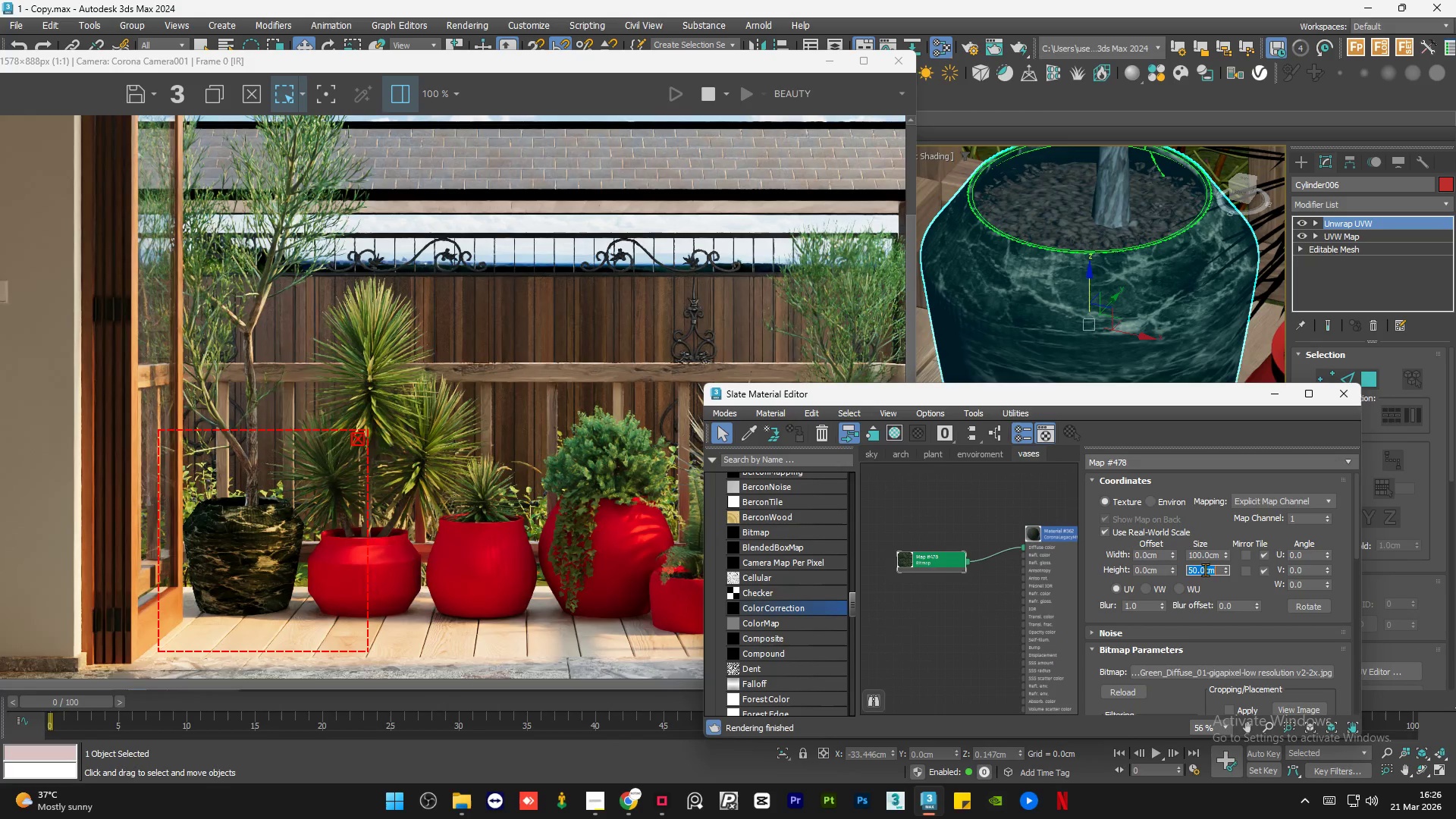 
key(Numpad1)
 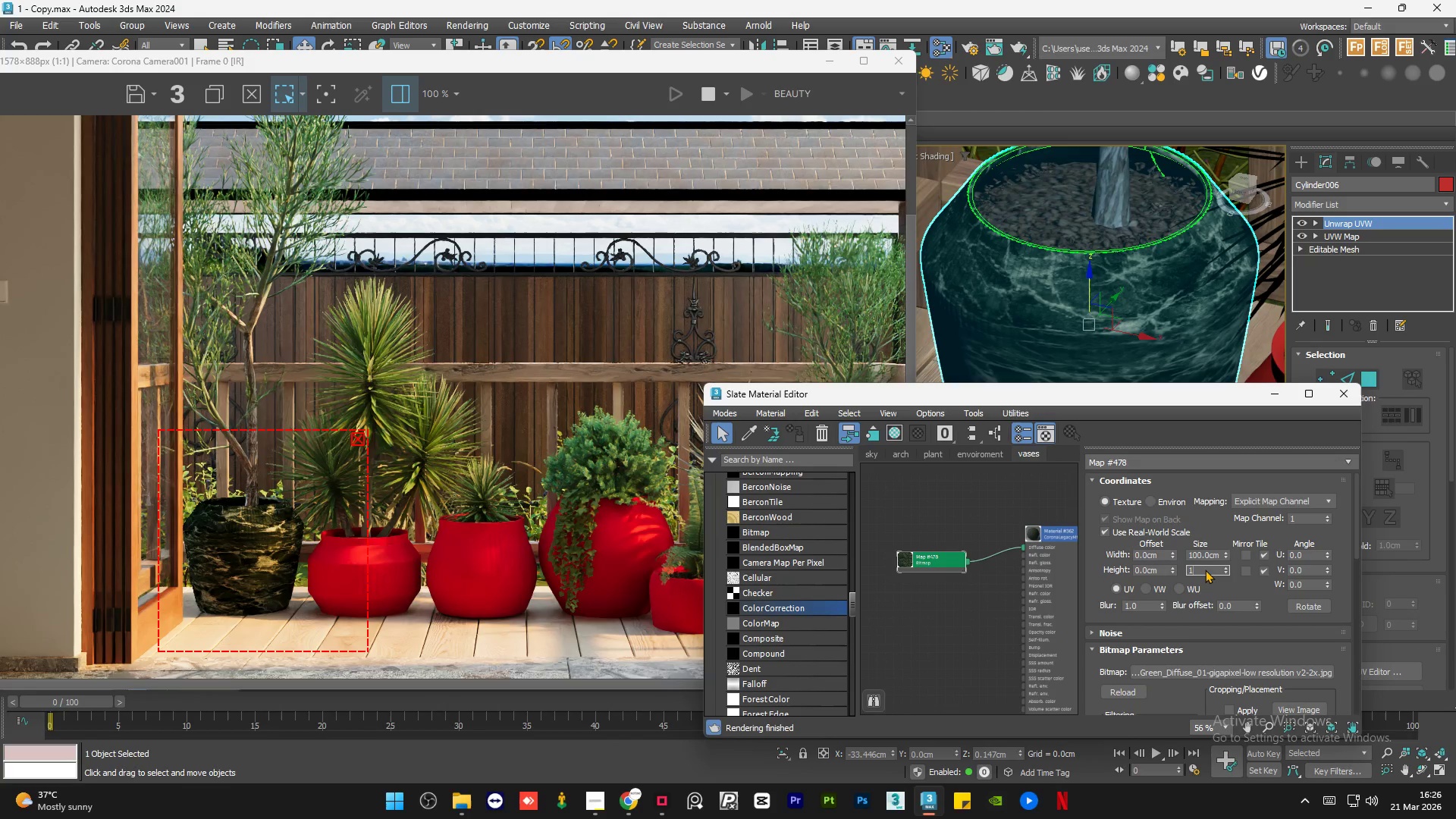 
key(Numpad0)
 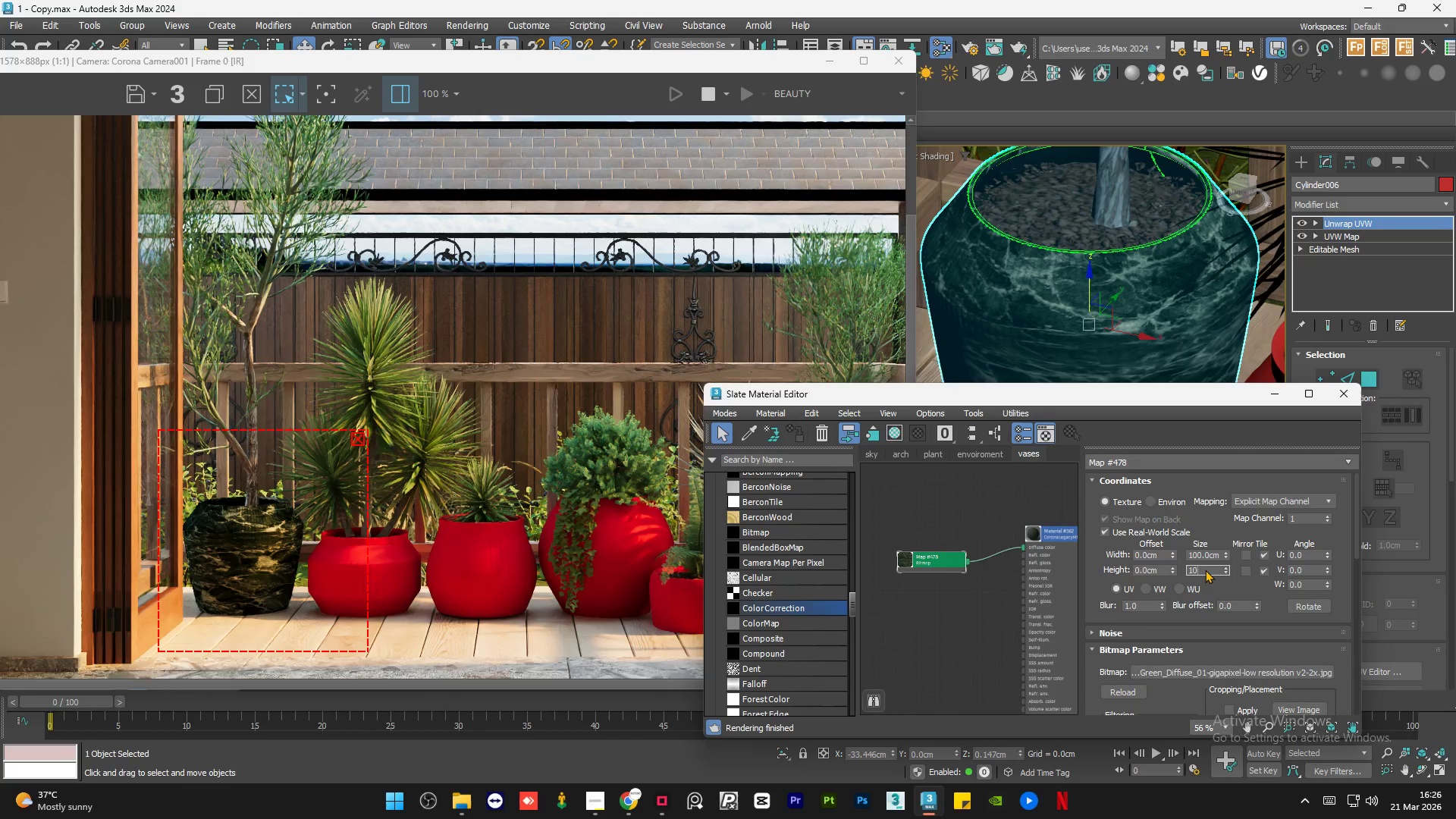 
key(Numpad0)
 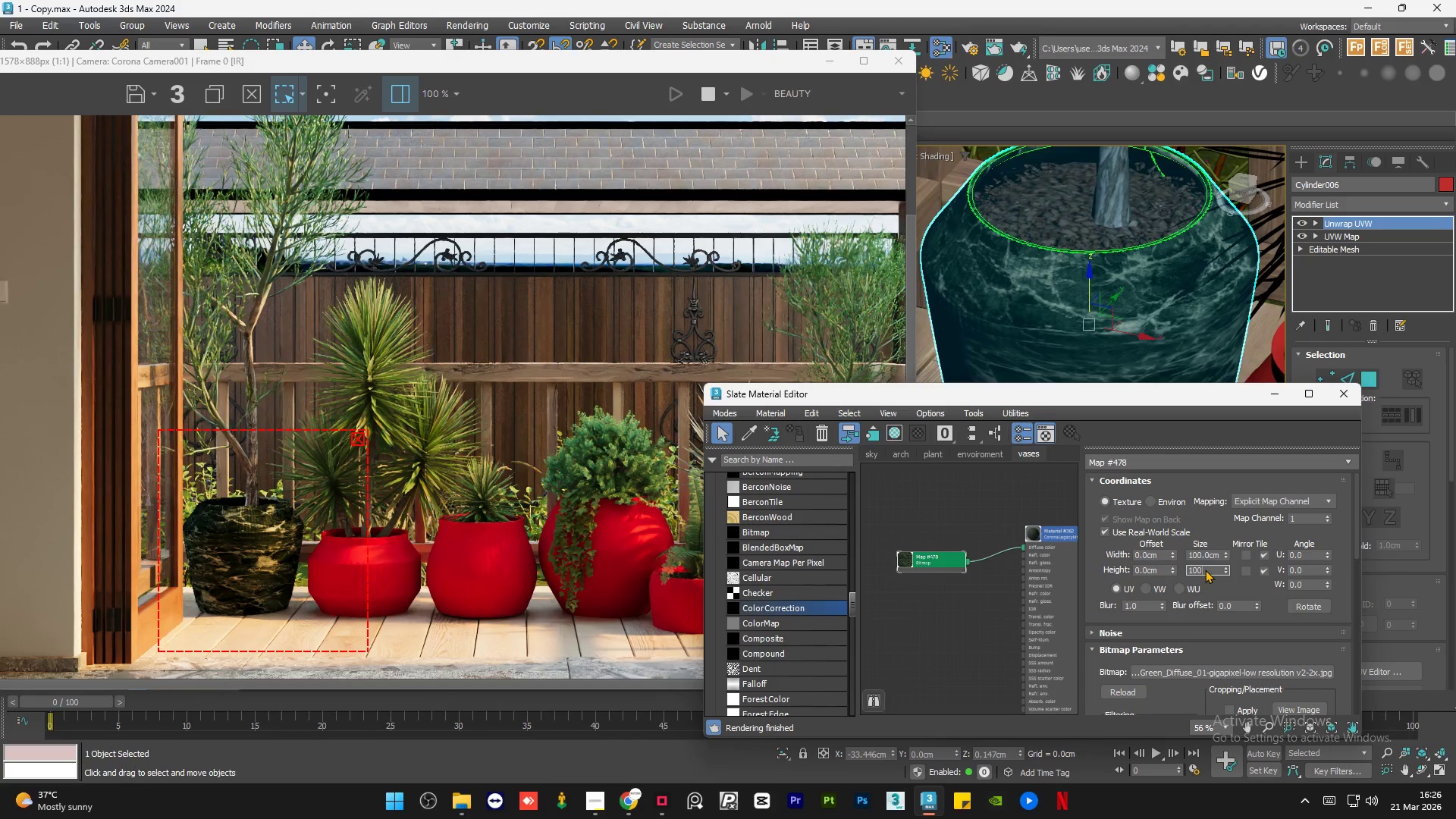 
key(NumpadEnter)
 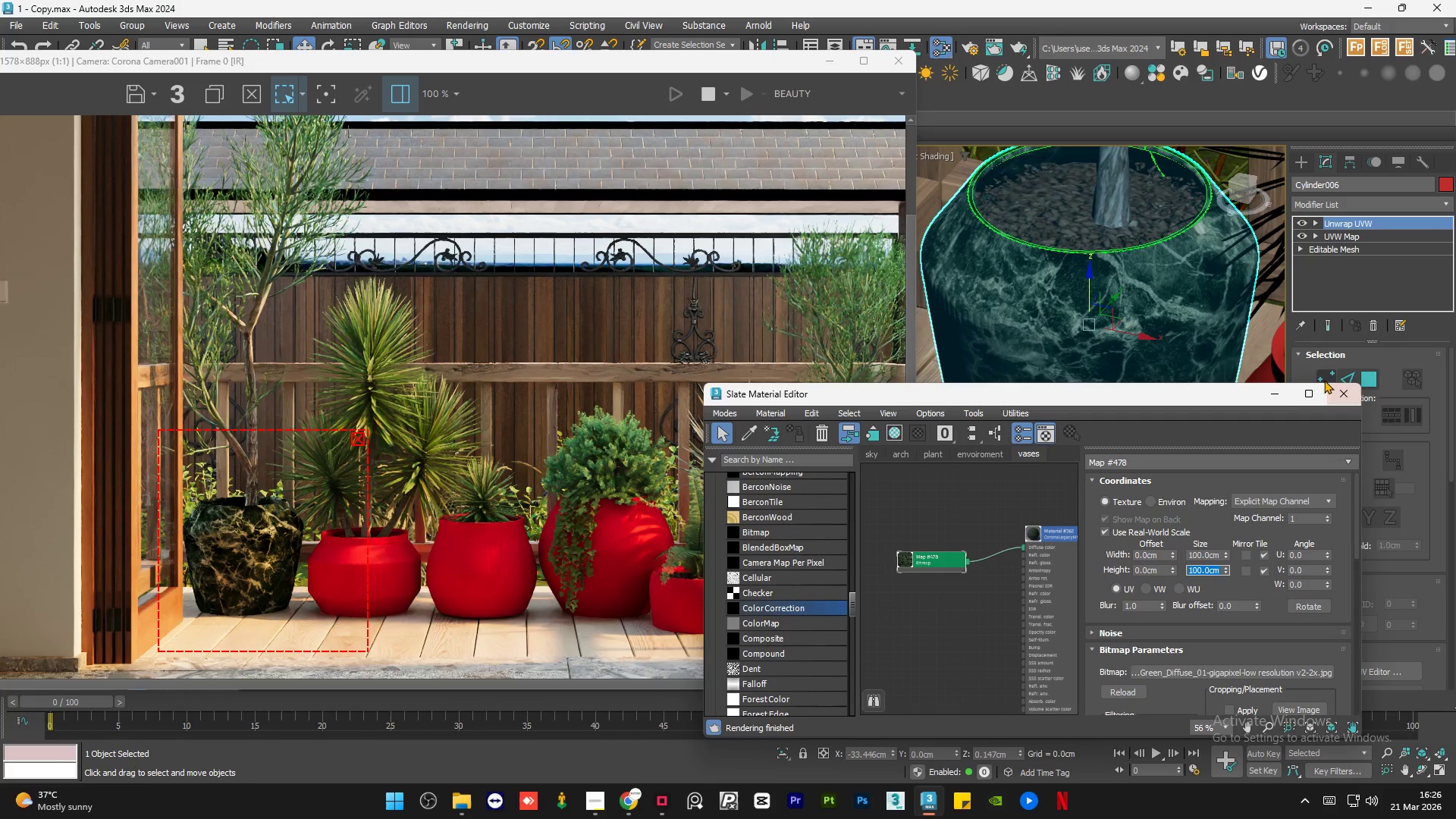 
left_click([1279, 393])
 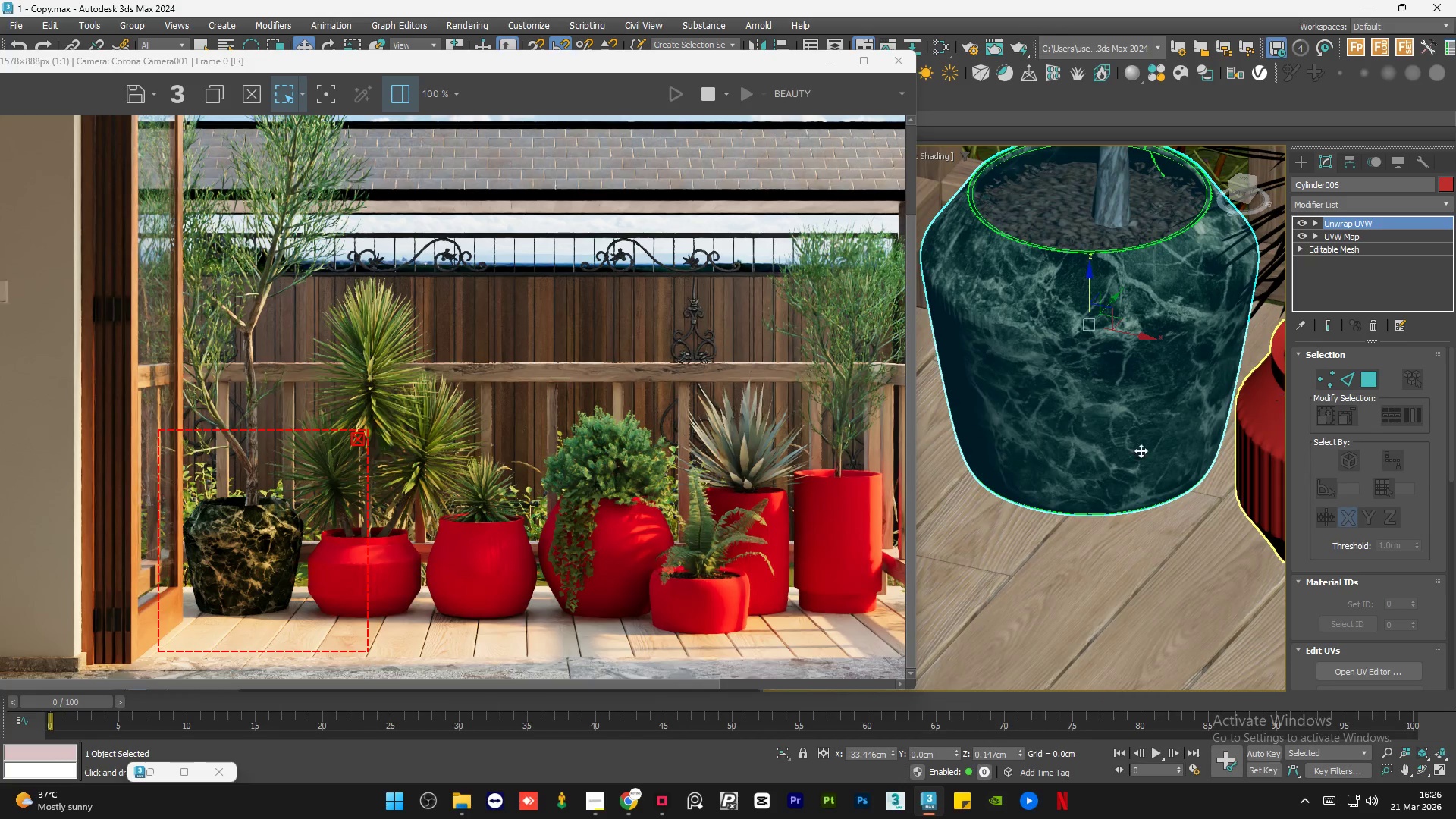 
scroll: coordinate [1174, 475], scroll_direction: down, amount: 12.0
 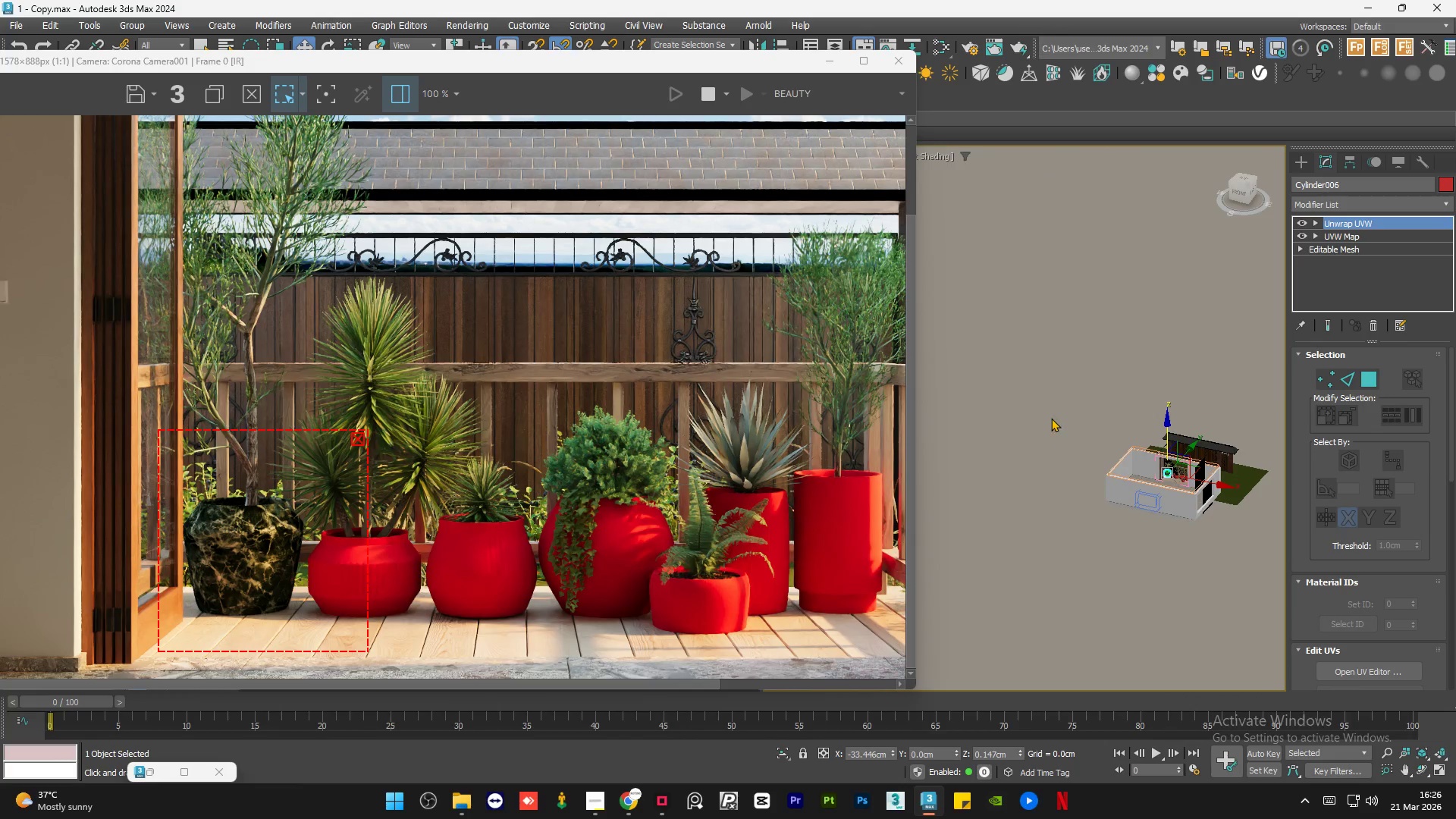 
left_click([1051, 418])
 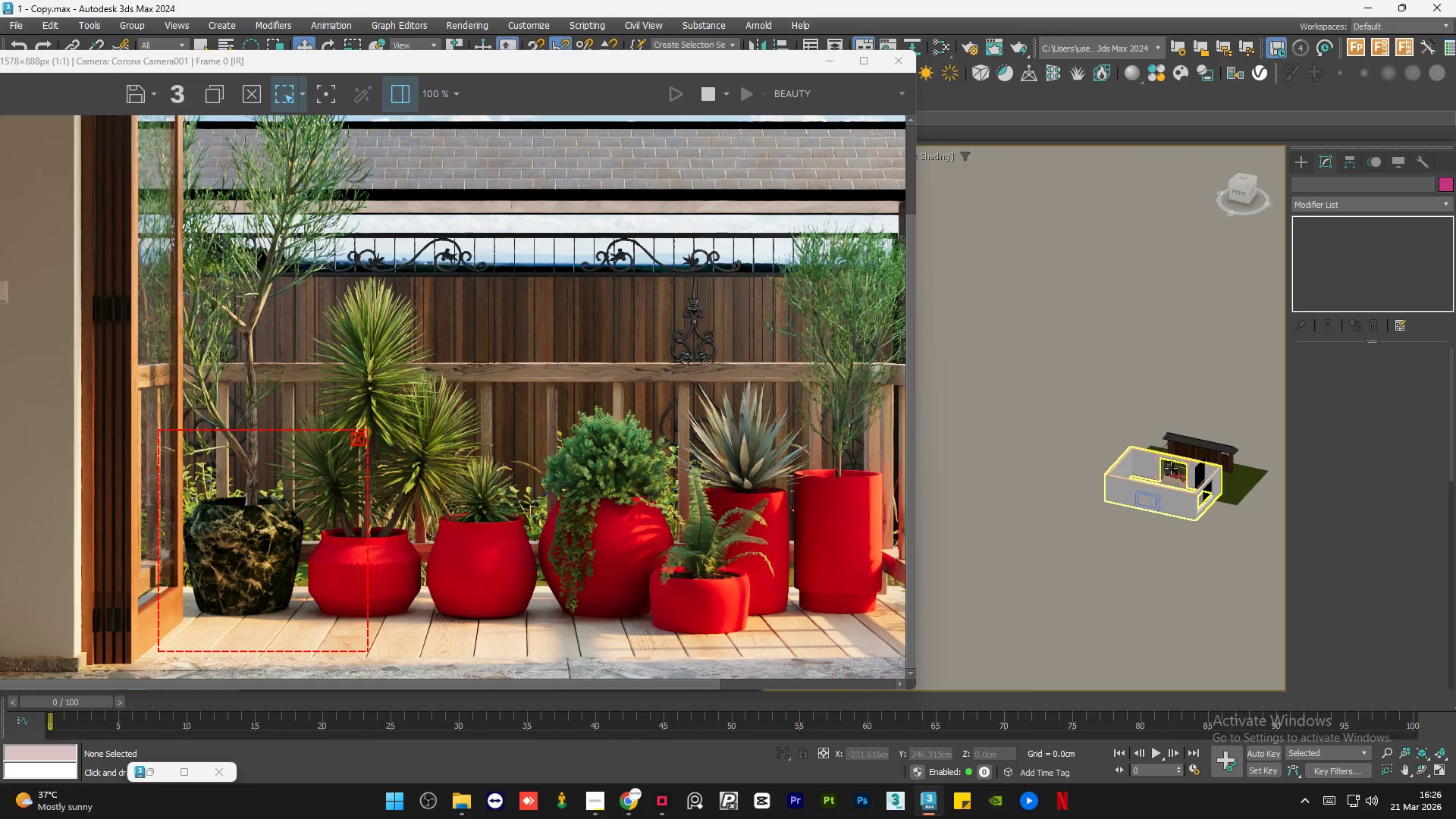 
scroll: coordinate [1125, 473], scroll_direction: up, amount: 19.0
 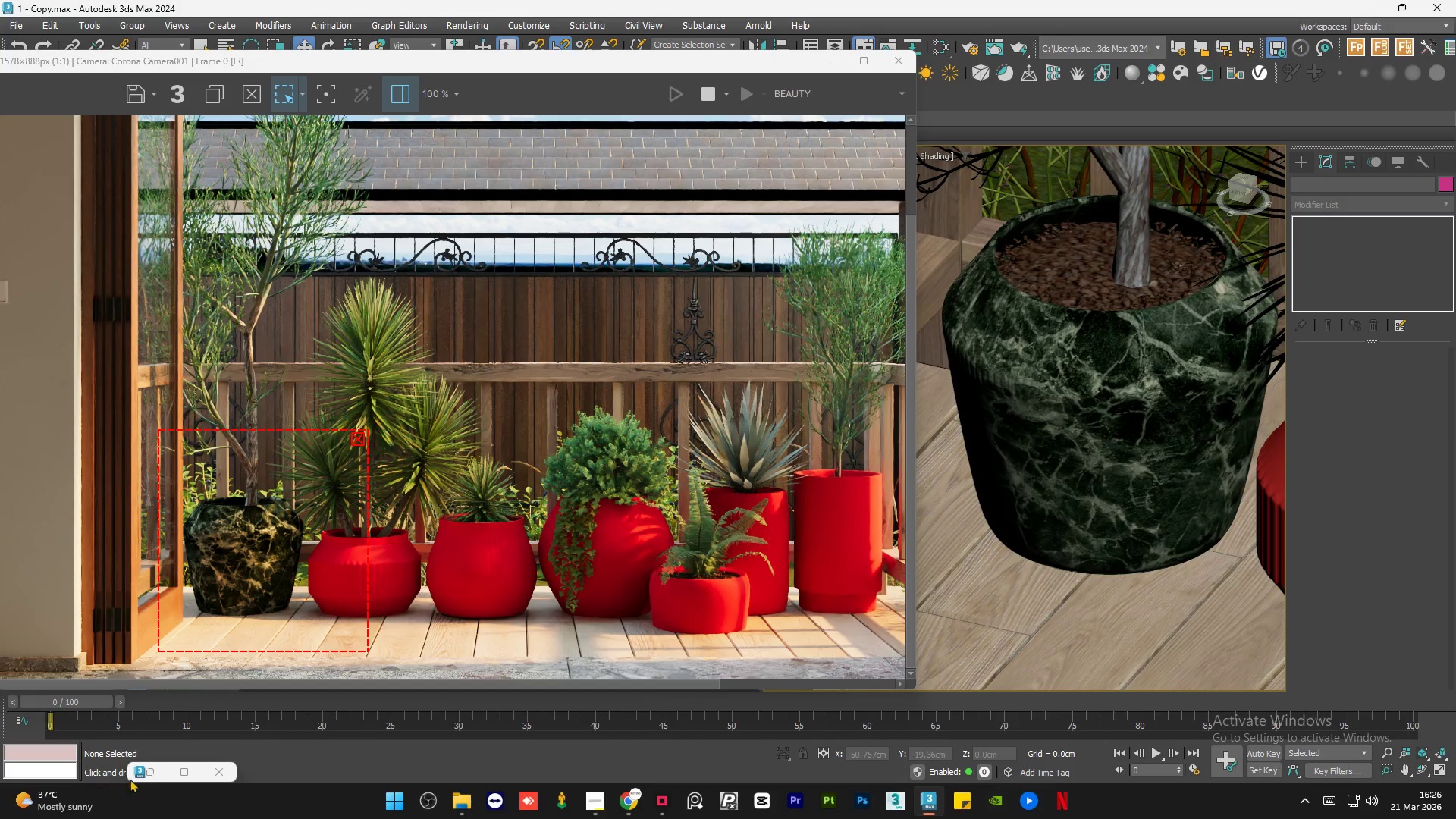 
left_click([153, 777])
 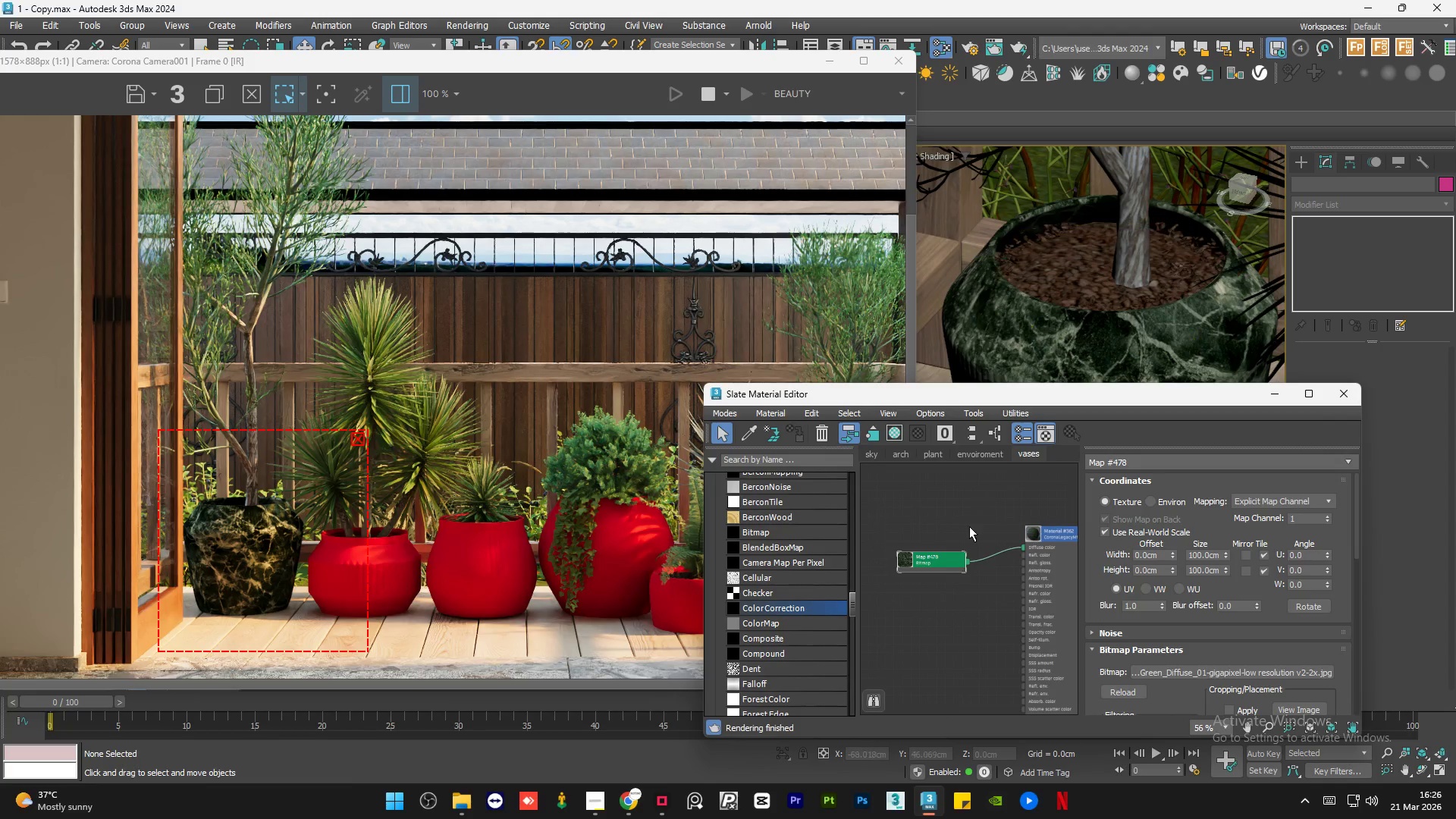 
left_click_drag(start_coordinate=[1036, 401], to_coordinate=[1016, 250])
 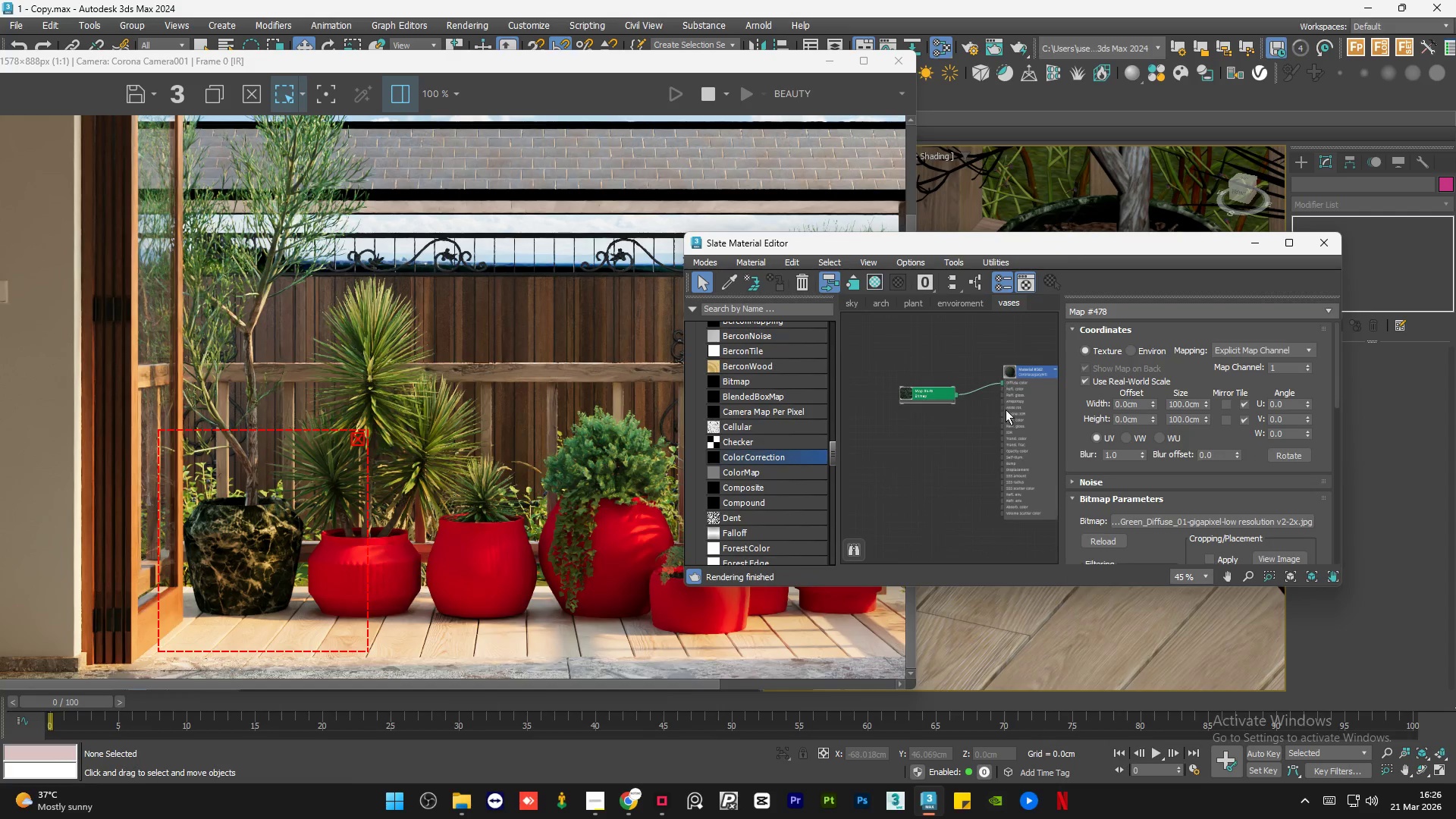 
scroll: coordinate [1006, 410], scroll_direction: down, amount: 2.0
 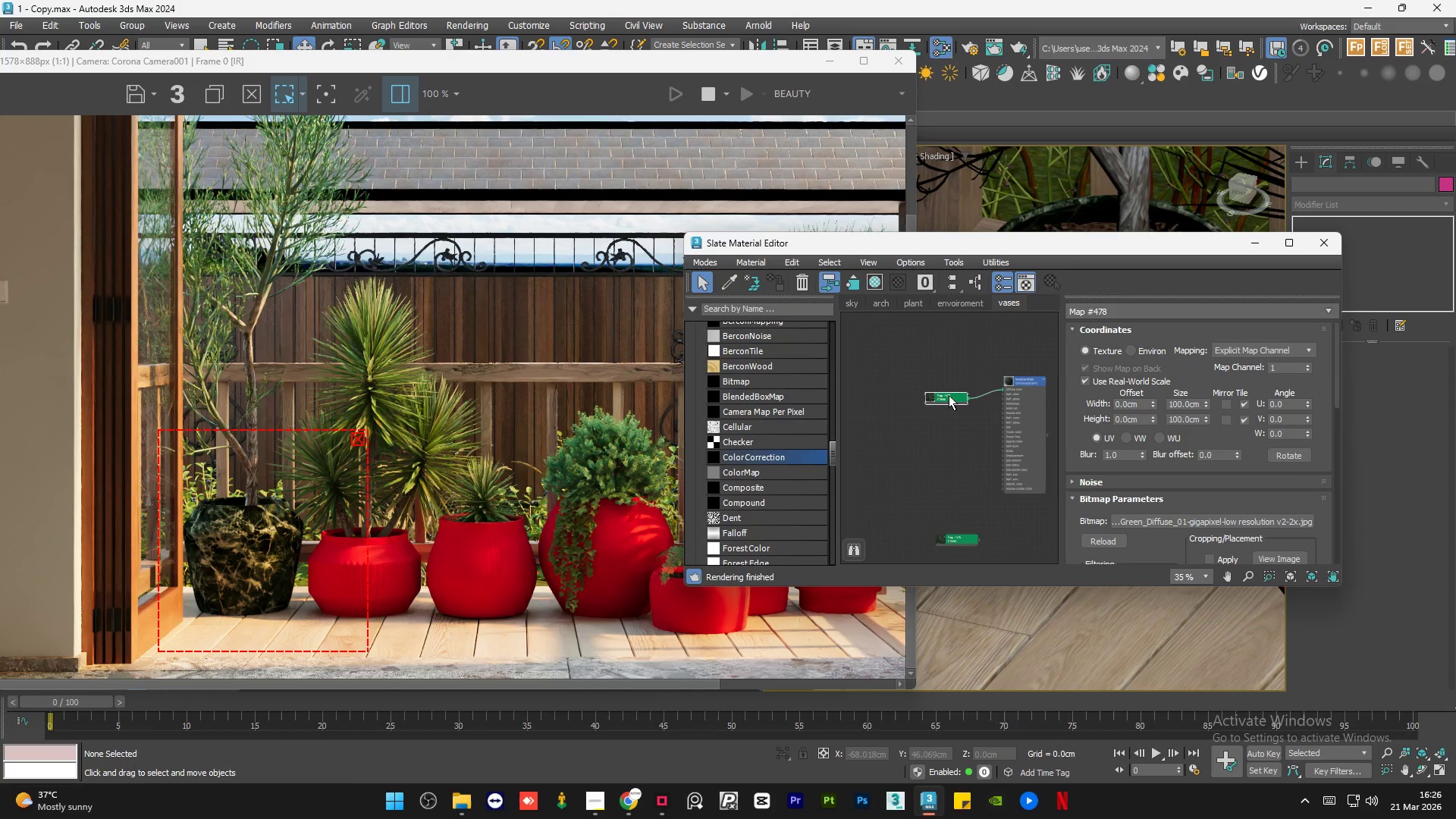 
left_click_drag(start_coordinate=[947, 395], to_coordinate=[940, 395])
 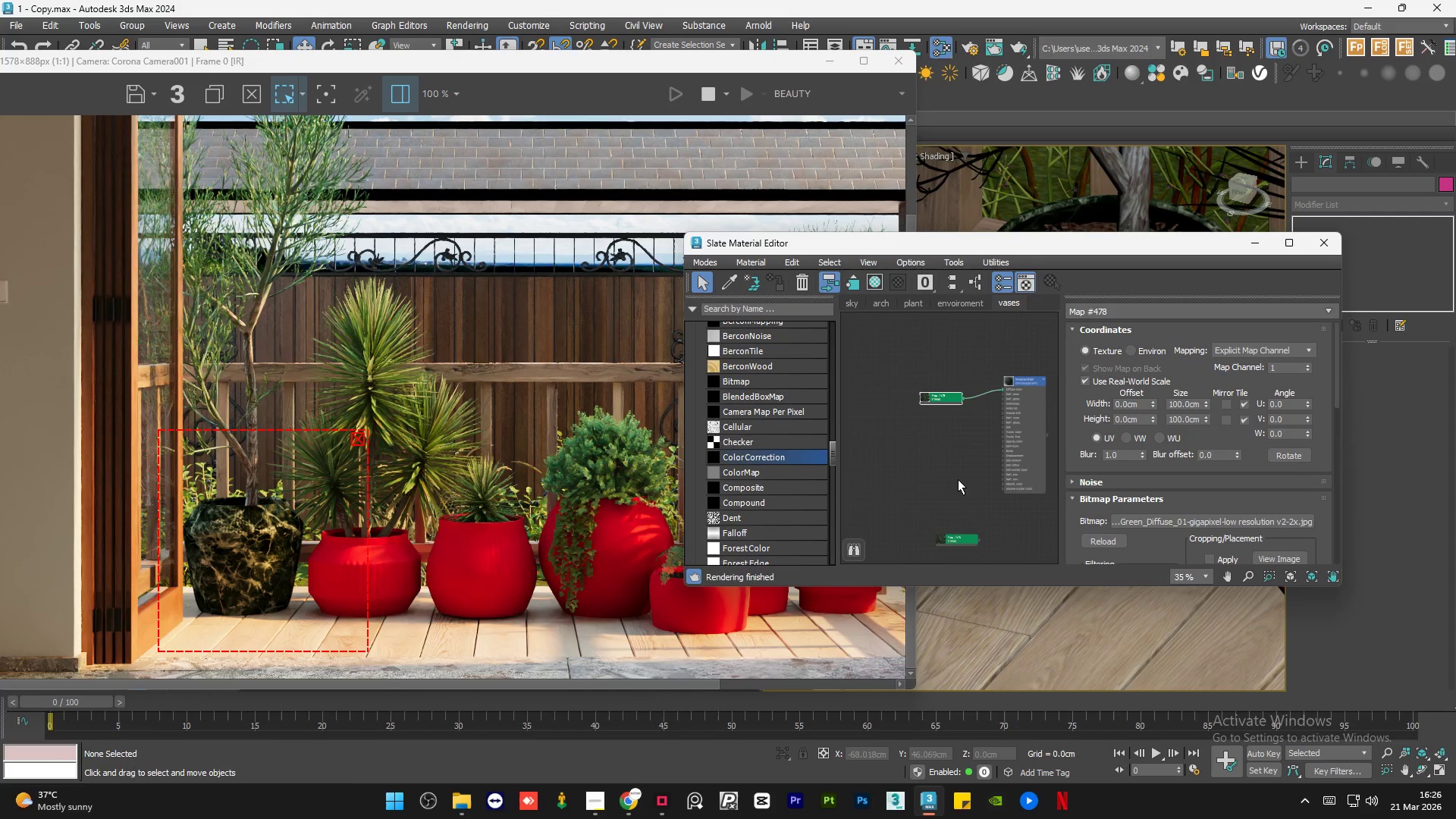 
left_click_drag(start_coordinate=[958, 485], to_coordinate=[951, 563])
 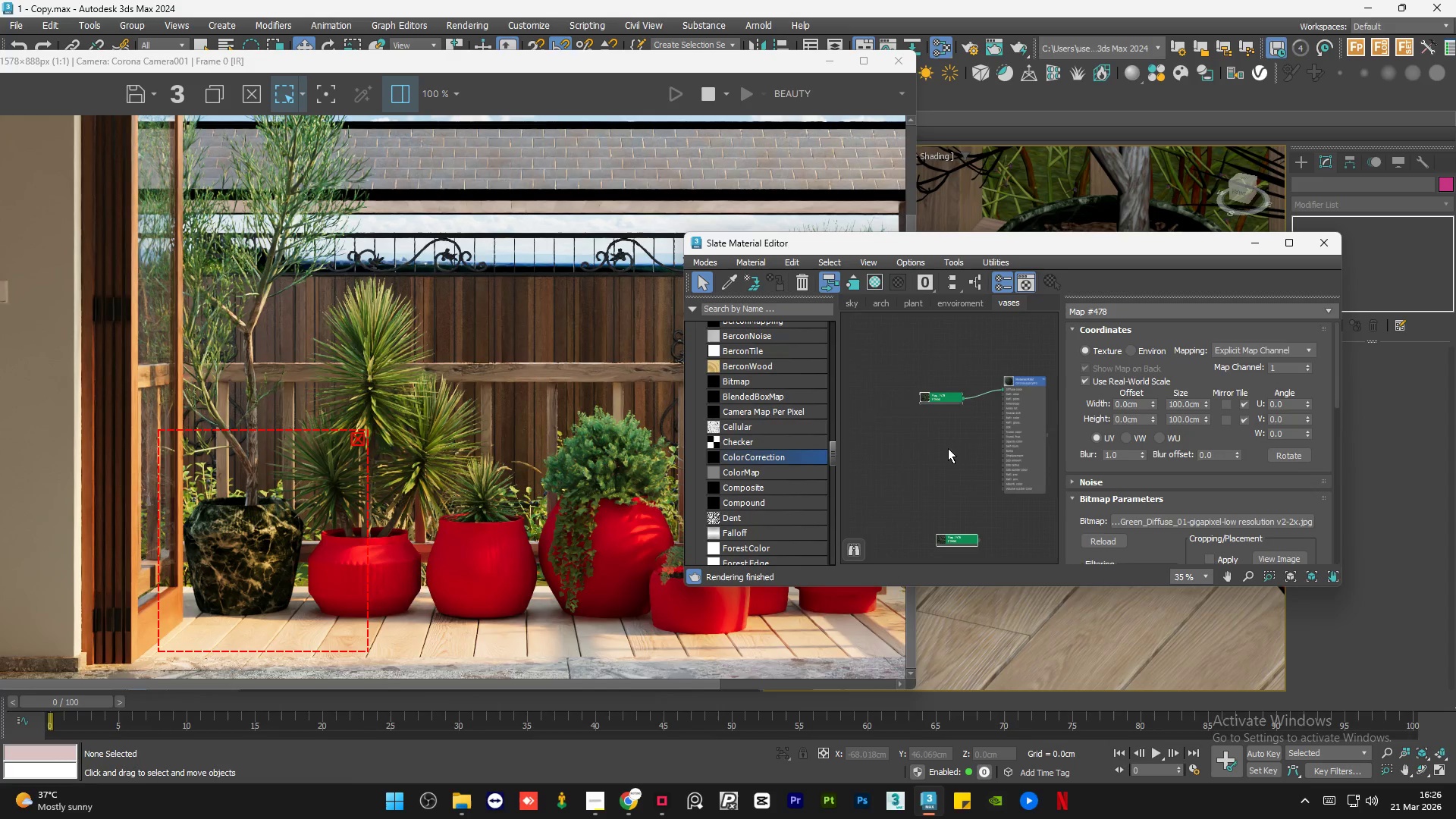 
key(Numpad0)
 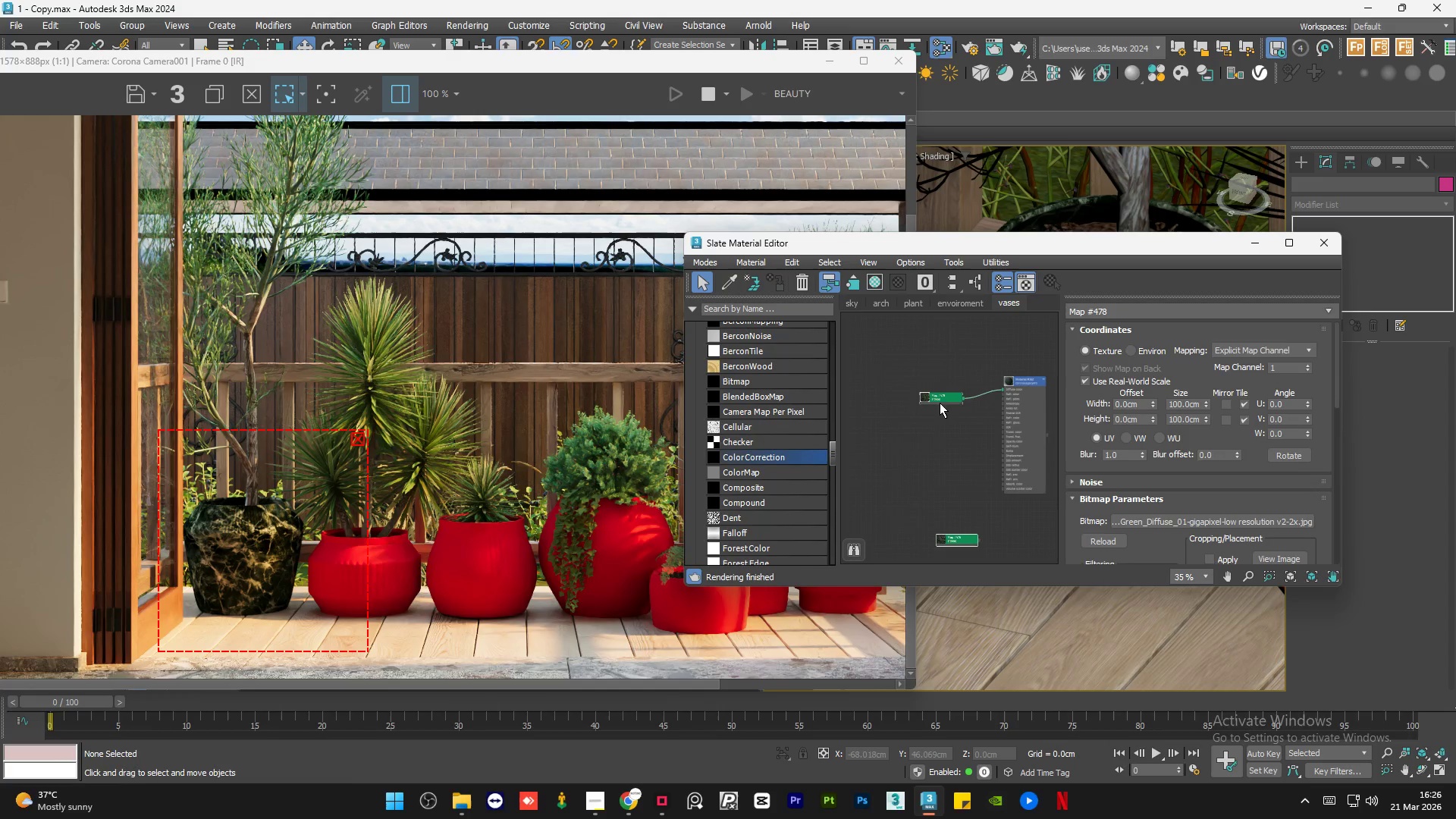 
key(Delete)
 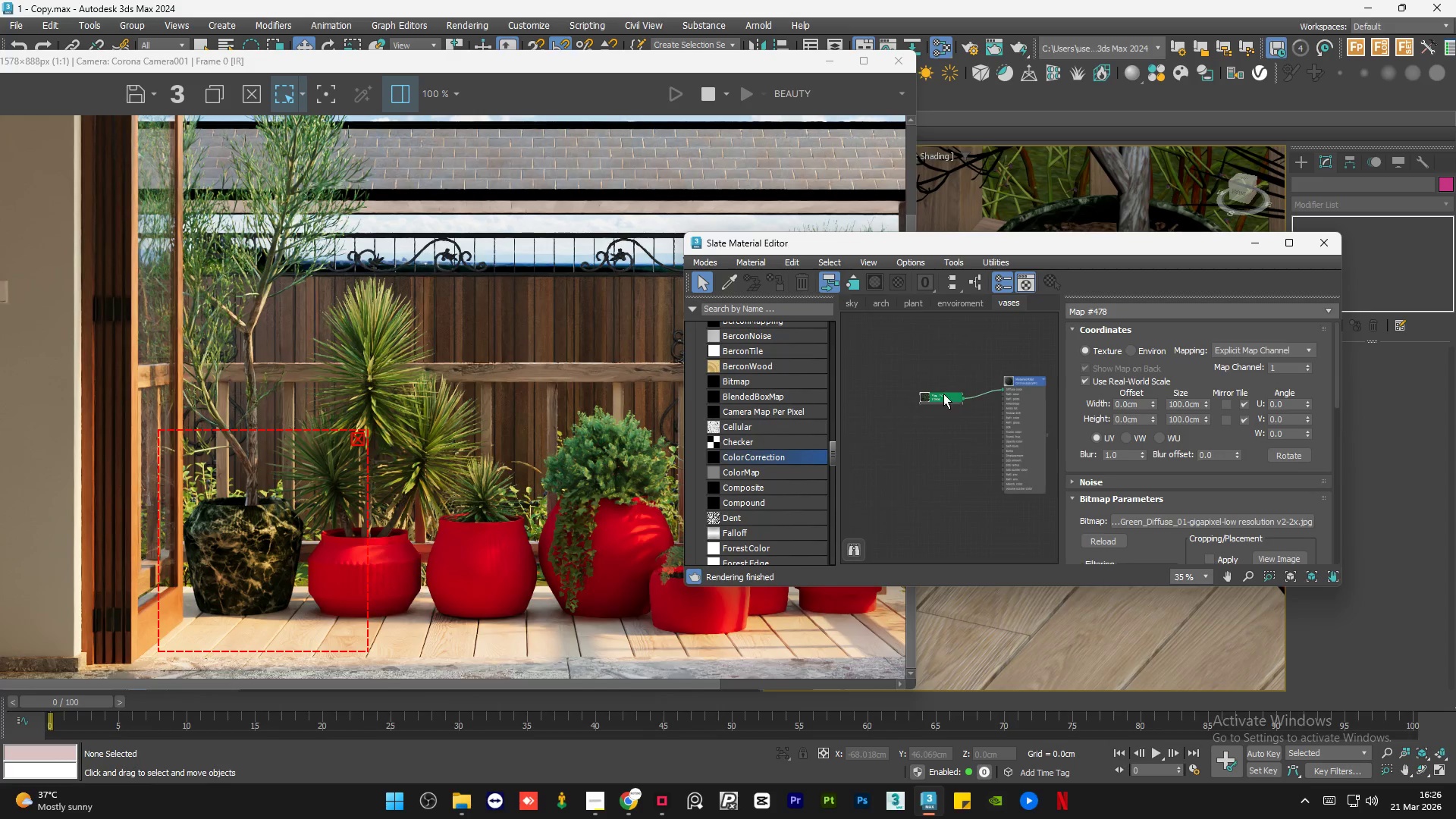 
left_click([940, 395])
 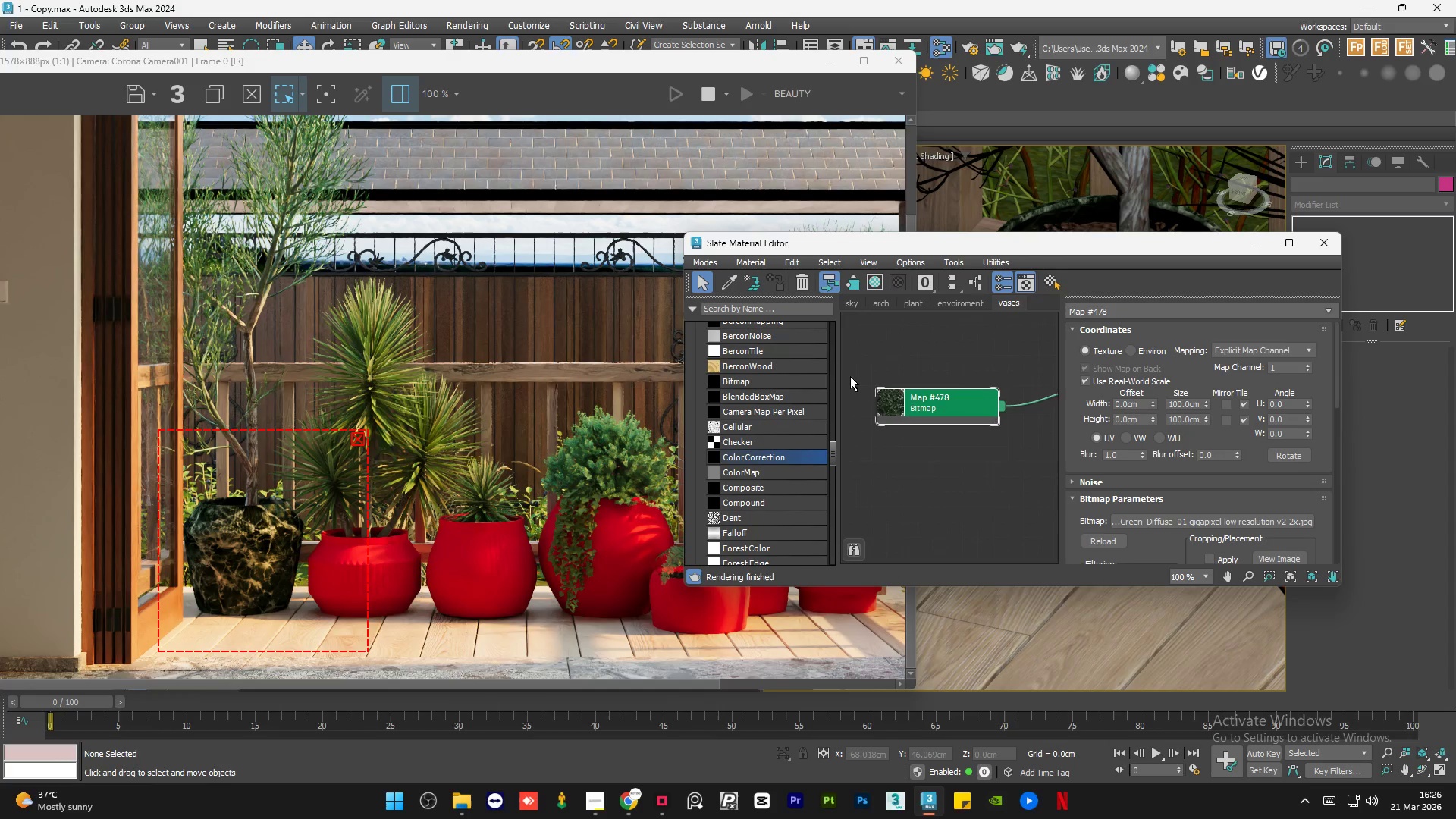 
scroll: coordinate [942, 394], scroll_direction: up, amount: 6.0
 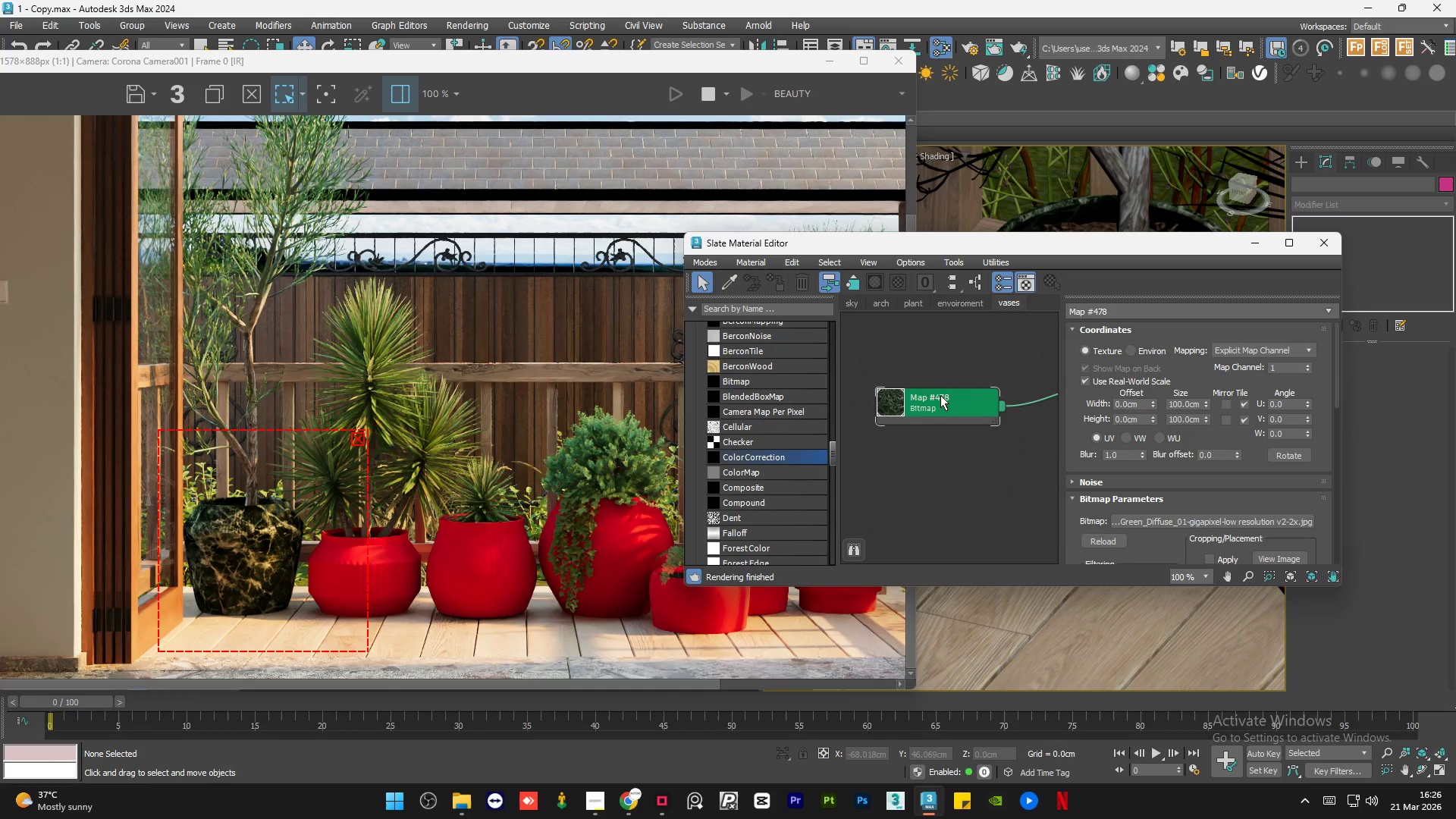 
double_click([1019, 397])
 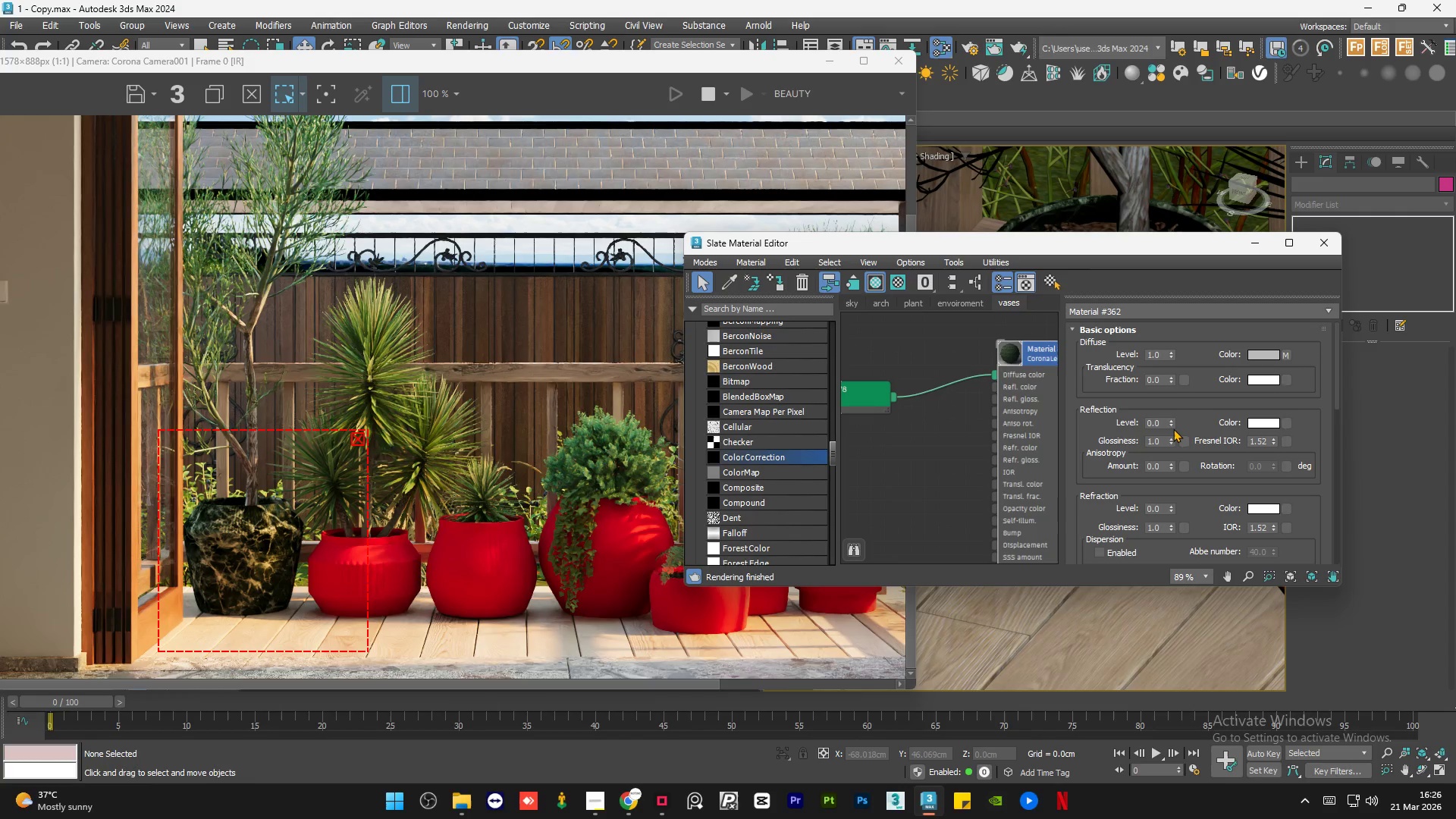 
scroll: coordinate [1000, 398], scroll_direction: down, amount: 1.0
 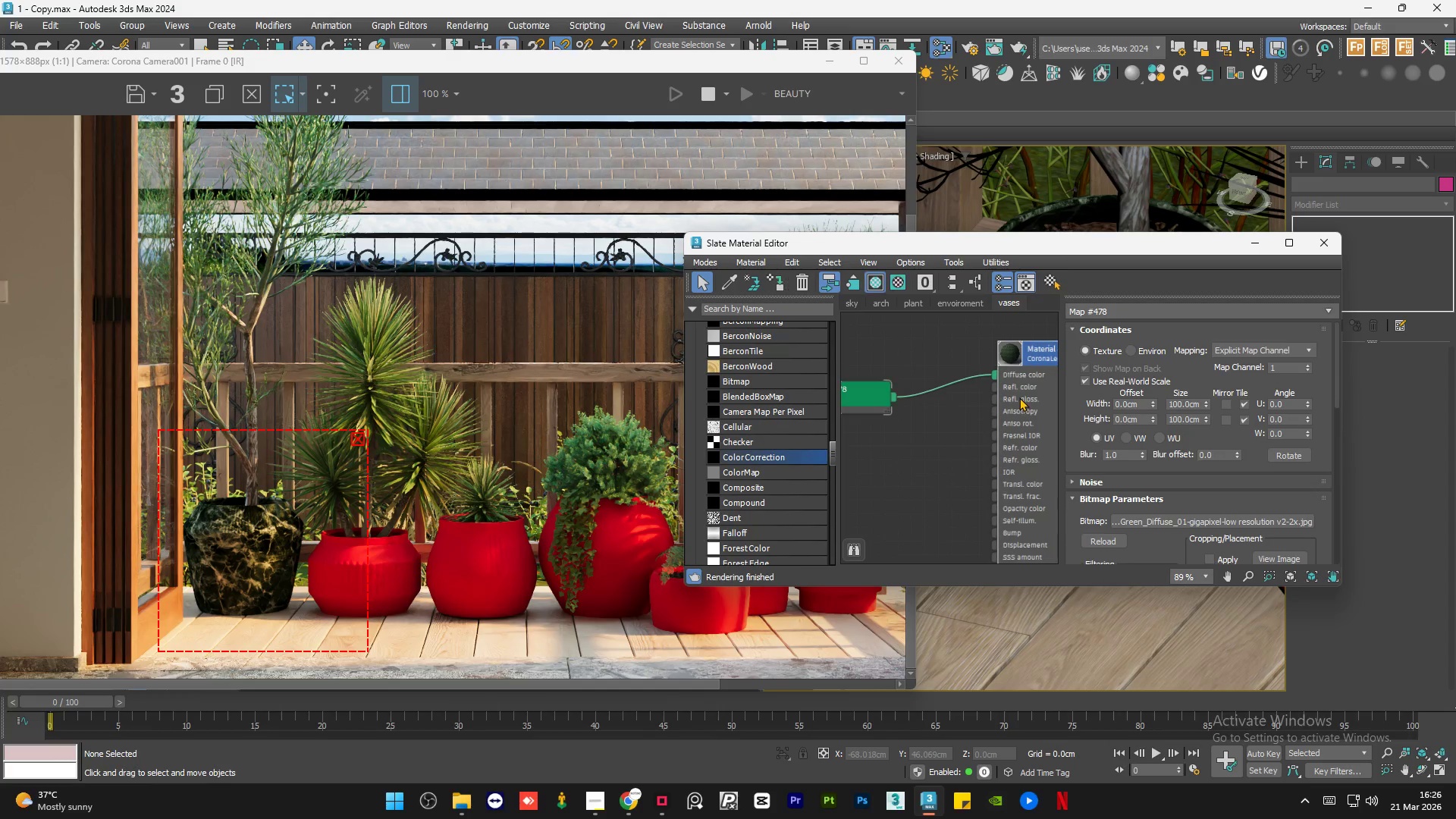 
double_click([1159, 421])
 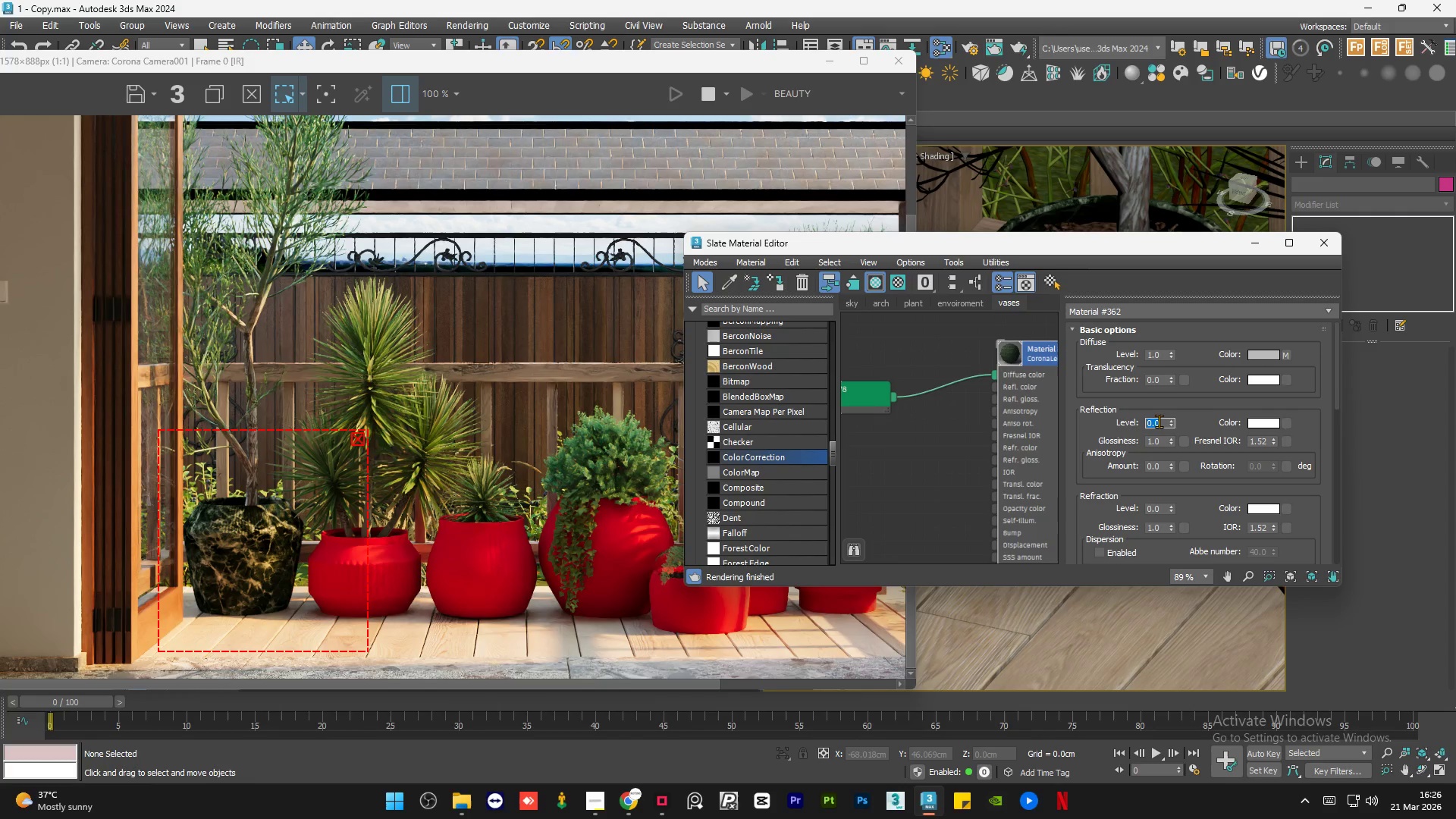 
key(Numpad1)
 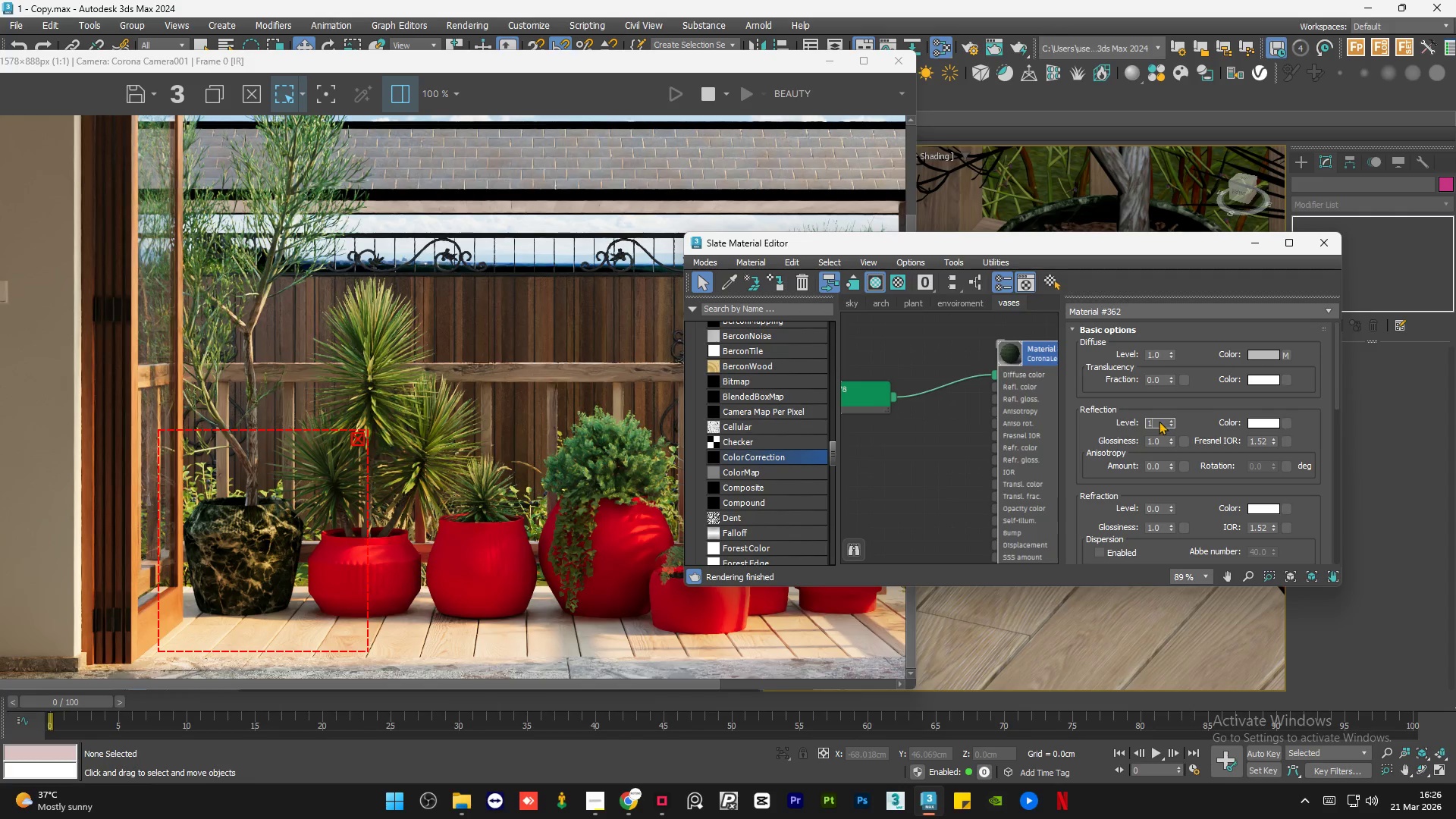 
key(NumpadEnter)
 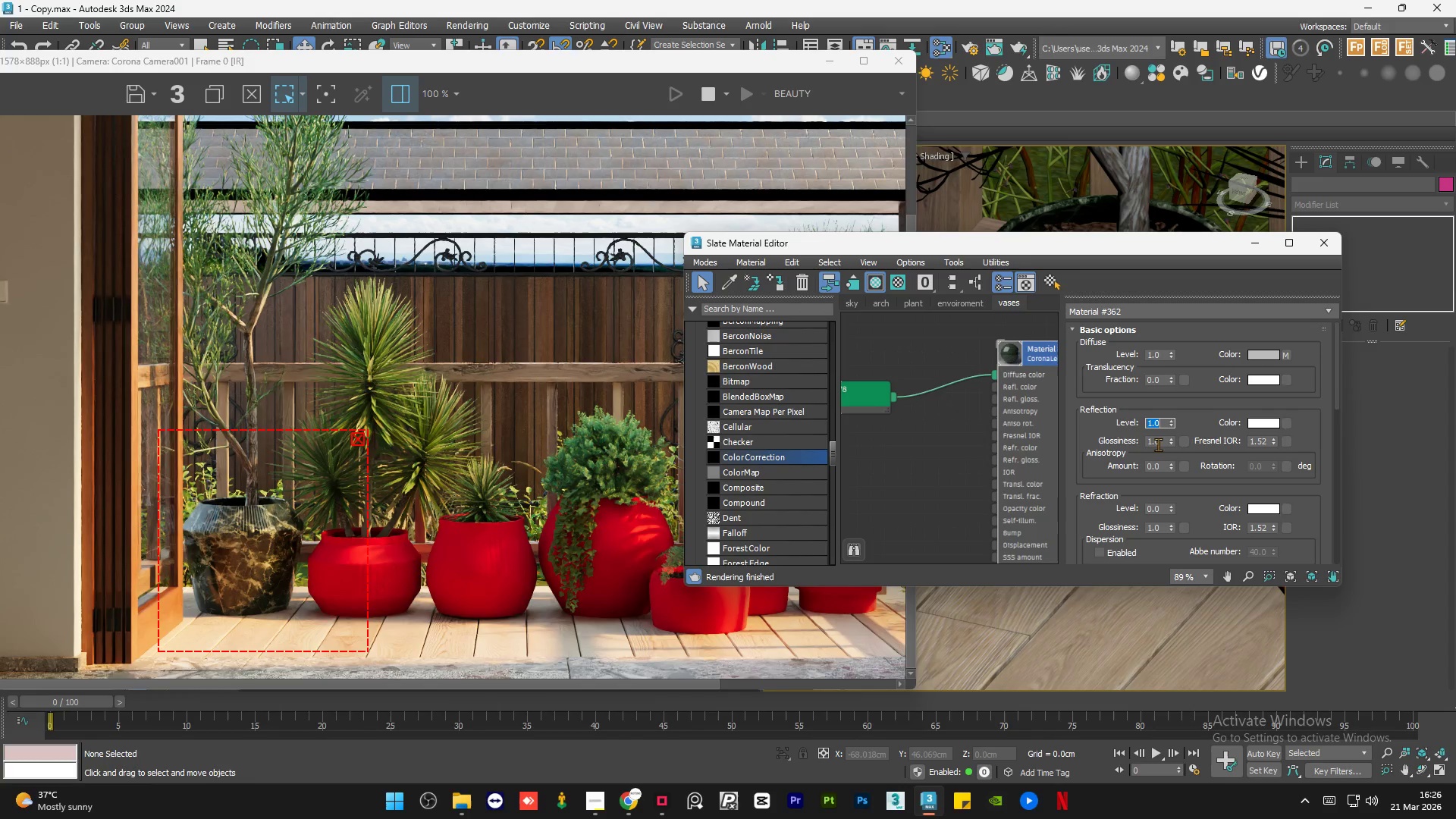 
double_click([1161, 444])
 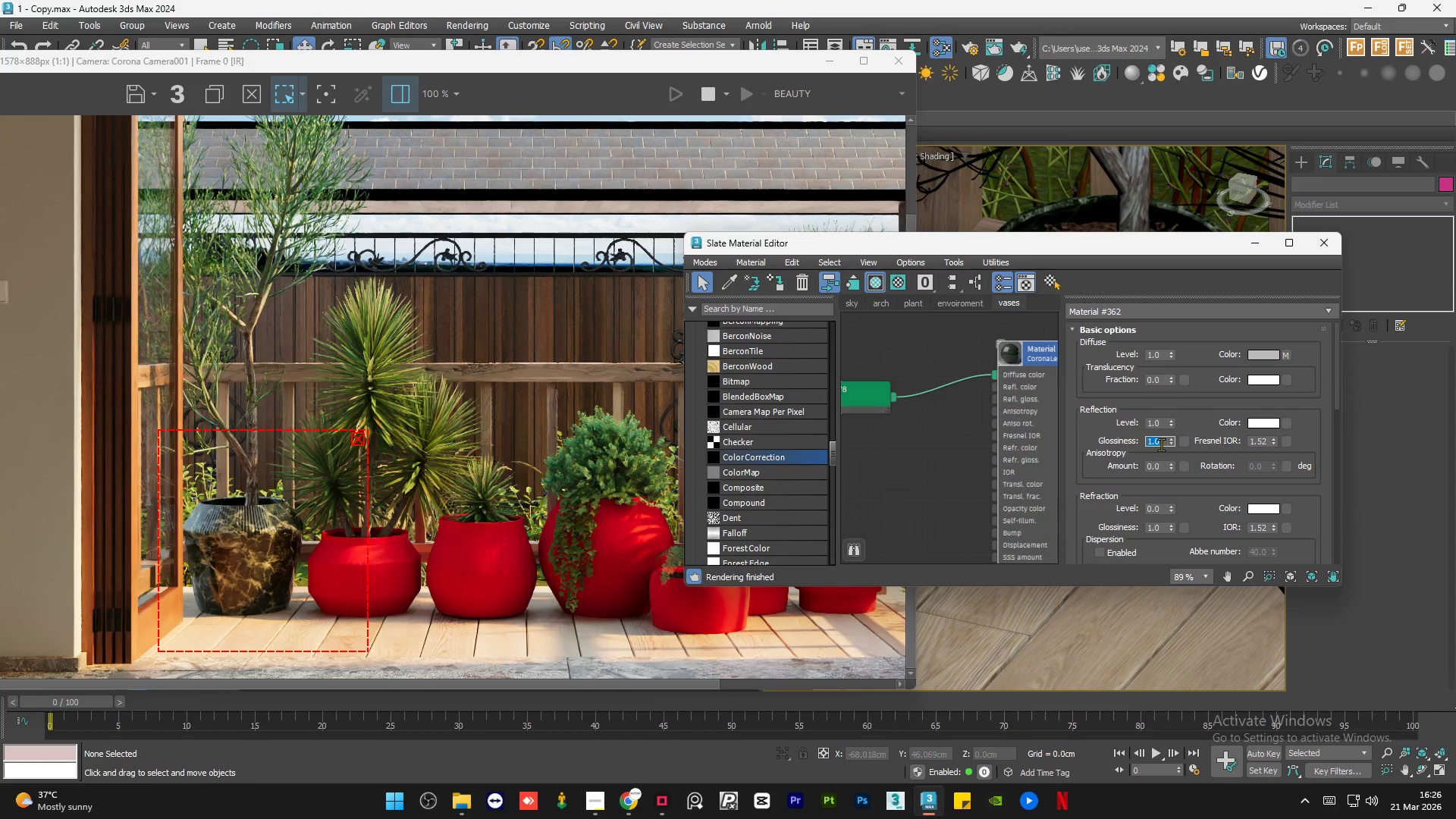 
key(NumpadDecimal)
 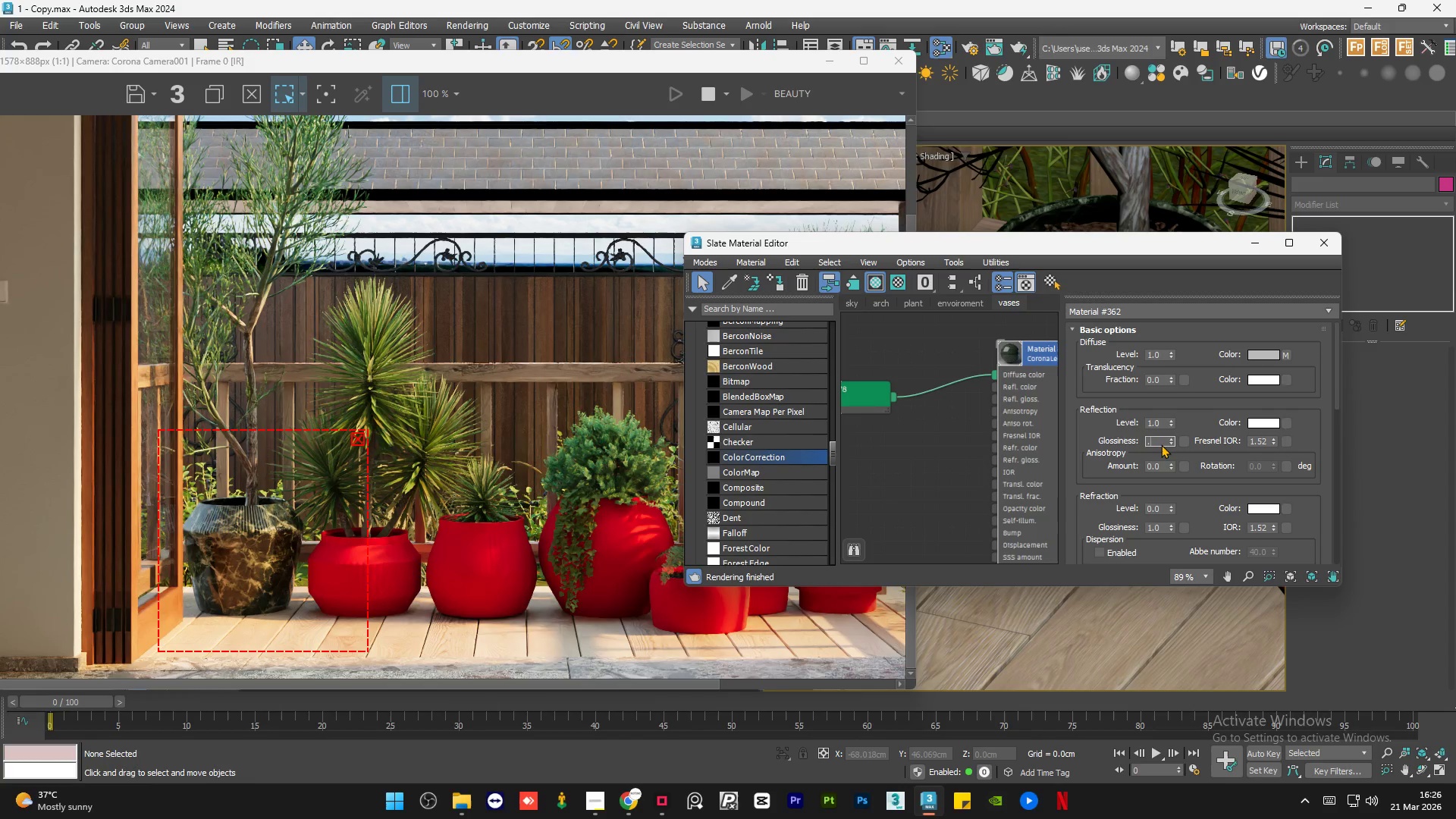 
key(Numpad9)
 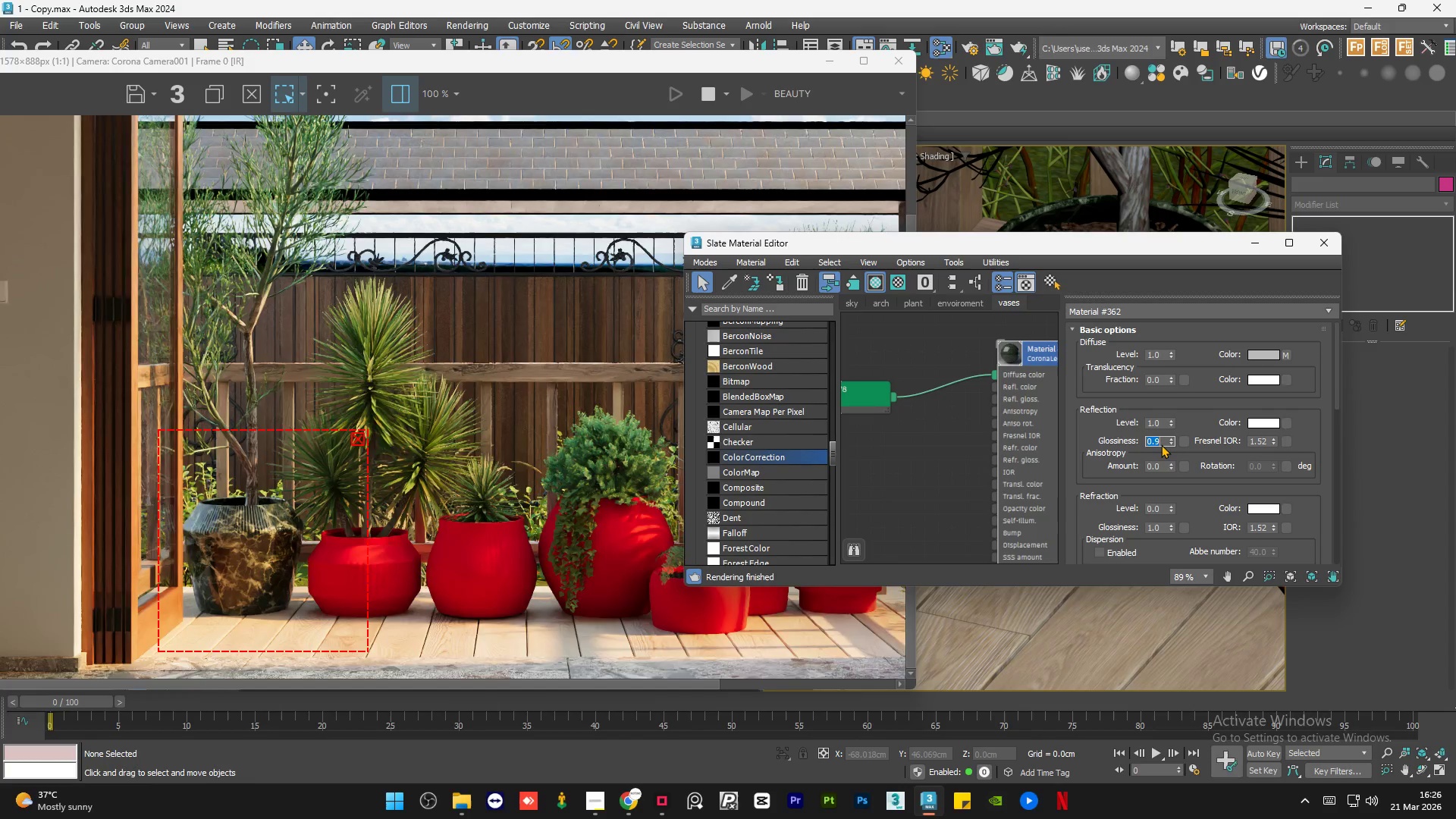 
key(NumpadEnter)
 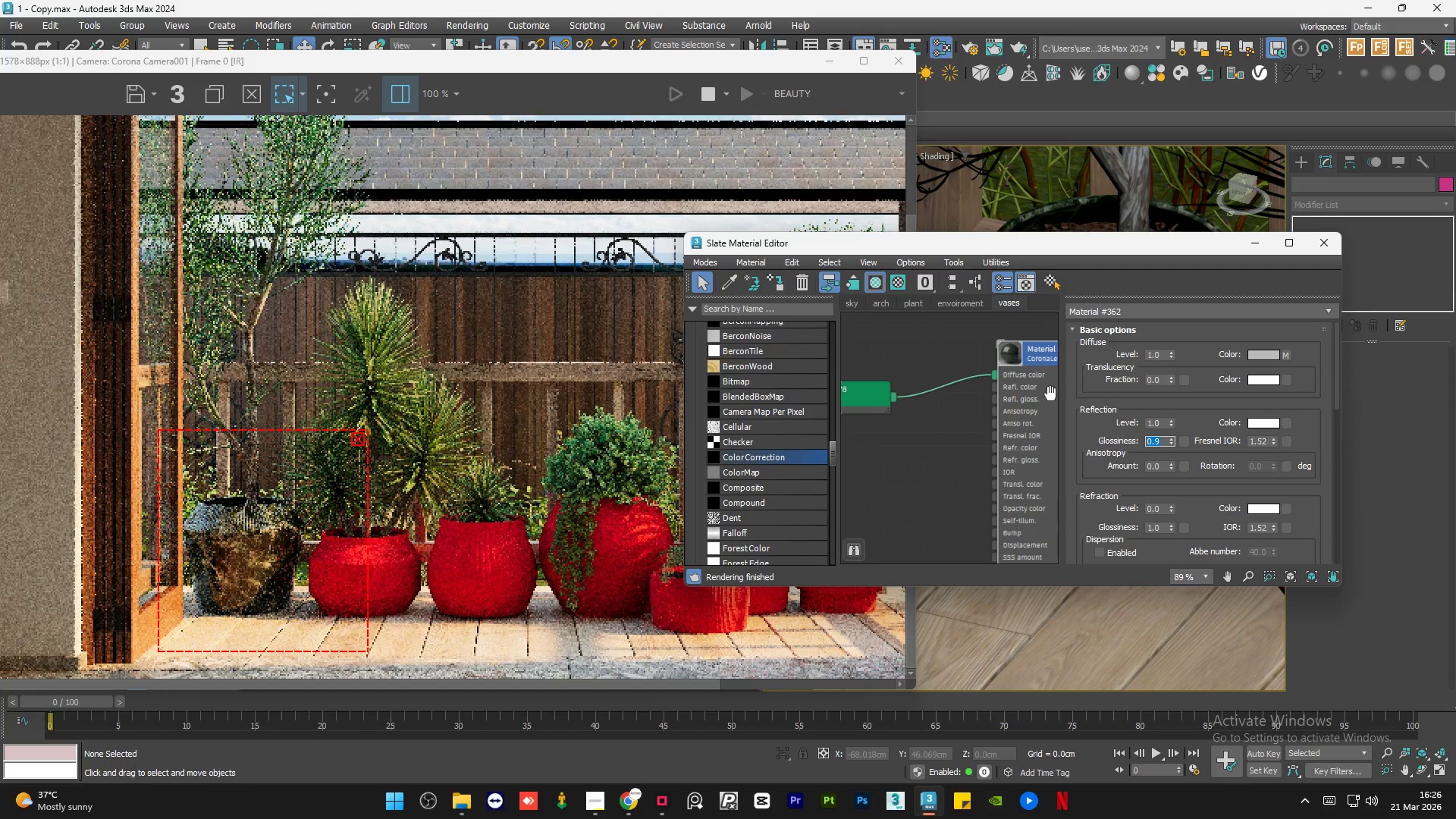 
scroll: coordinate [1009, 384], scroll_direction: down, amount: 3.0
 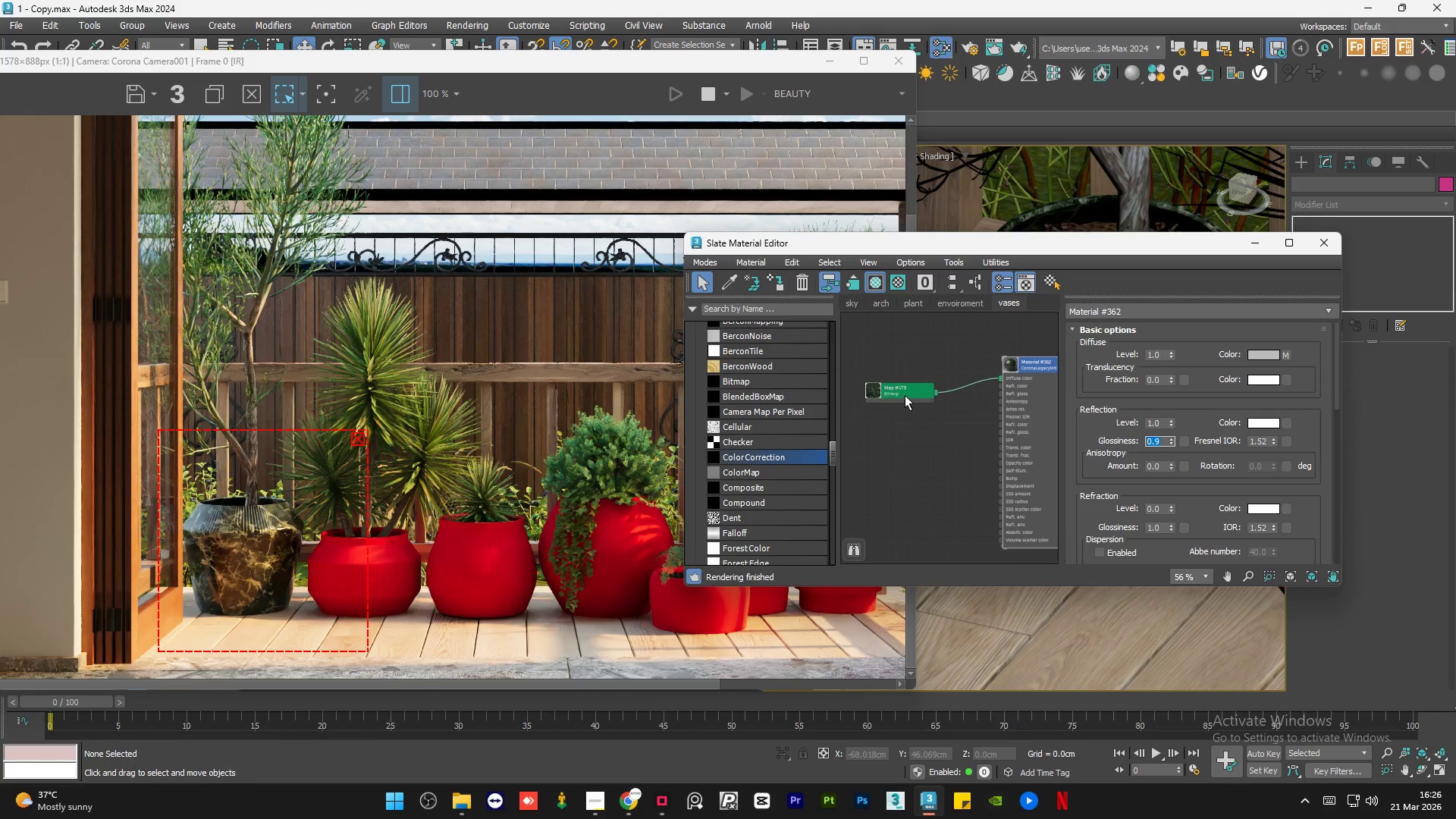 
left_click_drag(start_coordinate=[904, 395], to_coordinate=[899, 410])
 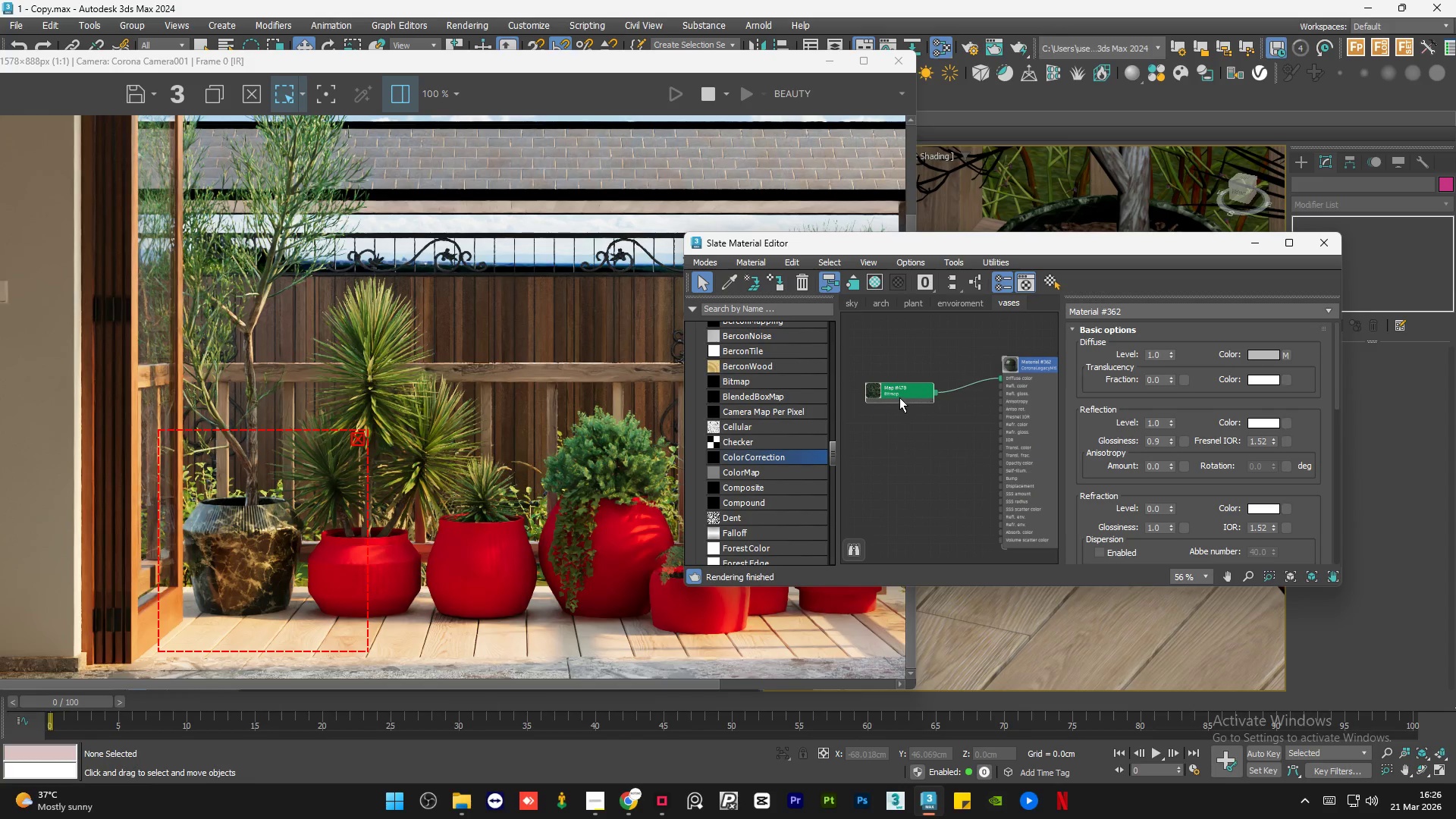 
left_click_drag(start_coordinate=[899, 399], to_coordinate=[875, 419])
 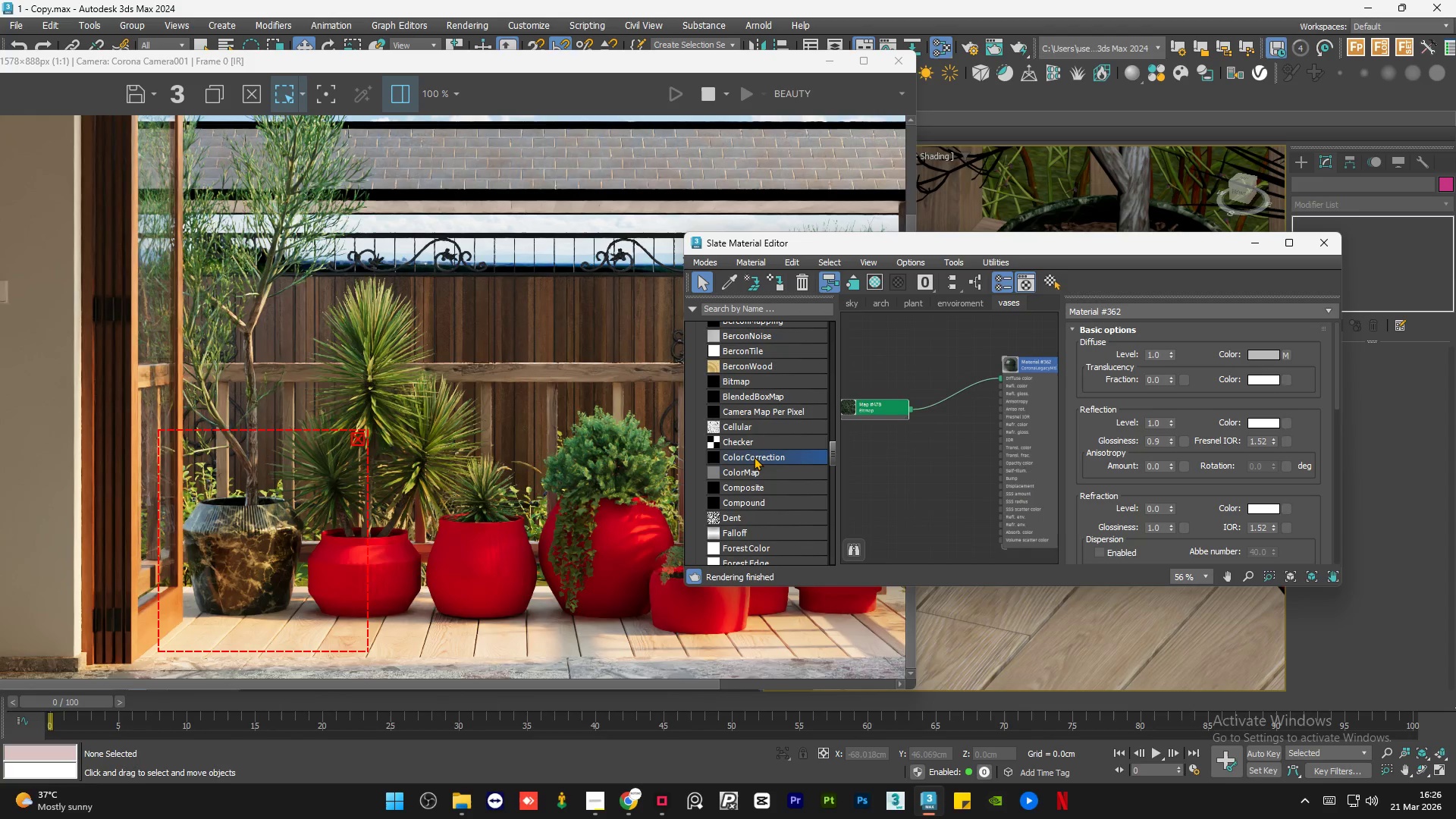 
left_click_drag(start_coordinate=[754, 457], to_coordinate=[938, 430])
 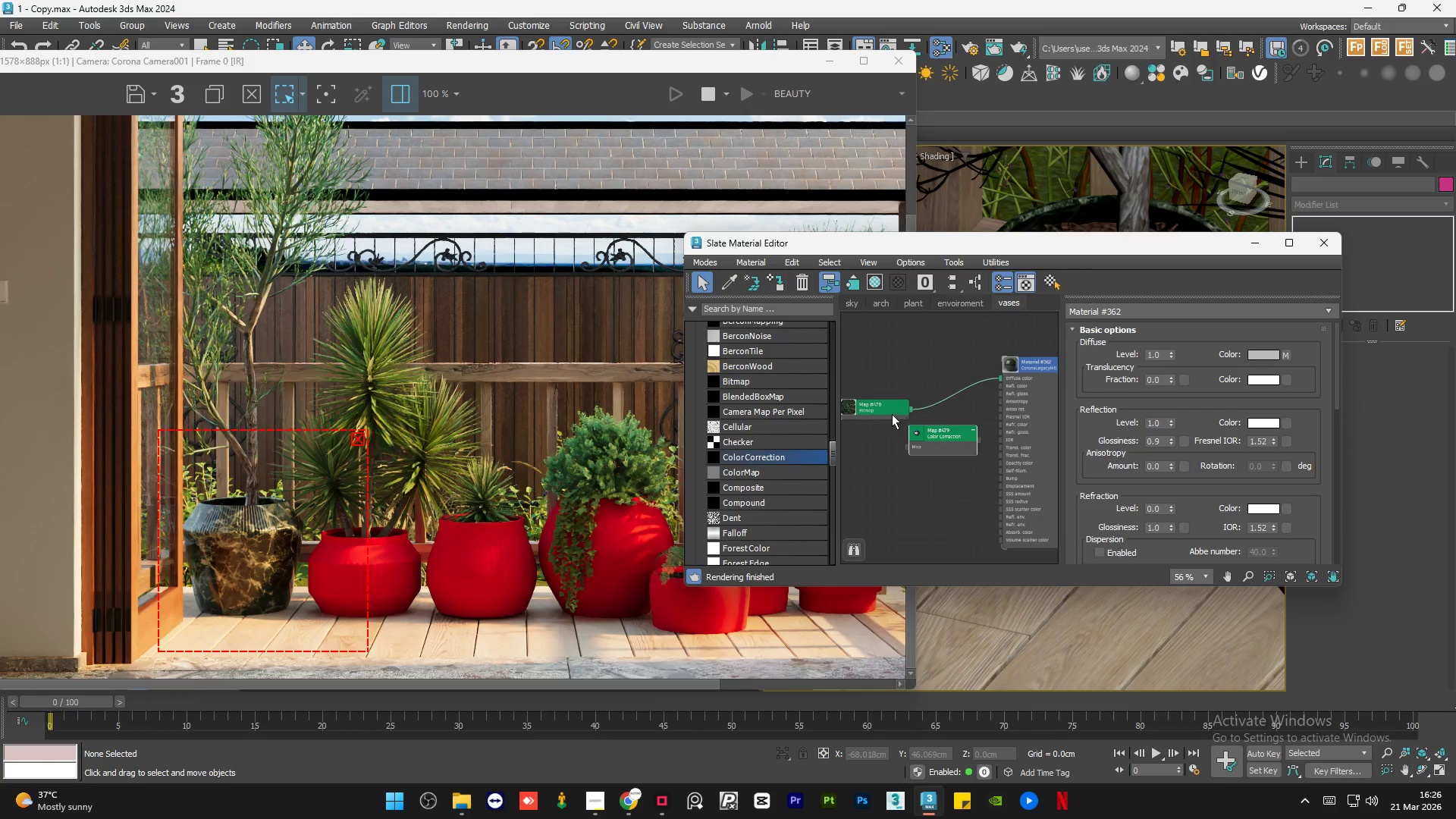 
left_click_drag(start_coordinate=[892, 413], to_coordinate=[871, 402])
 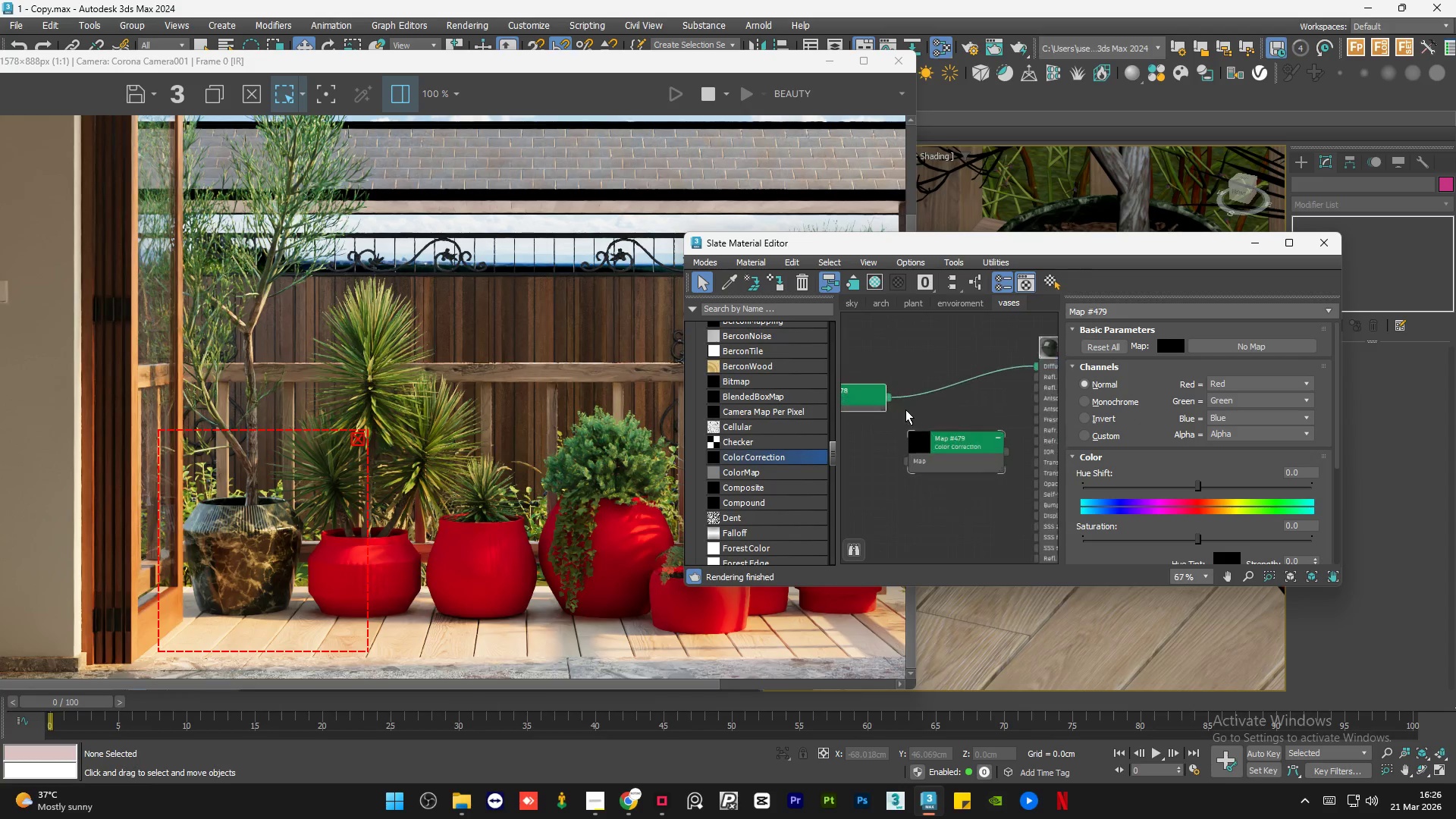 
scroll: coordinate [905, 410], scroll_direction: up, amount: 4.0
 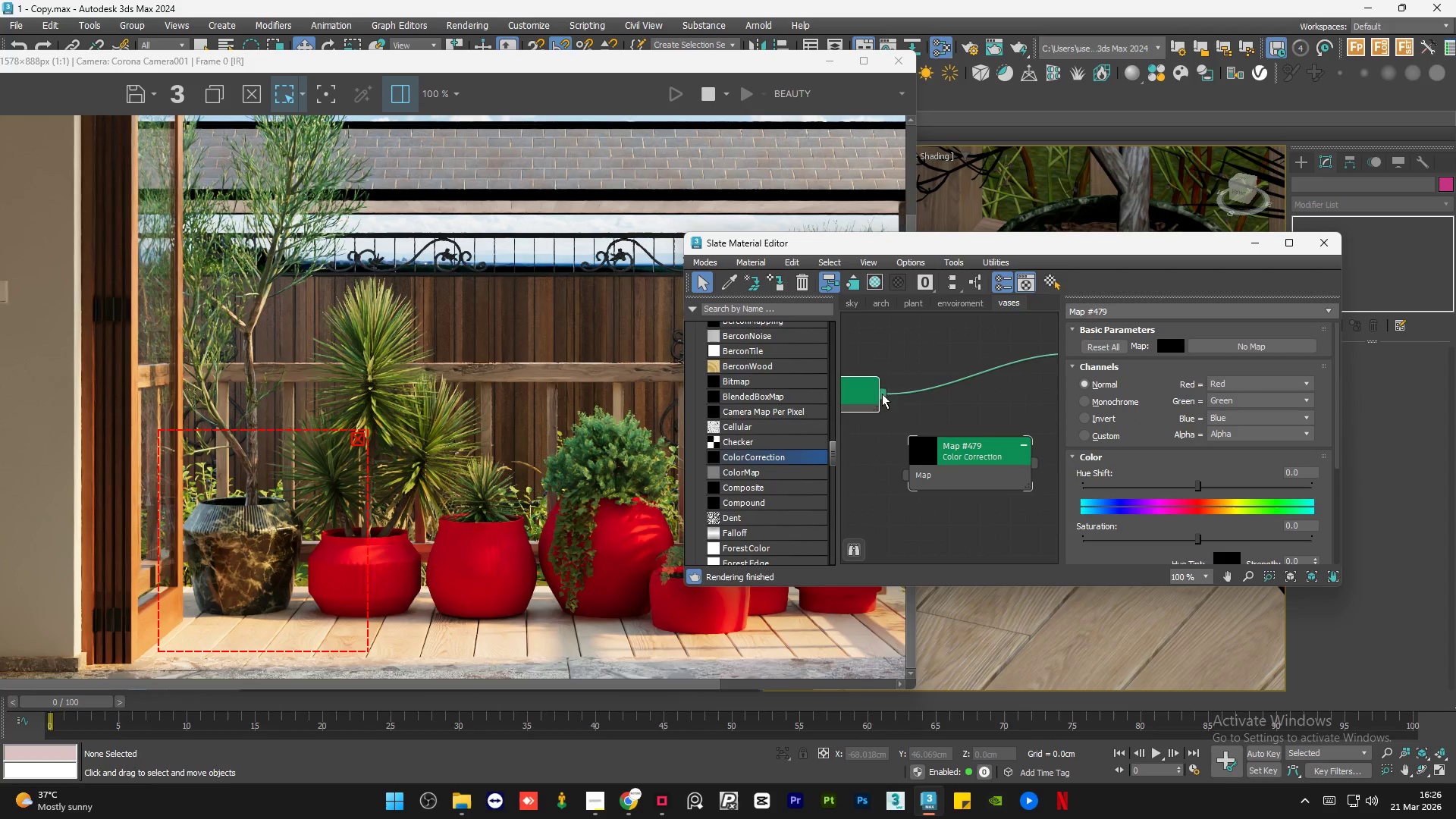 
left_click_drag(start_coordinate=[882, 393], to_coordinate=[910, 474])
 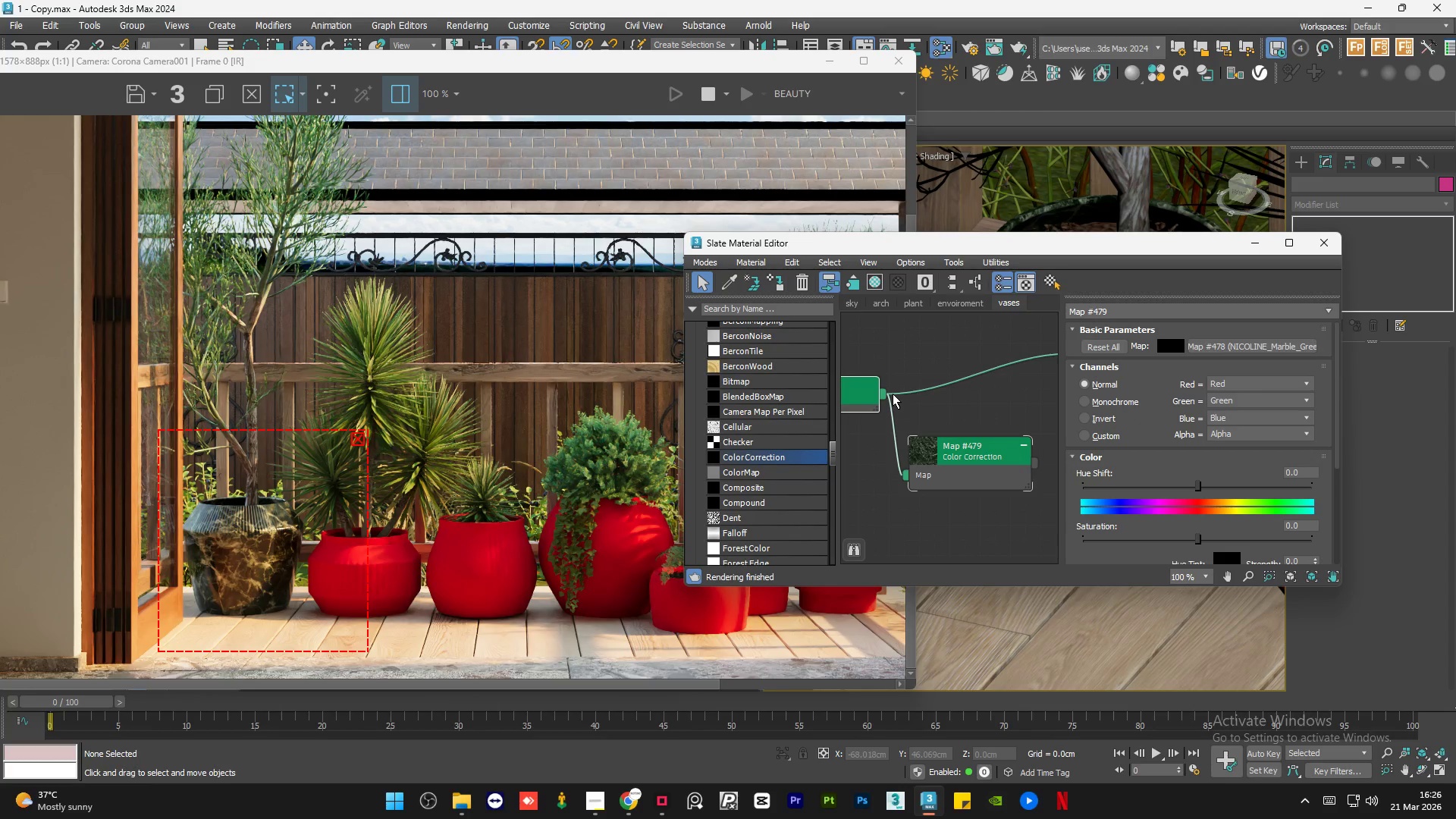 
double_click([941, 427])
 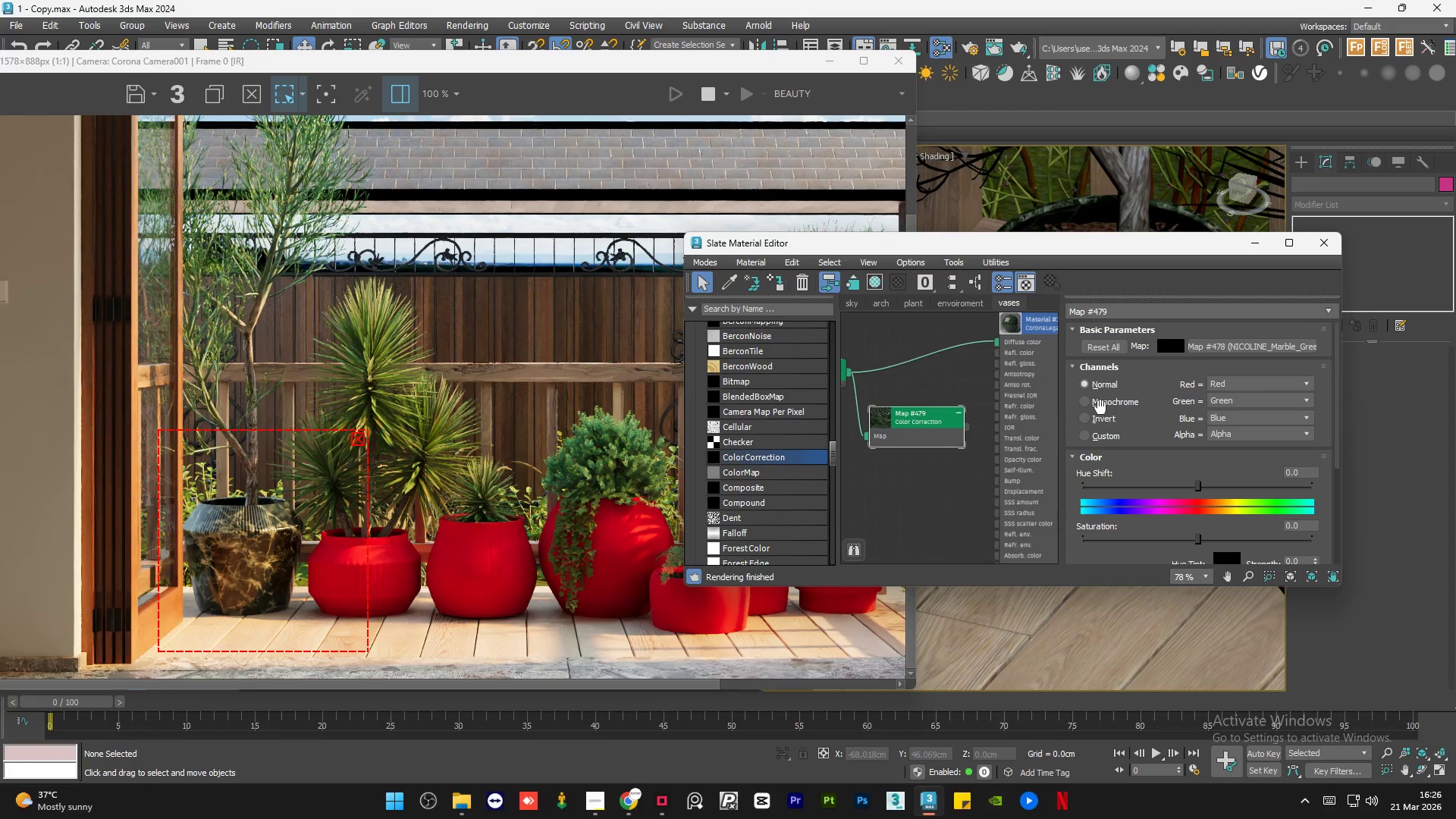 
scroll: coordinate [944, 424], scroll_direction: down, amount: 2.0
 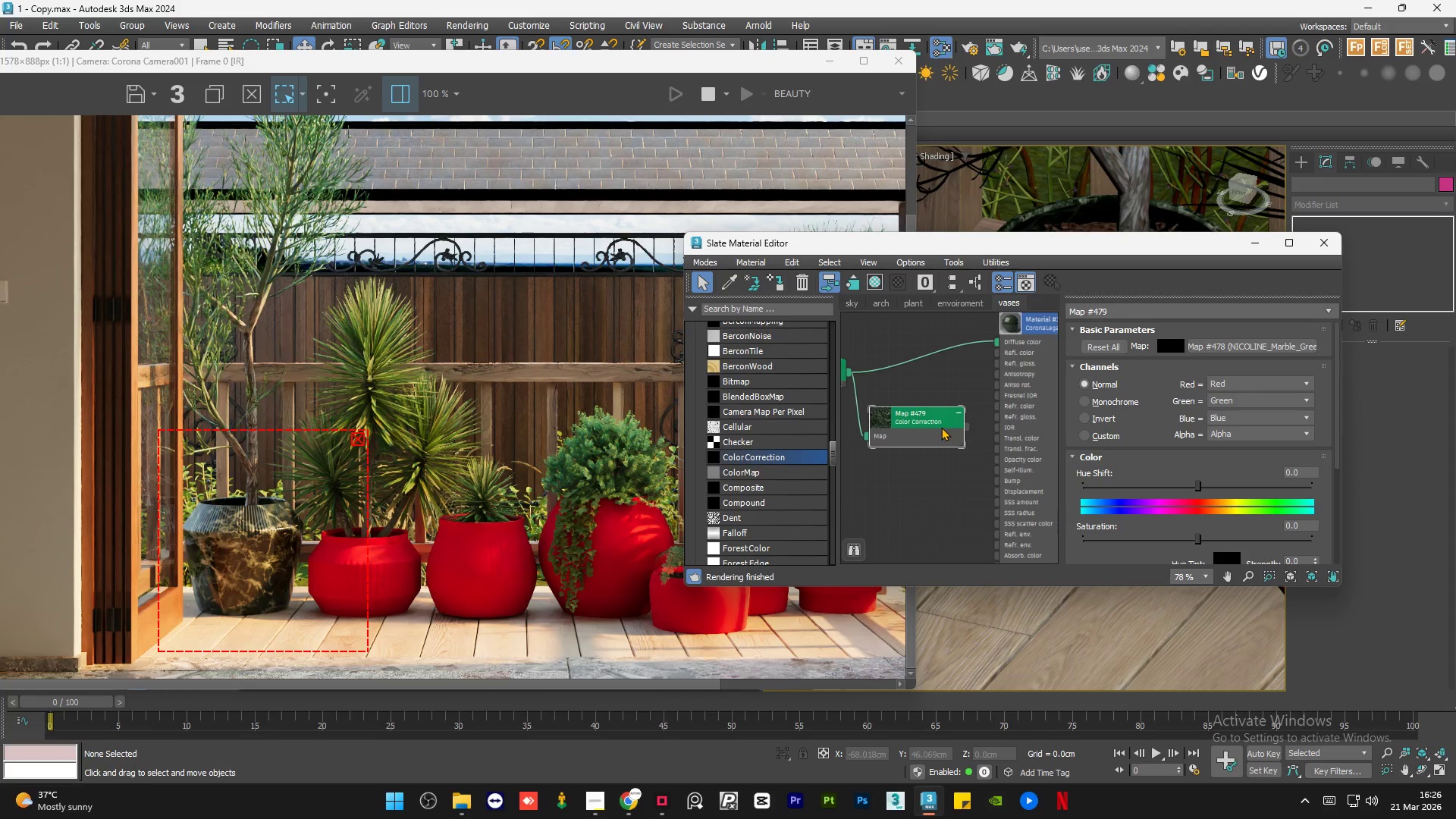 
left_click([1100, 400])
 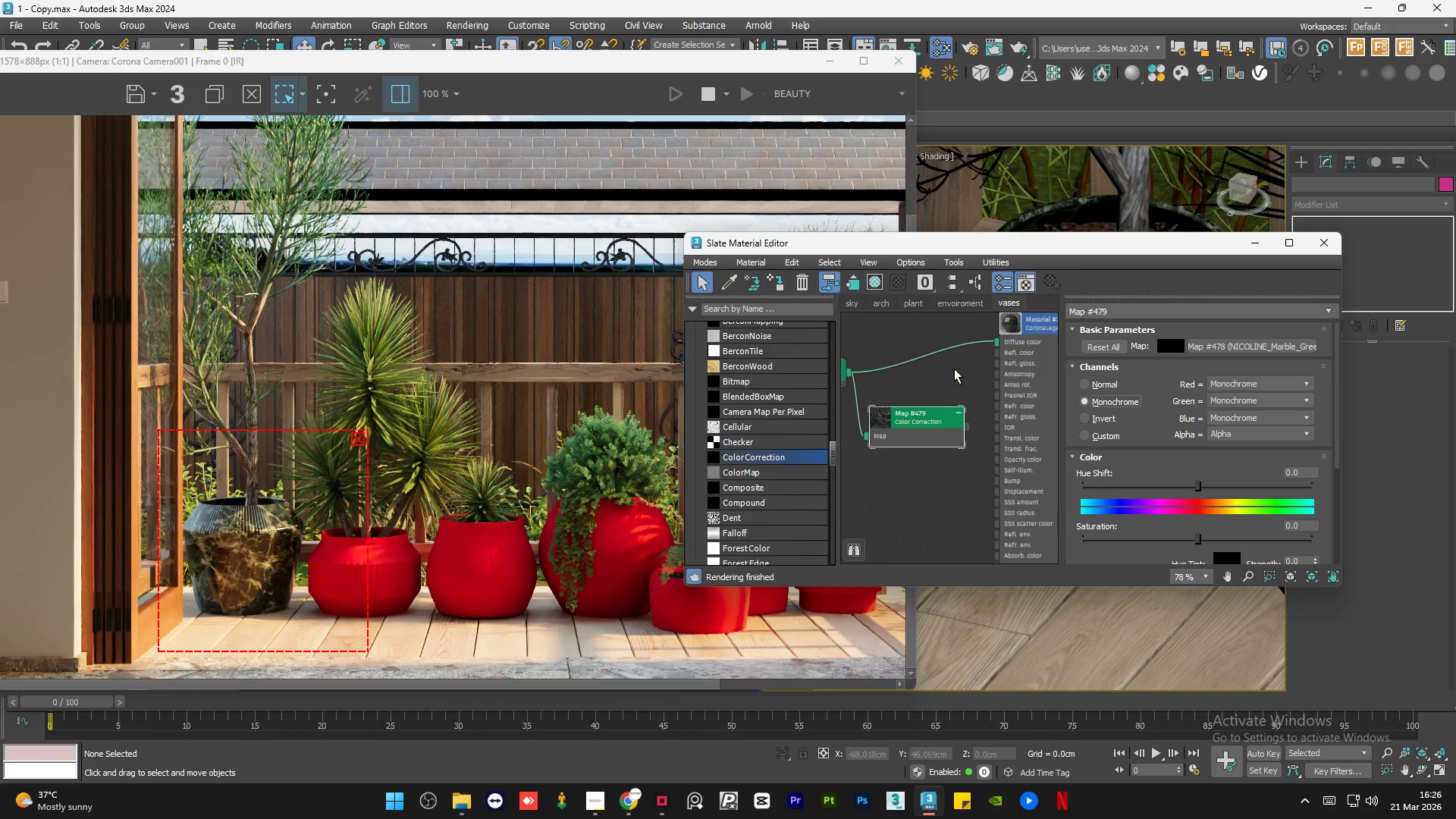 
scroll: coordinate [984, 388], scroll_direction: up, amount: 3.0
 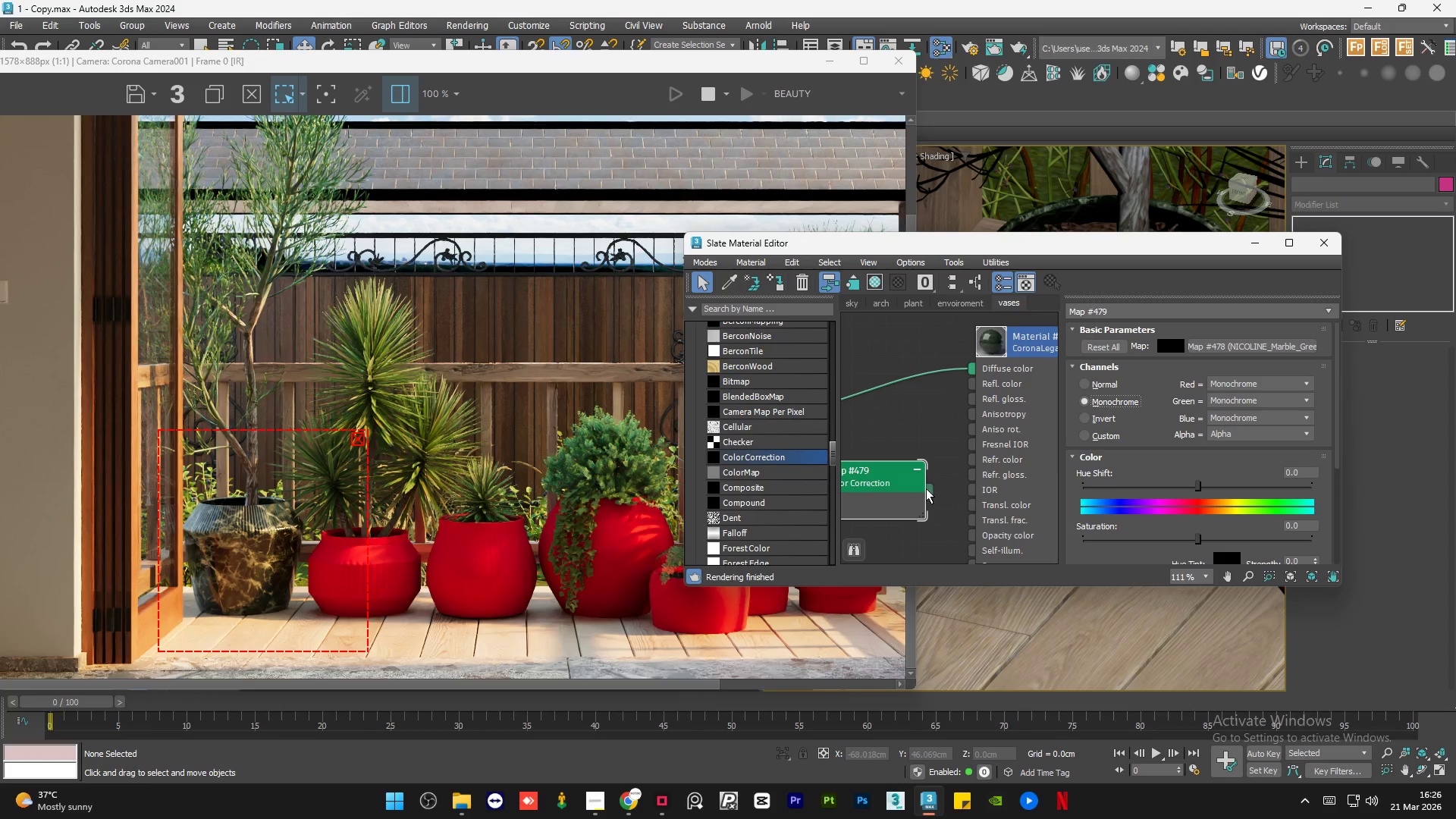 
left_click_drag(start_coordinate=[926, 488], to_coordinate=[968, 406])
 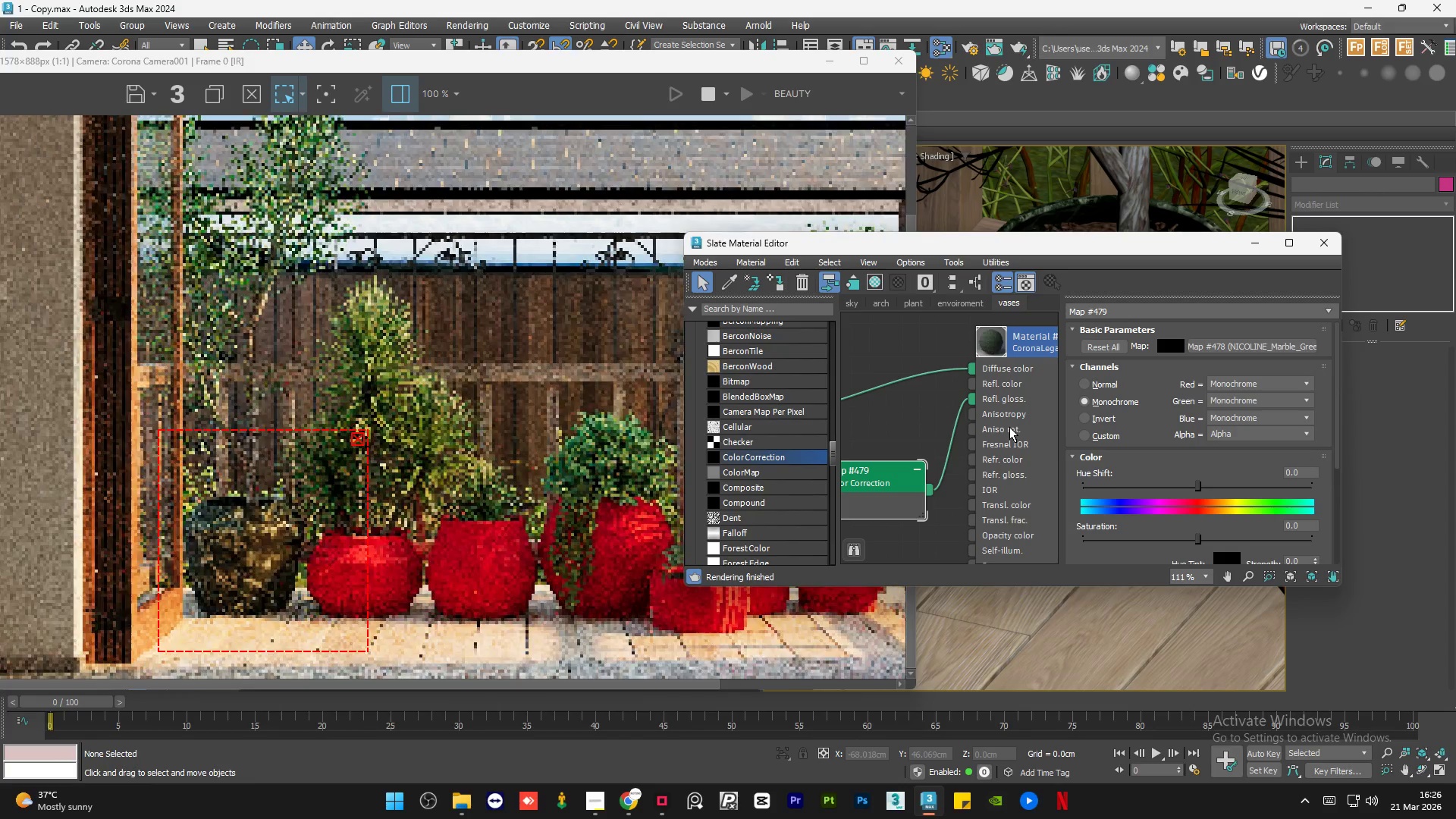 
left_click([1009, 427])
 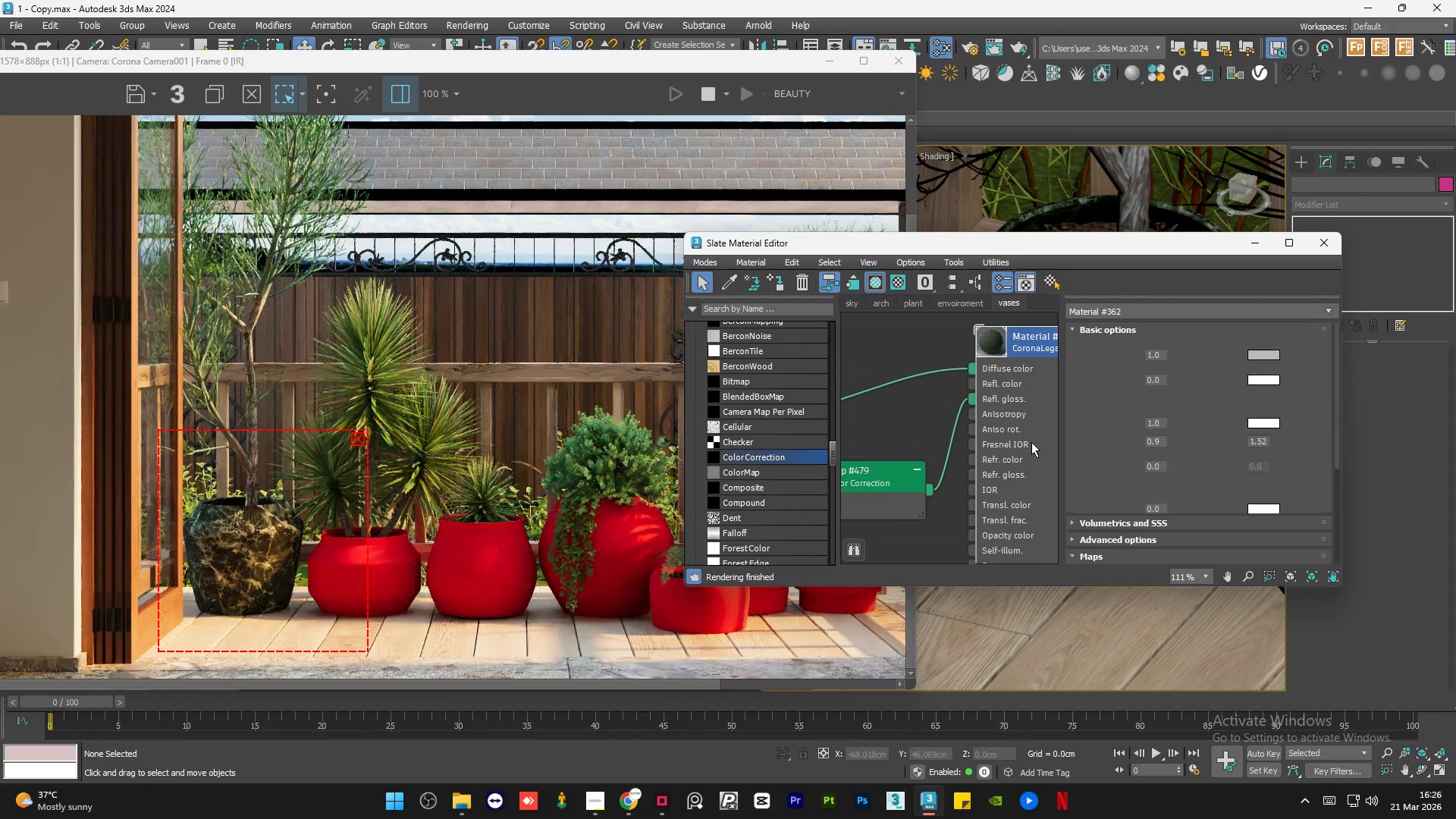 
double_click([922, 477])
 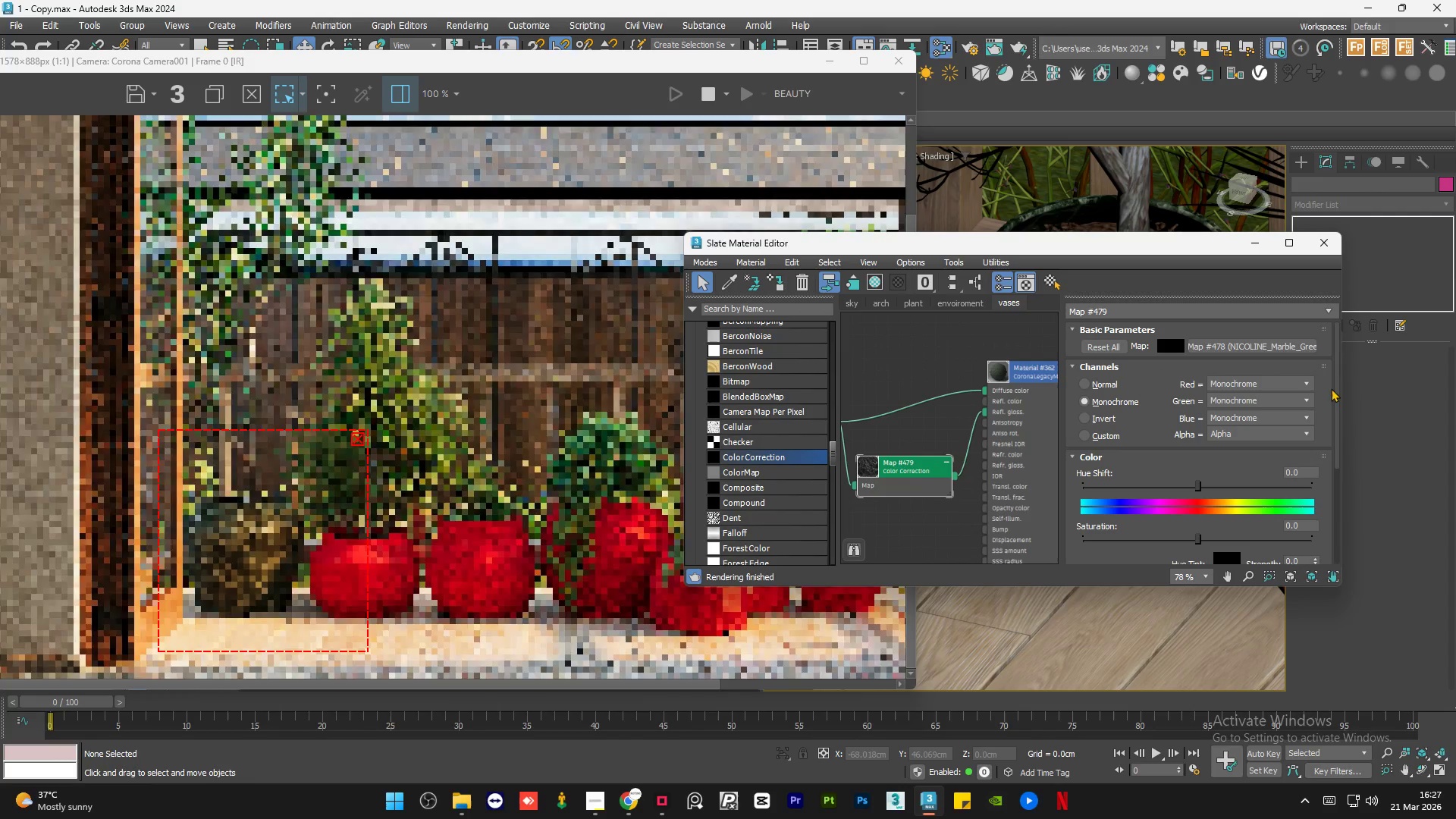 
scroll: coordinate [1013, 442], scroll_direction: down, amount: 3.0
 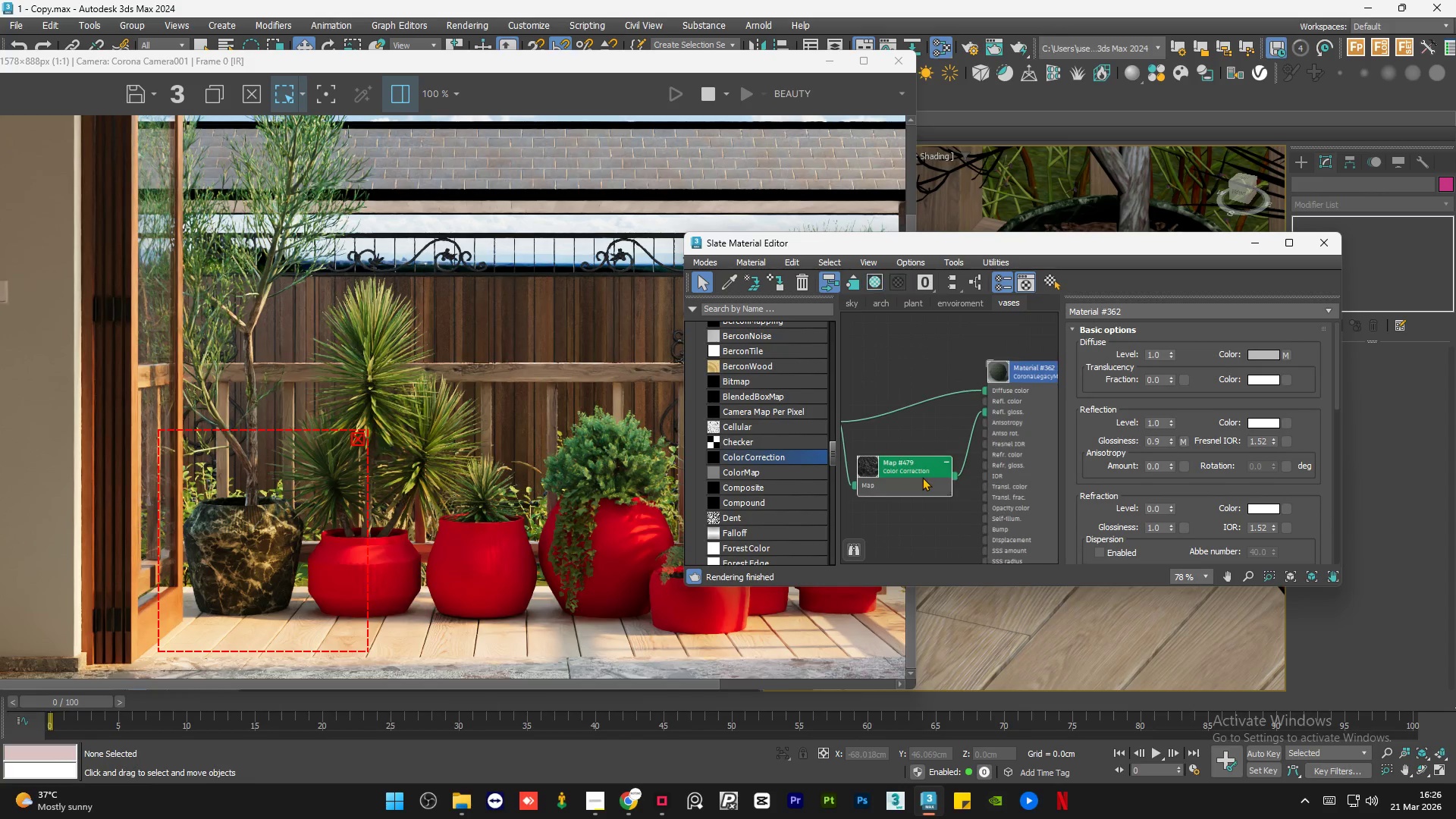 
left_click_drag(start_coordinate=[1336, 396], to_coordinate=[1346, 431])
 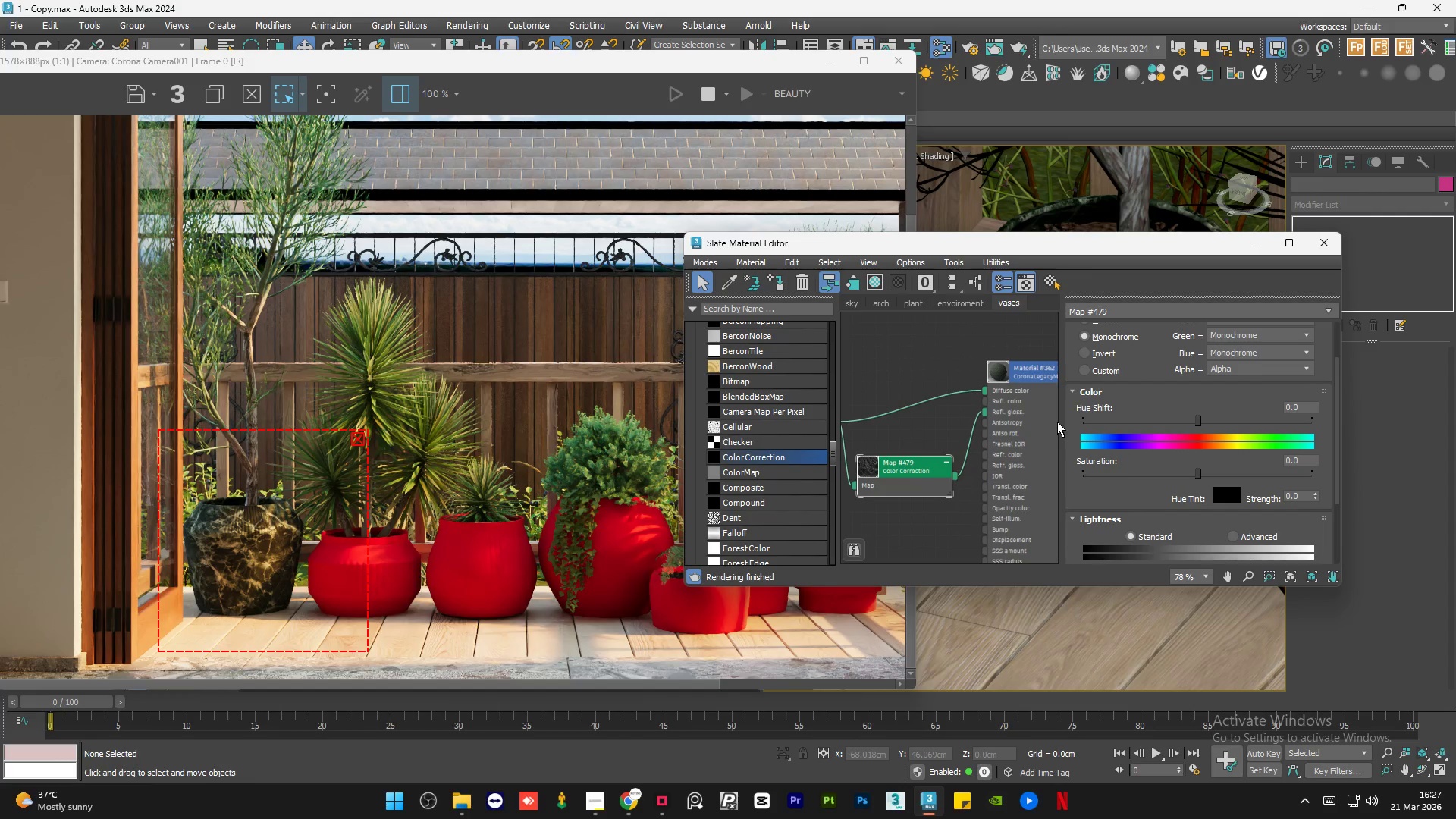 
double_click([1012, 432])
 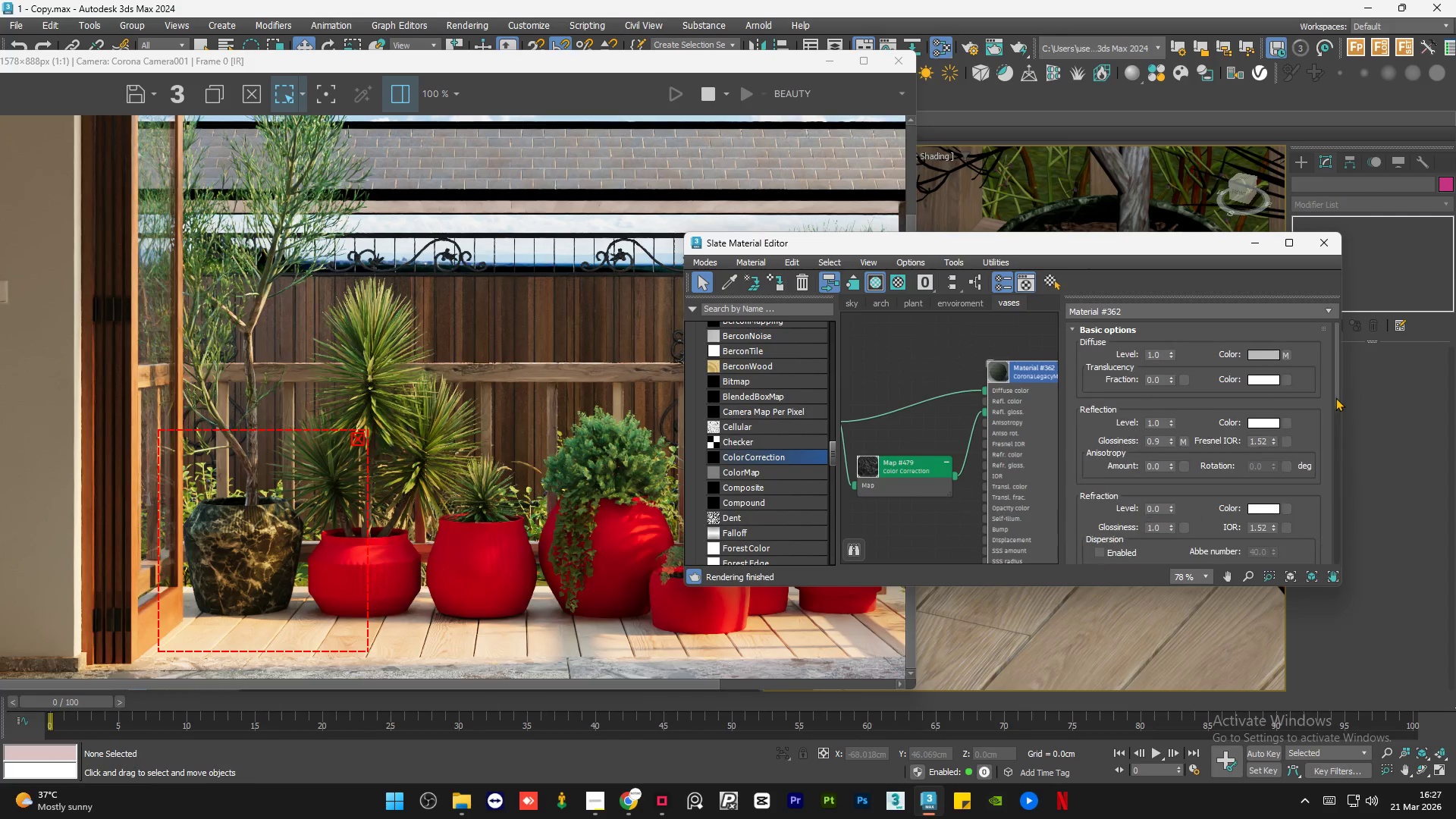 
left_click_drag(start_coordinate=[1335, 398], to_coordinate=[1344, 525])
 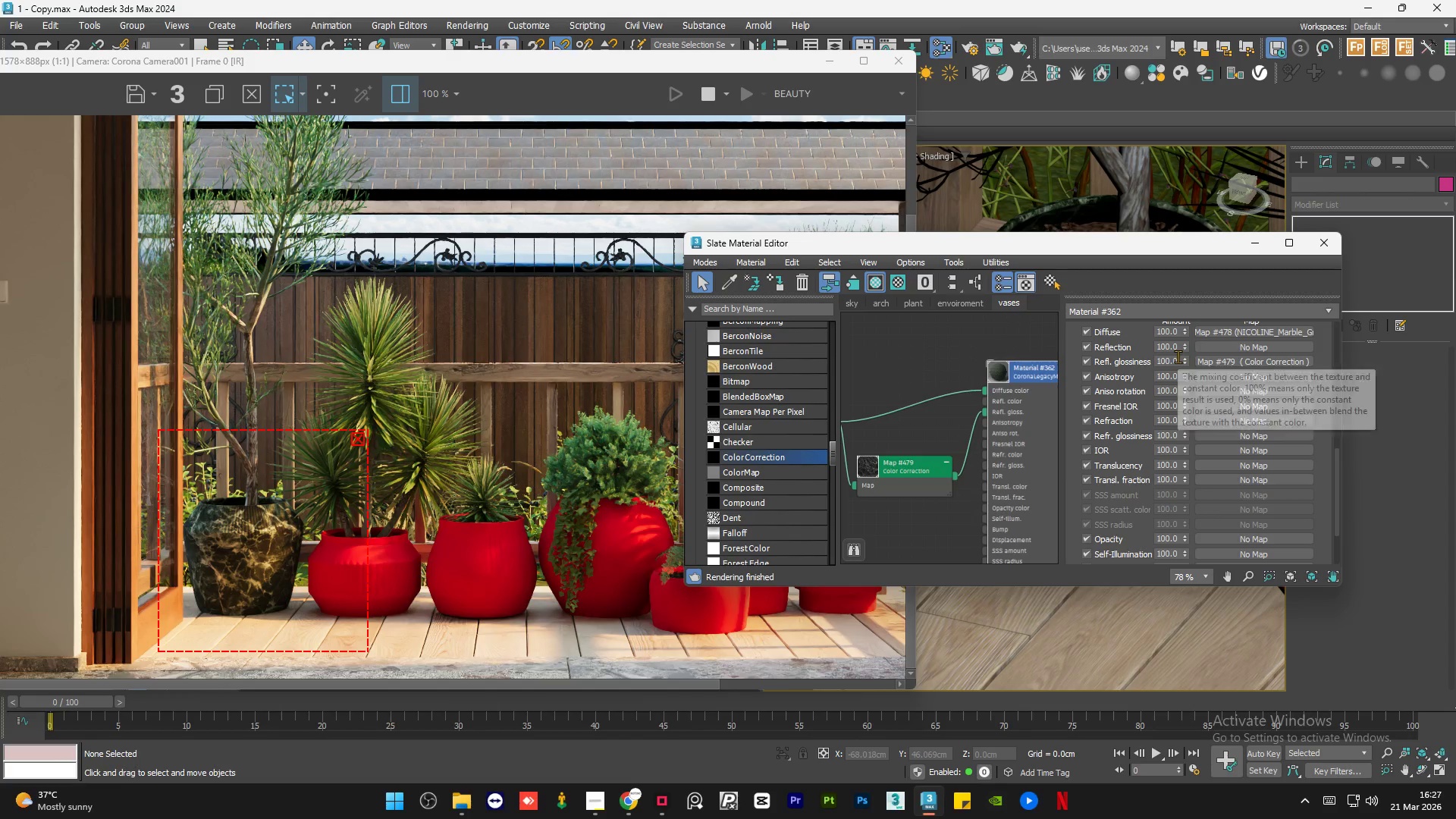 
double_click([1178, 356])
 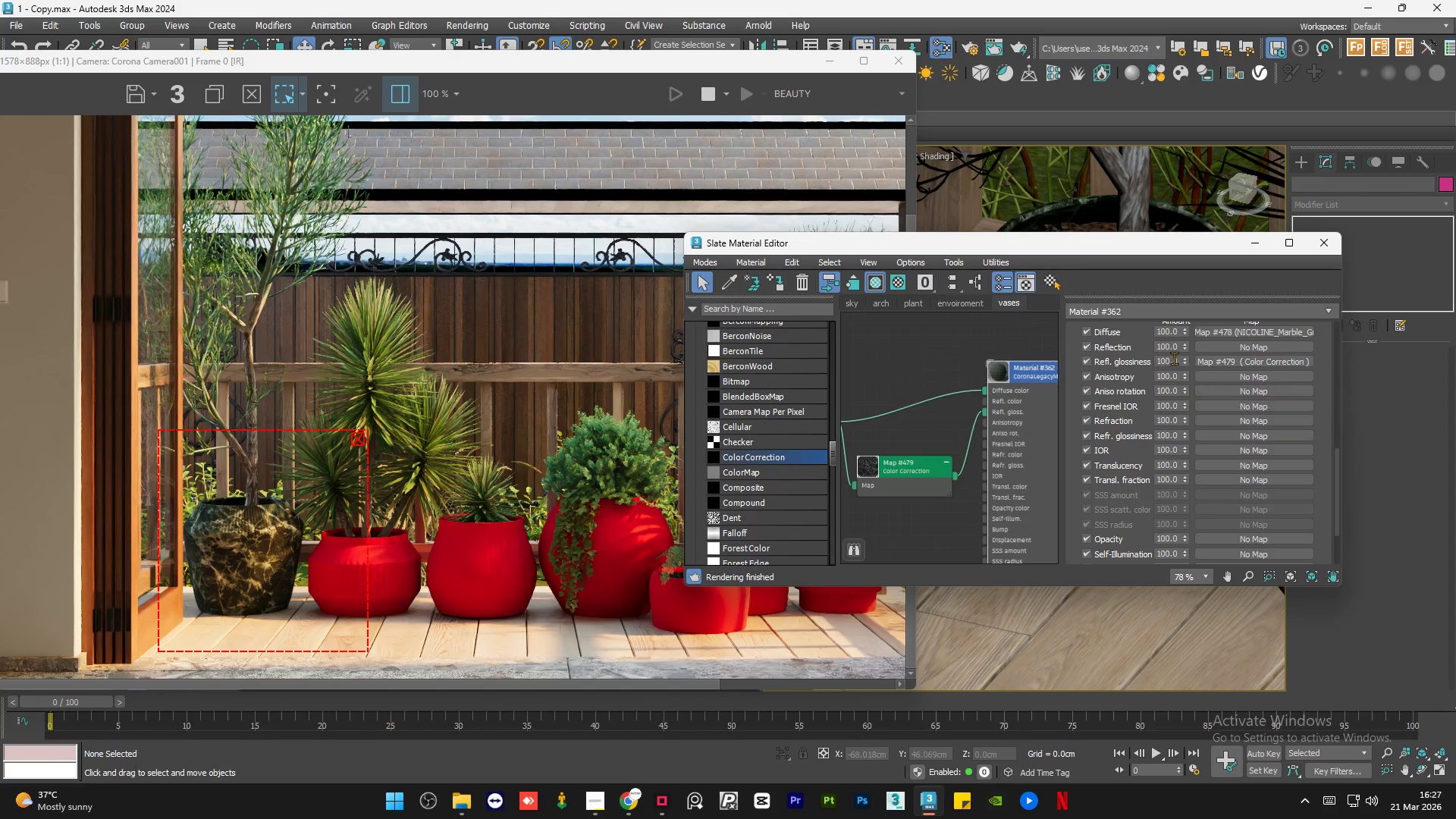 
double_click([1174, 358])
 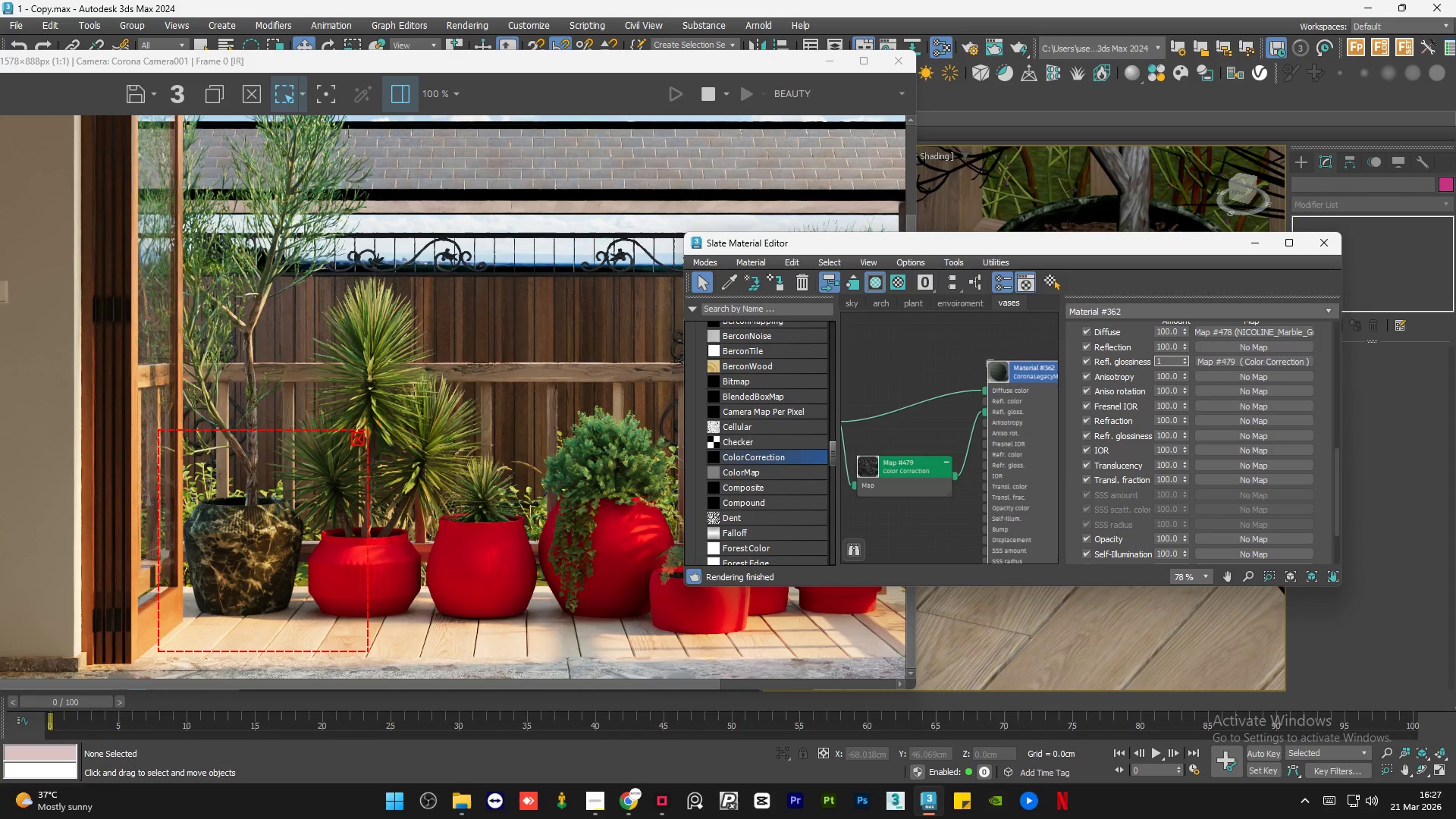 
key(Numpad1)
 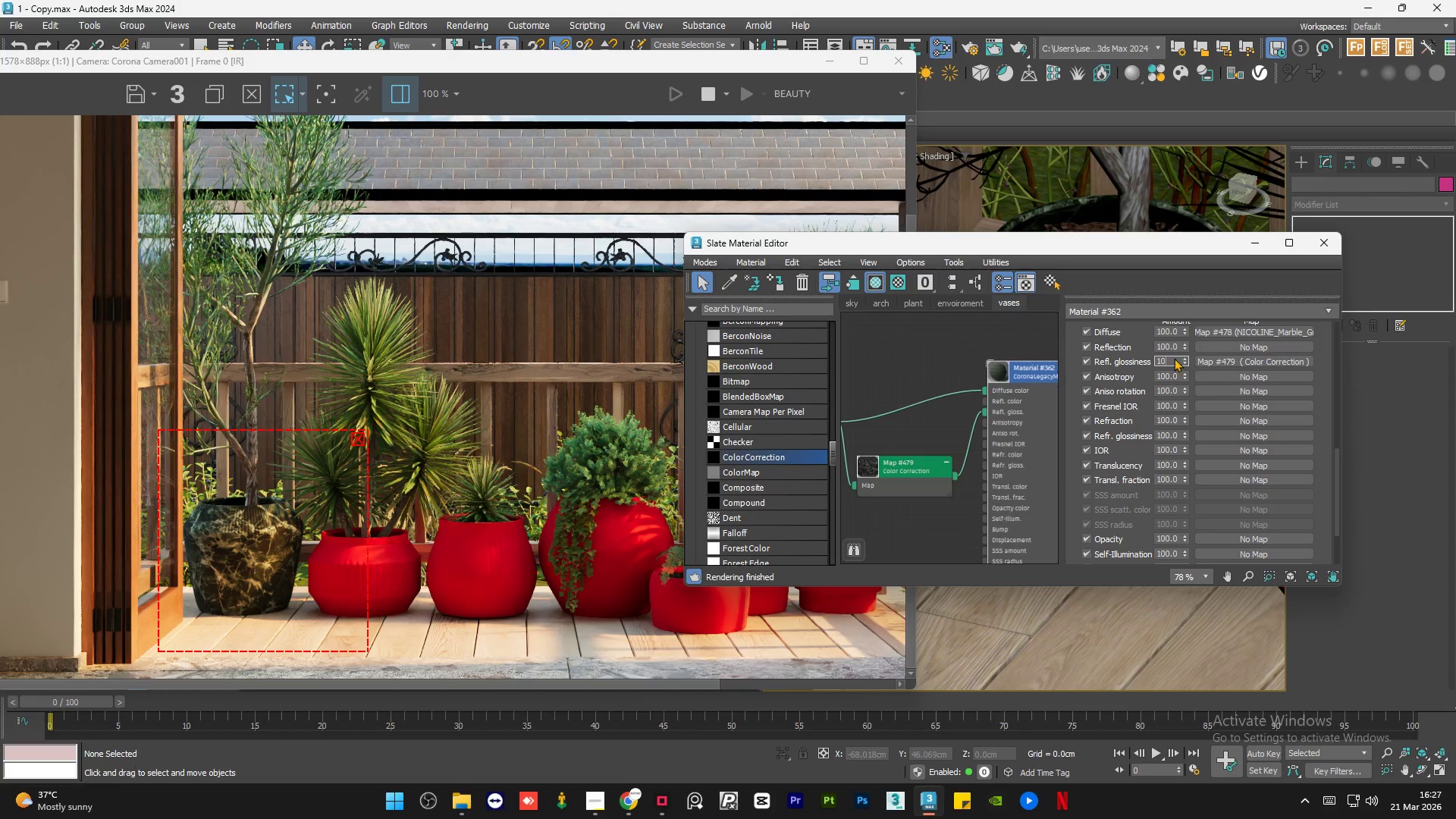 
key(Numpad0)
 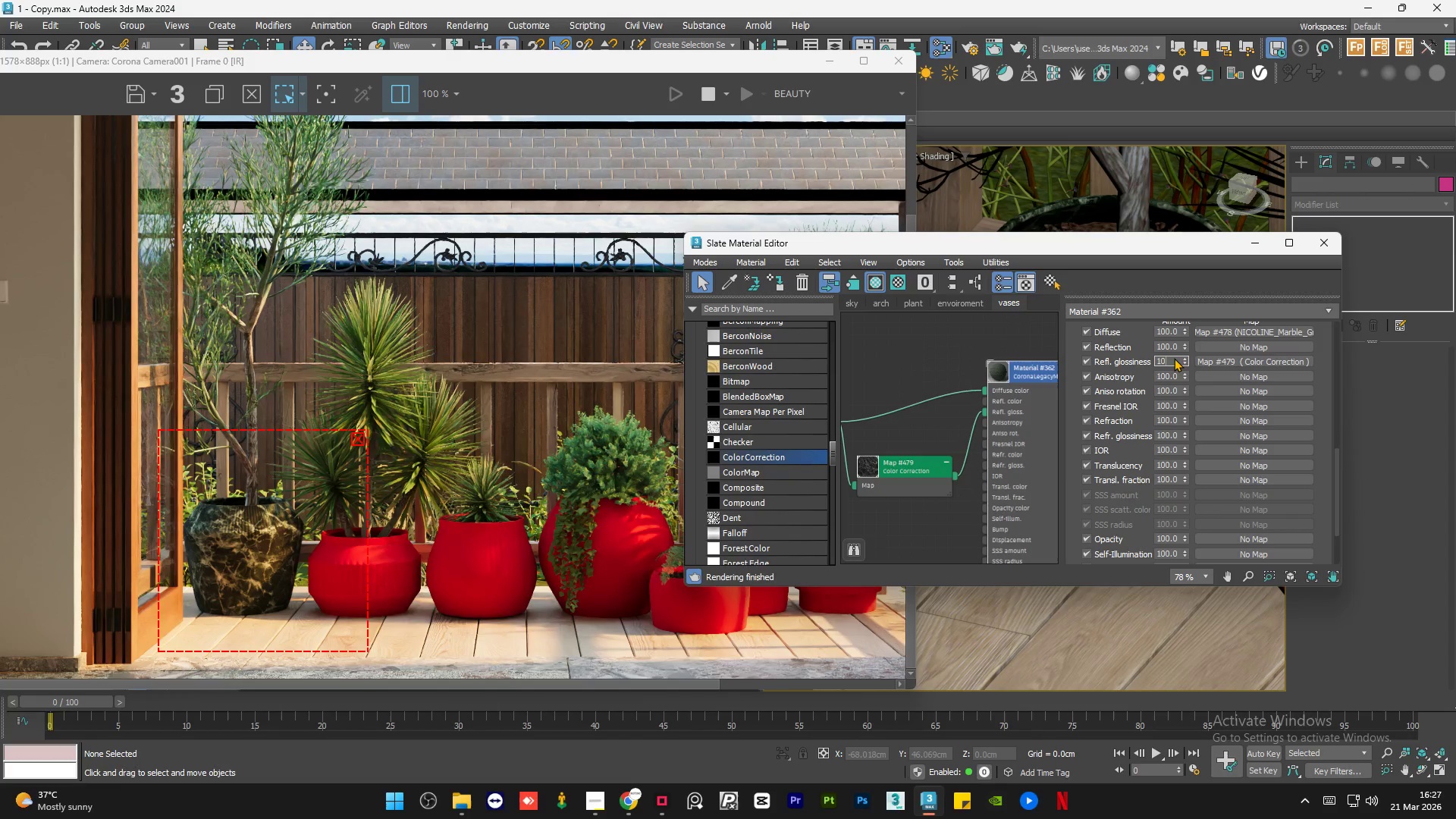 
key(NumpadEnter)
 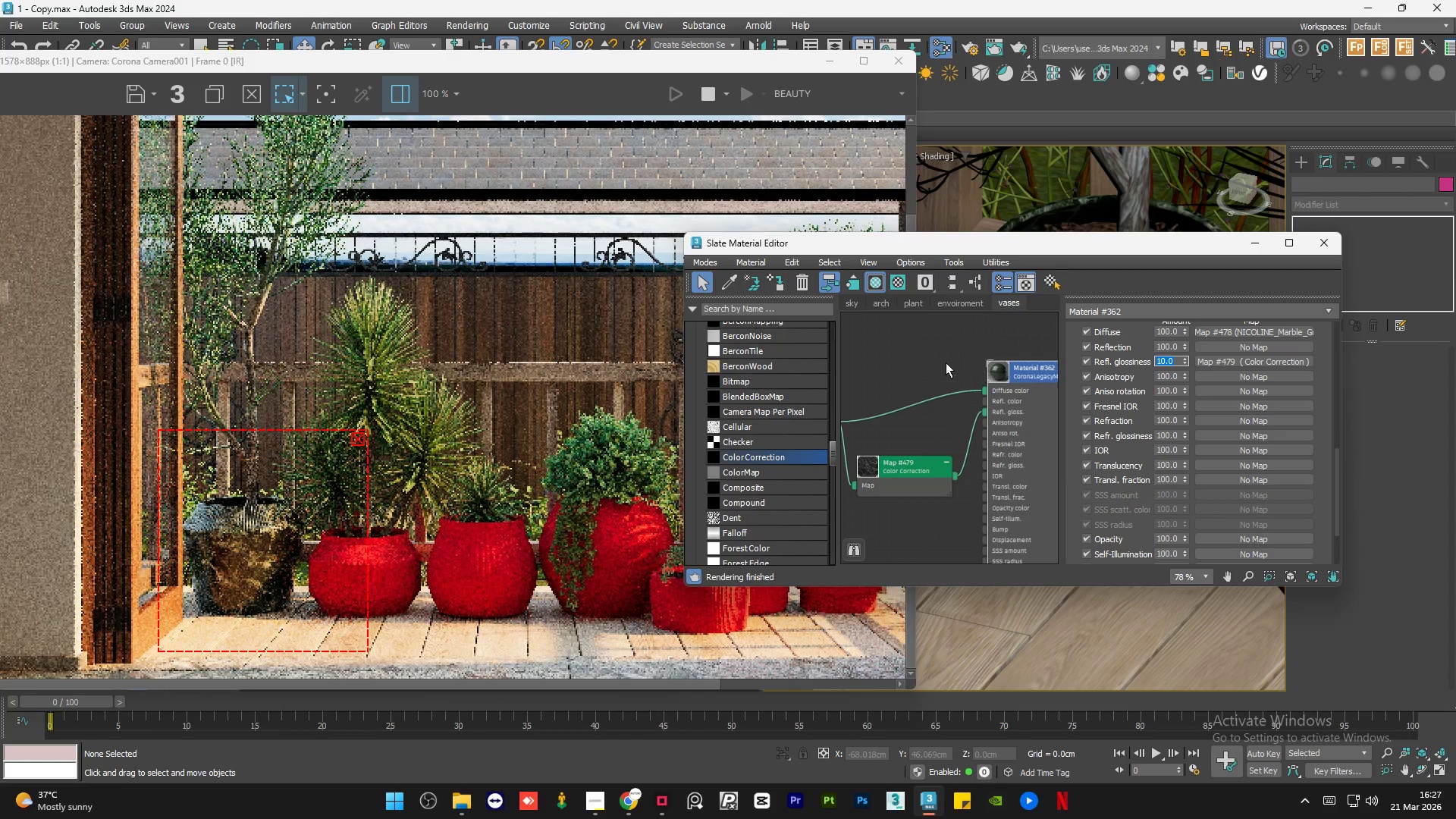 
left_click([903, 353])
 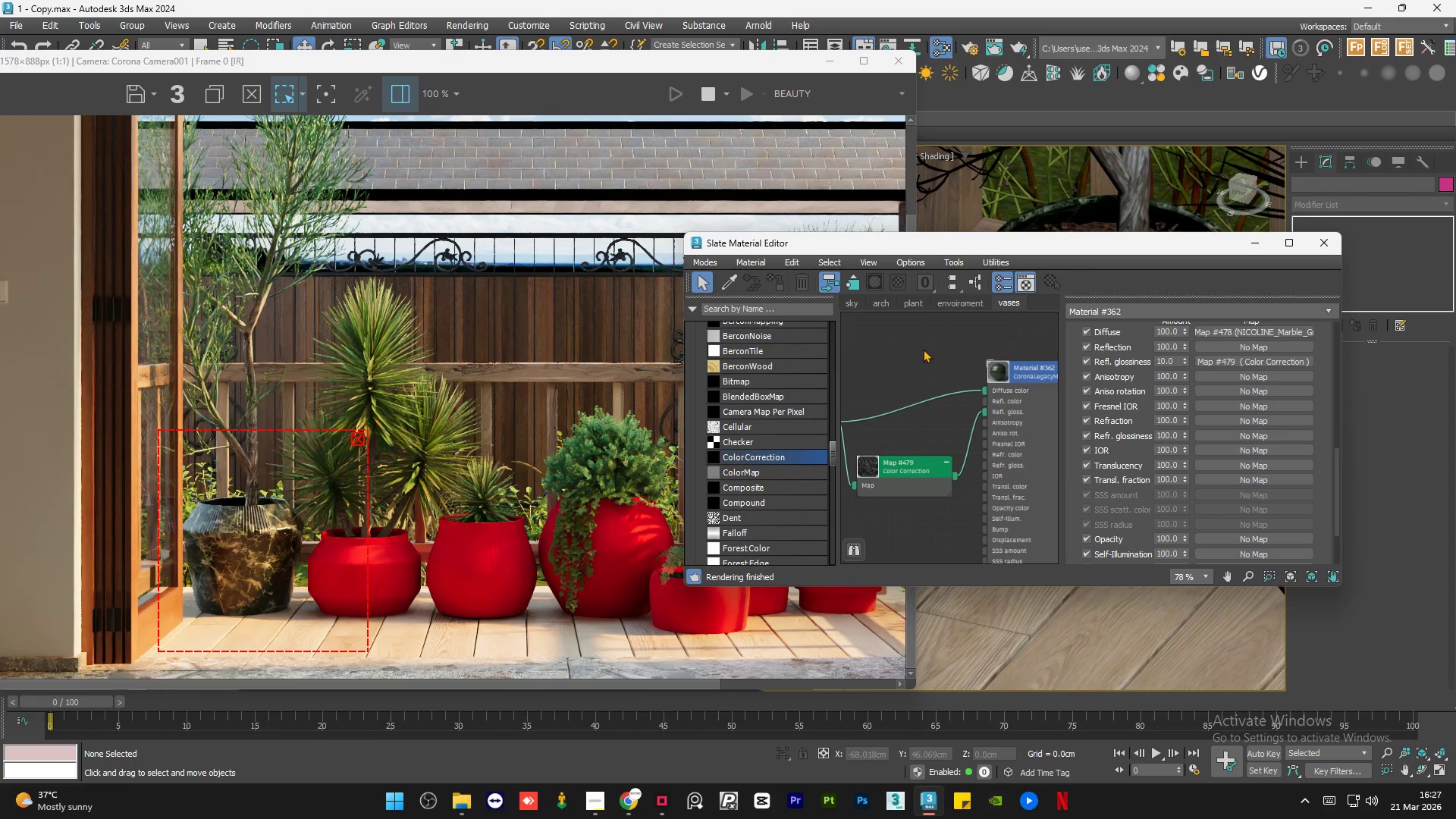 
scroll: coordinate [953, 431], scroll_direction: down, amount: 1.0
 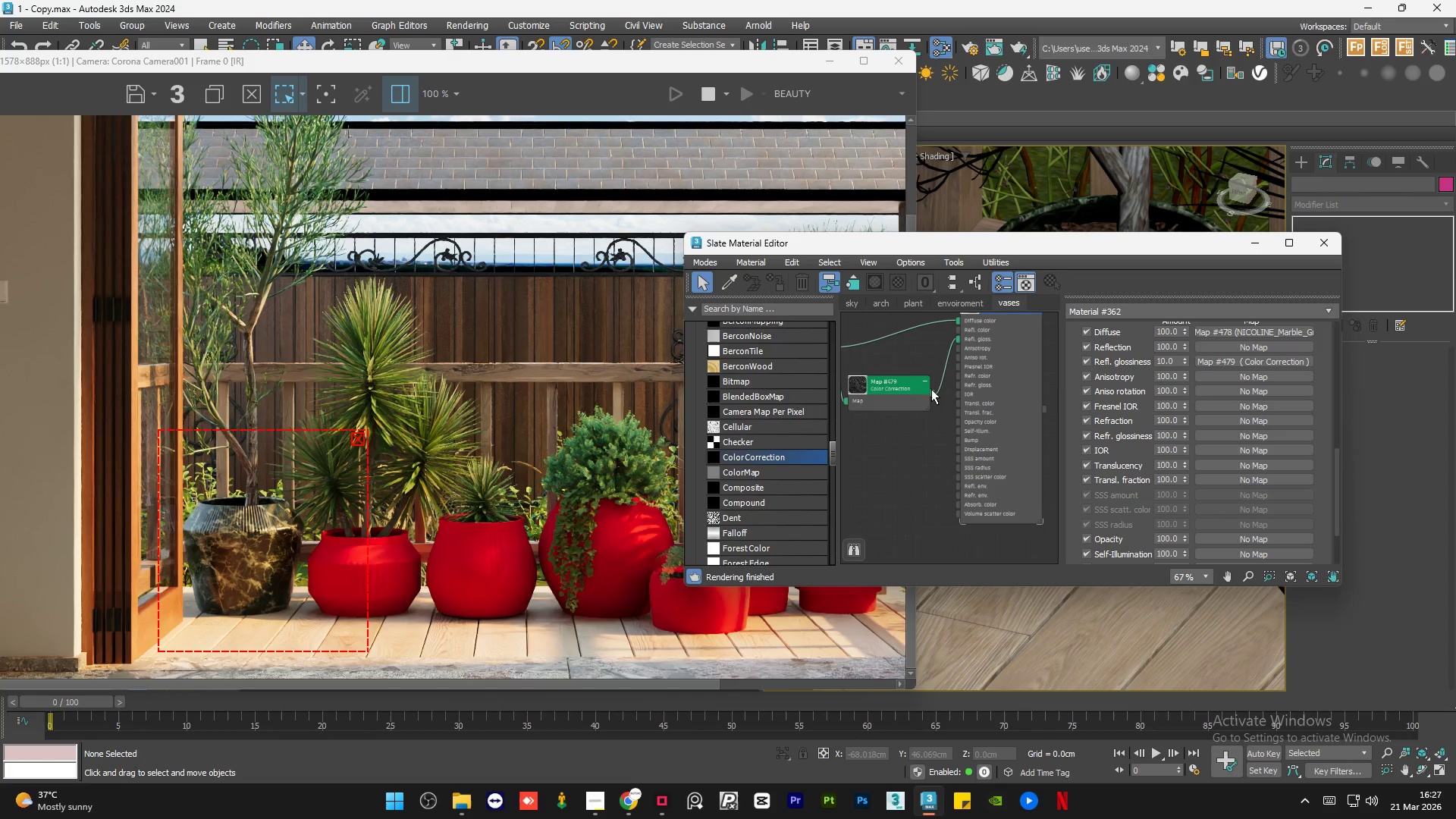 
left_click_drag(start_coordinate=[931, 389], to_coordinate=[943, 430])
 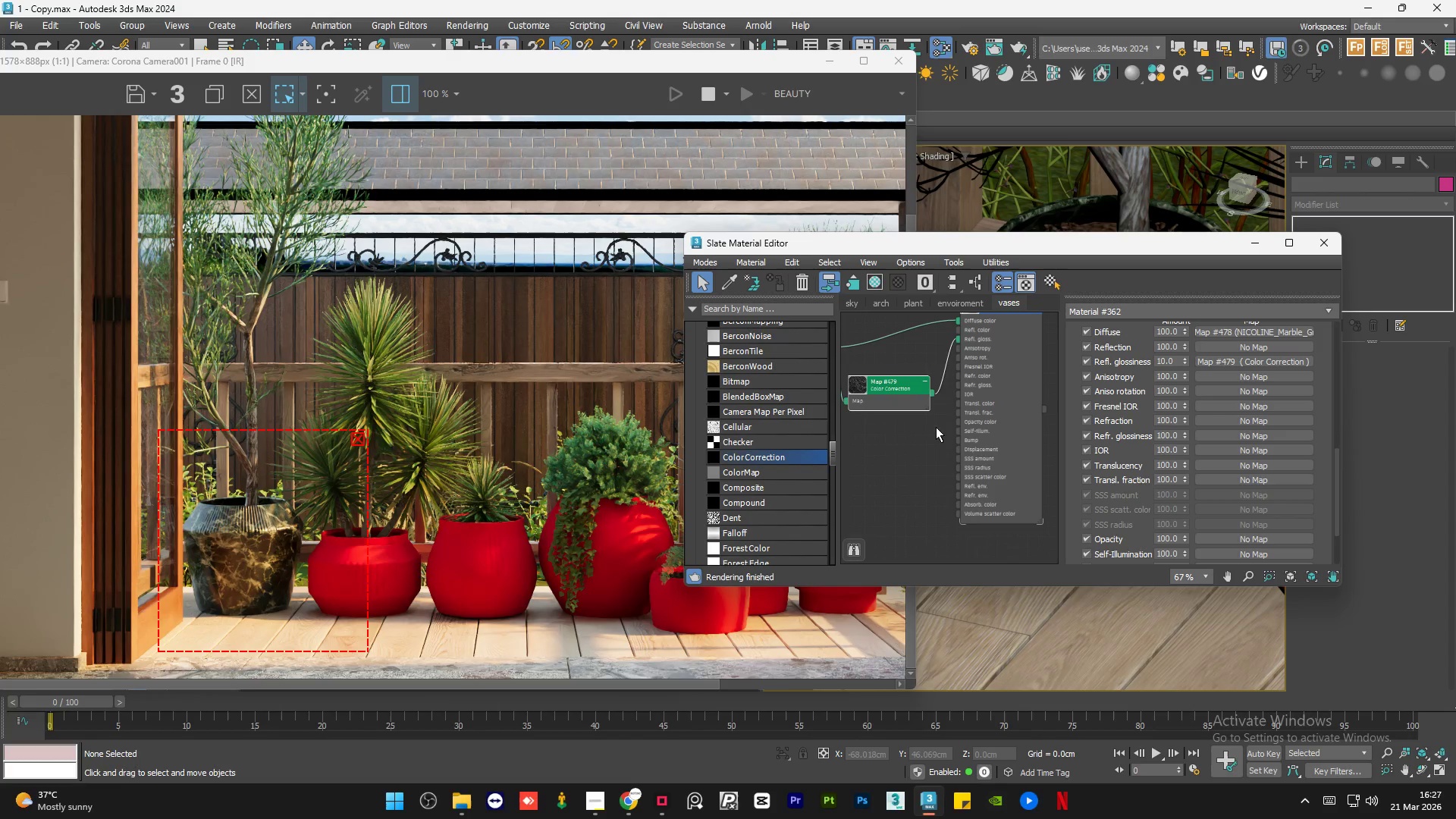 
left_click([936, 427])
 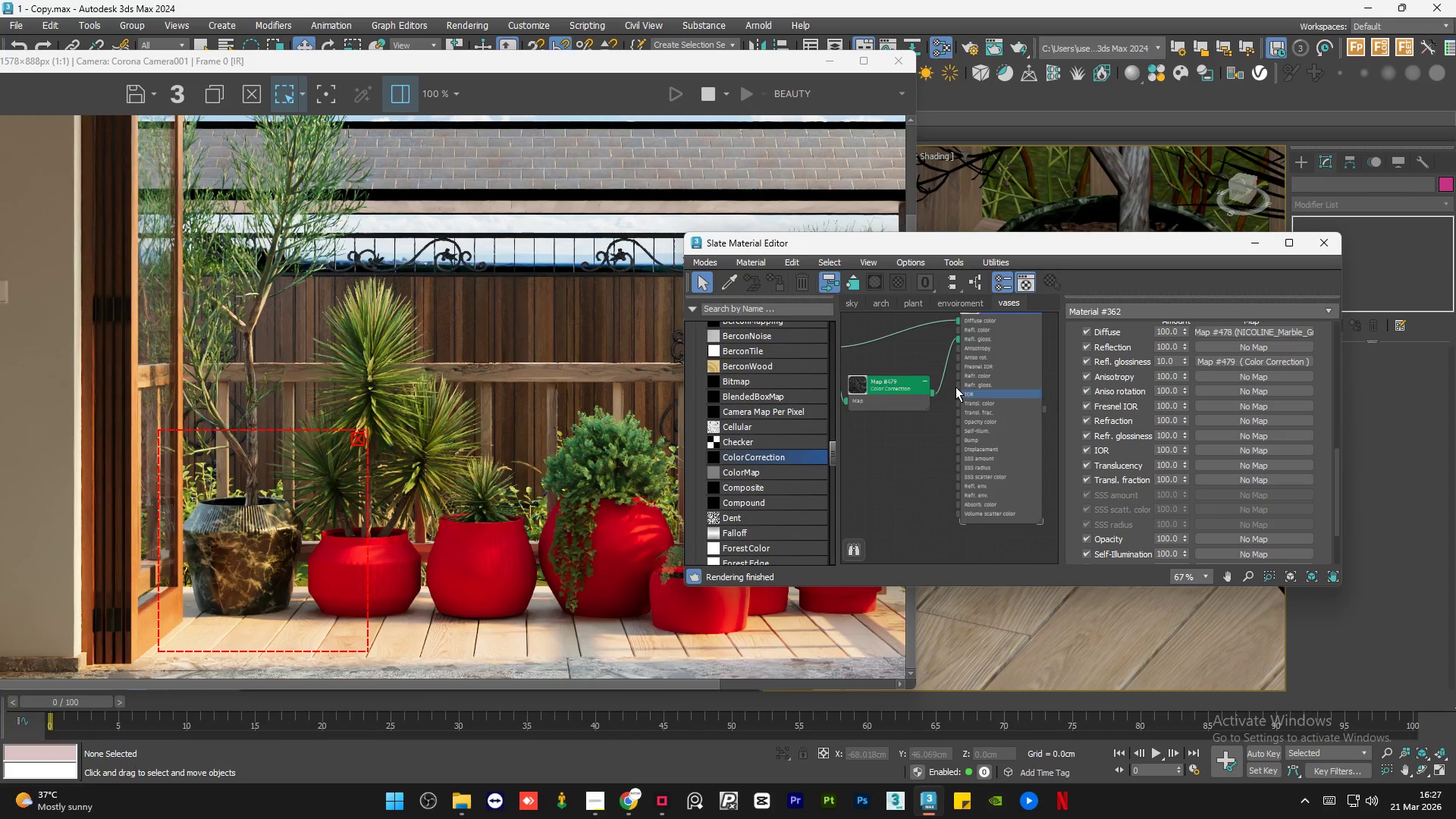 
scroll: coordinate [953, 384], scroll_direction: up, amount: 4.0
 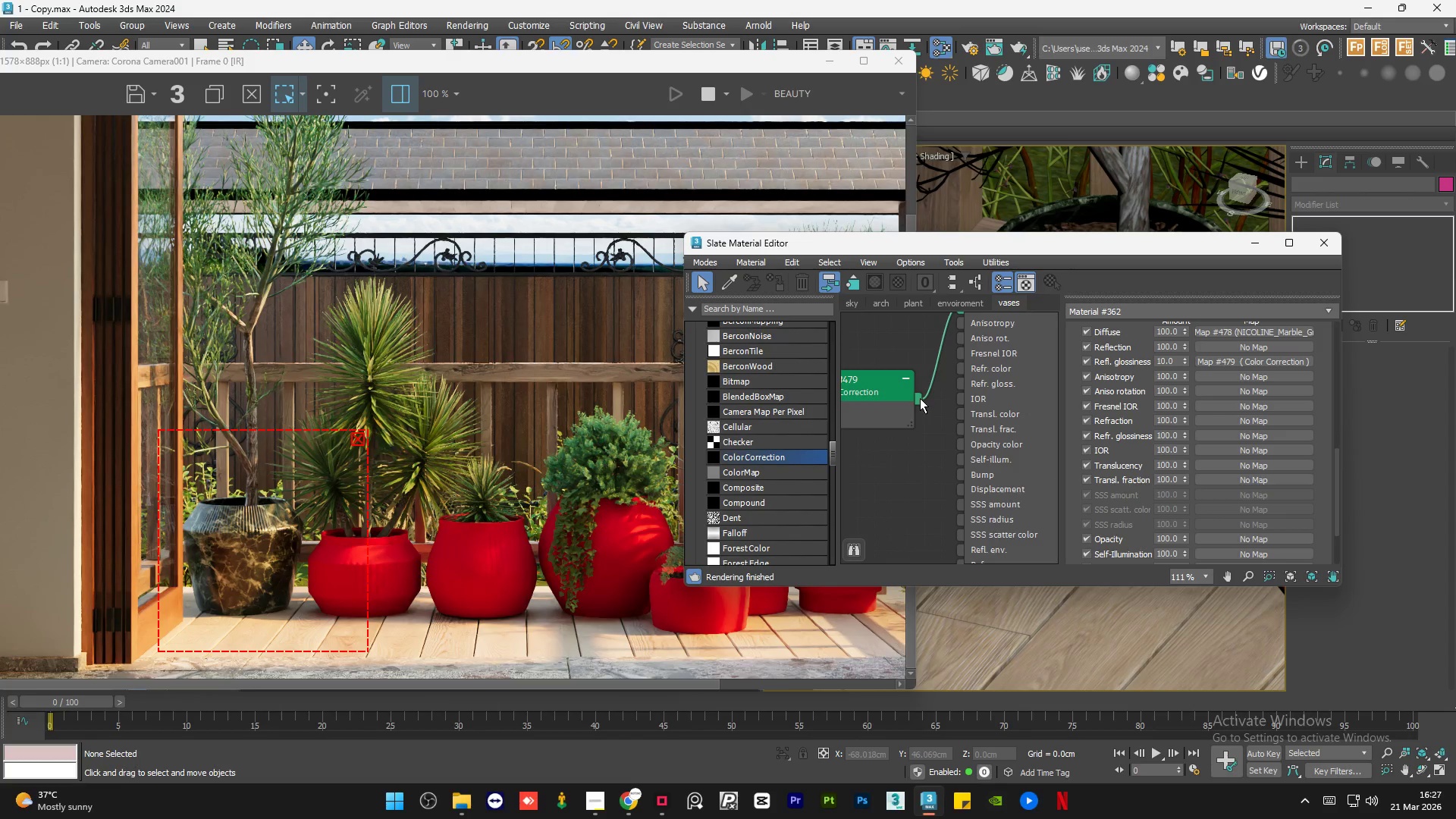 
left_click_drag(start_coordinate=[920, 398], to_coordinate=[966, 483])
 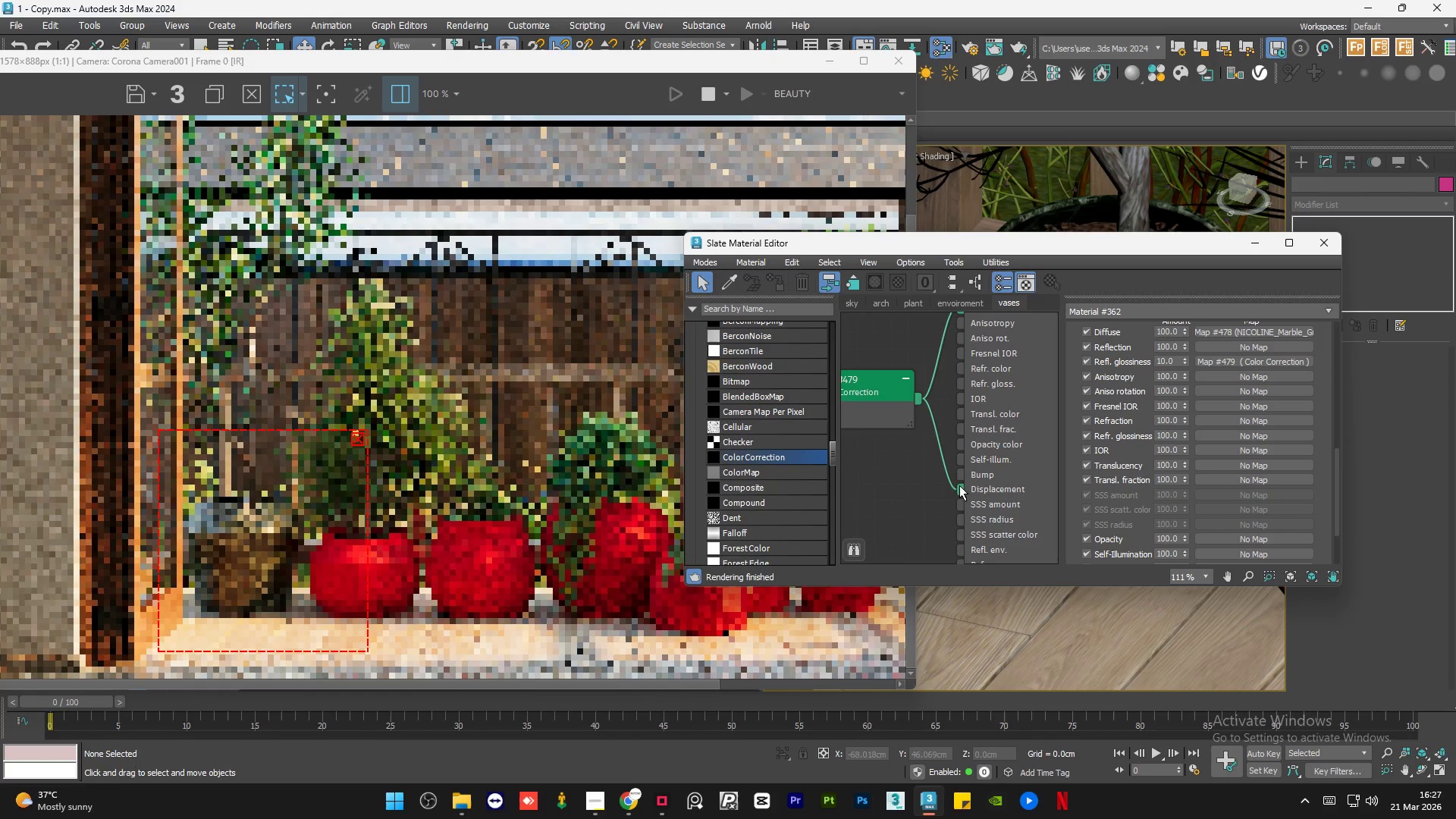 
left_click_drag(start_coordinate=[959, 485], to_coordinate=[960, 475])
 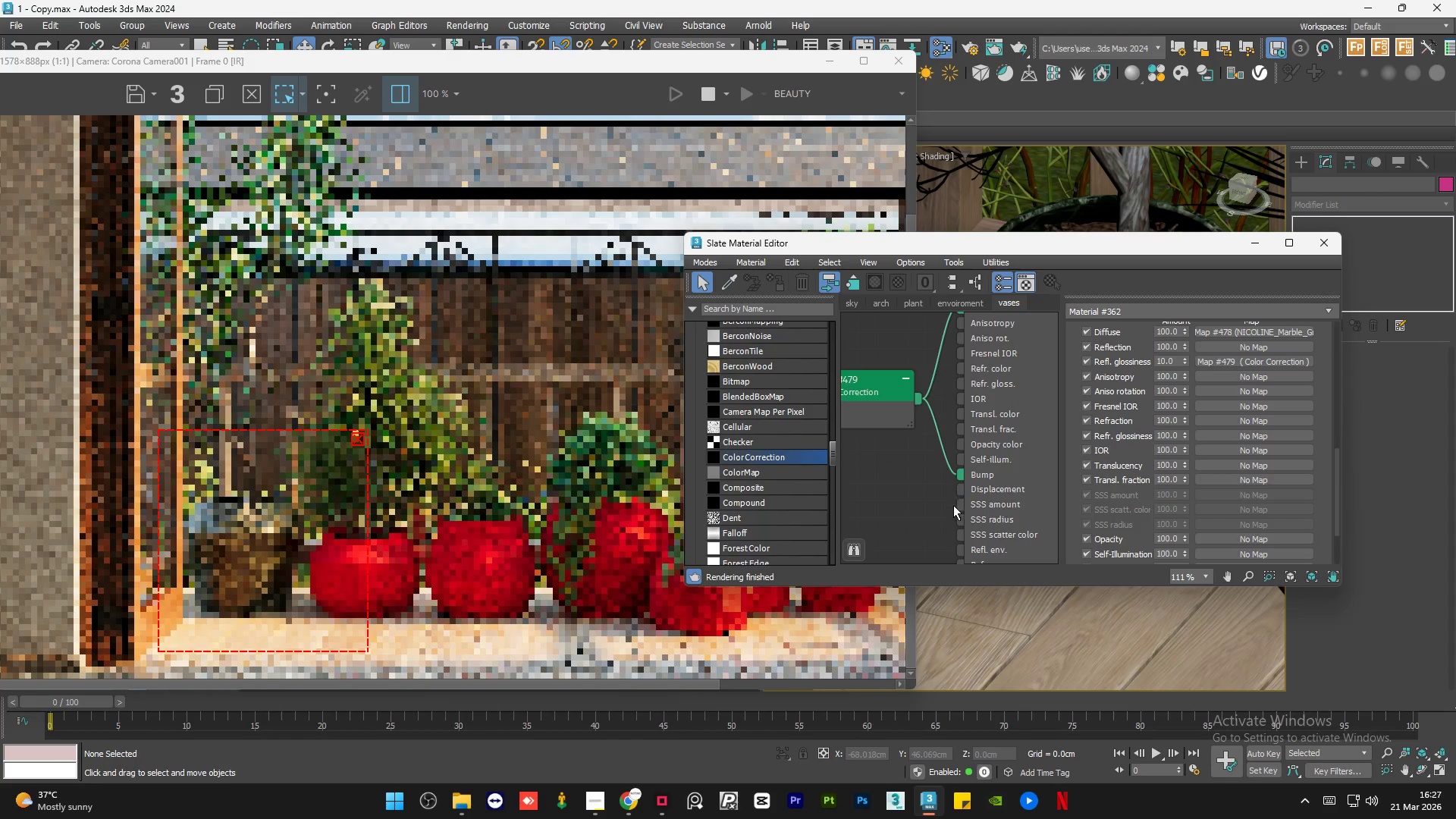 
scroll: coordinate [953, 508], scroll_direction: down, amount: 4.0
 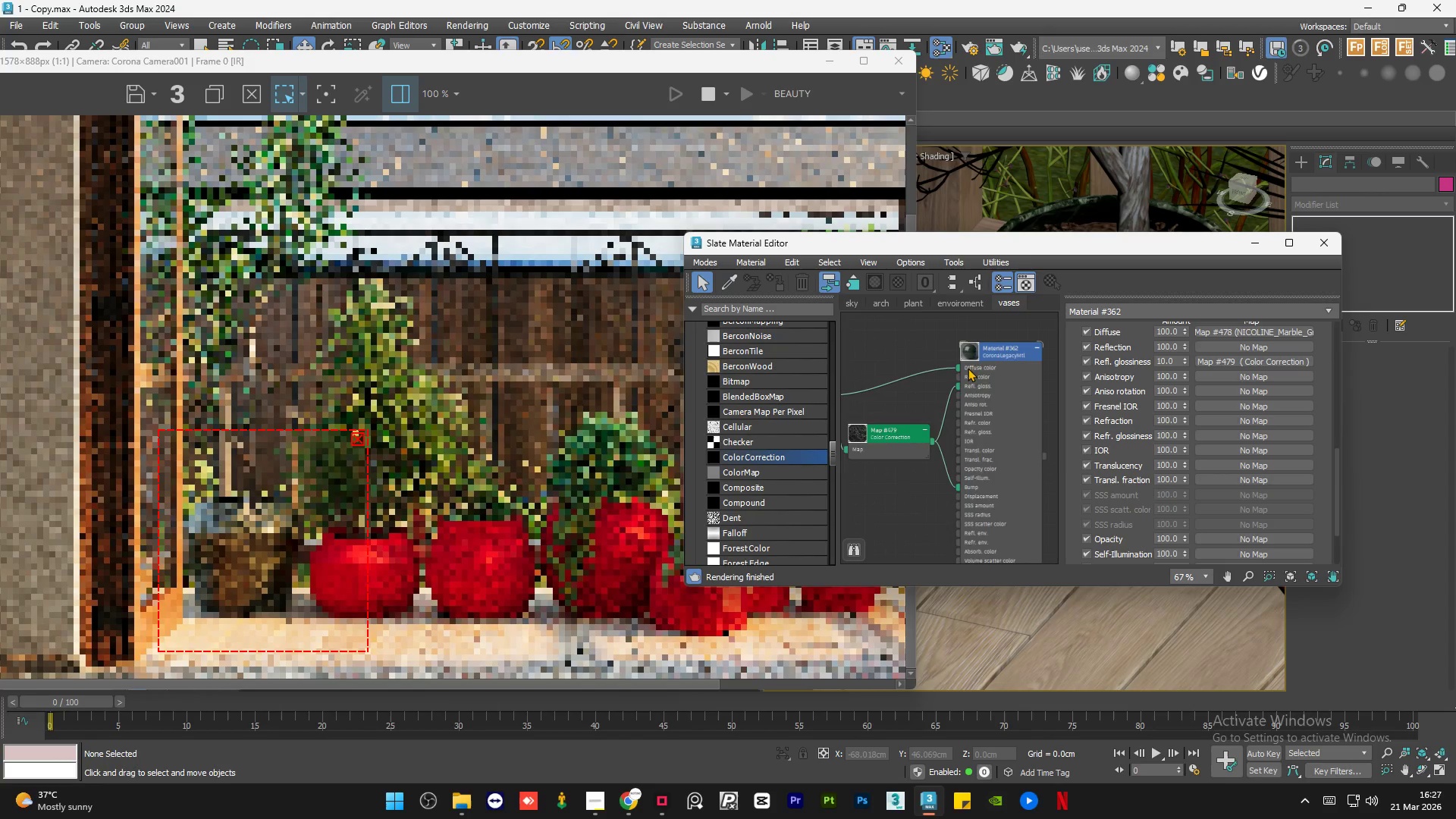 
left_click([997, 414])
 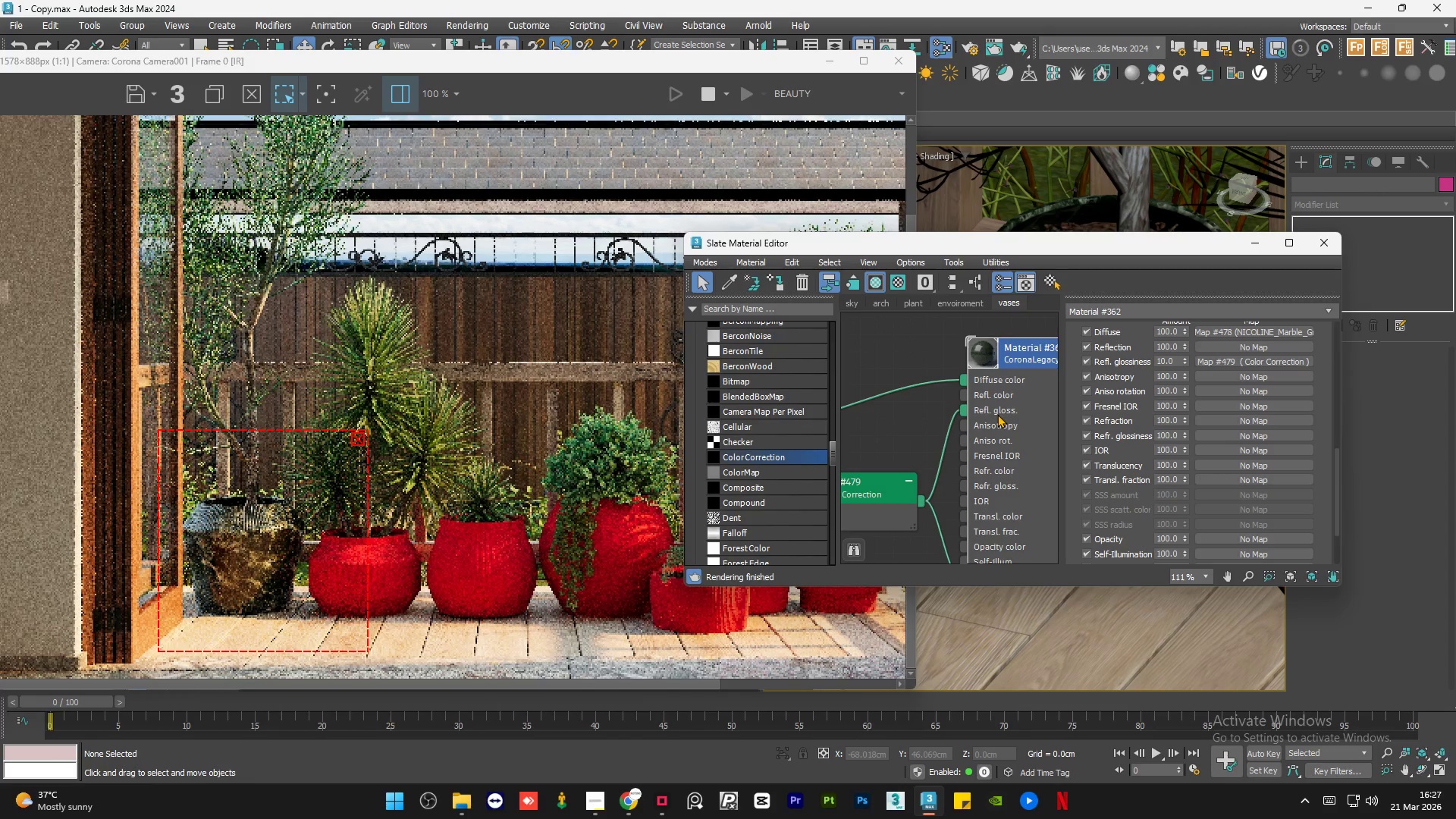 
scroll: coordinate [1013, 373], scroll_direction: up, amount: 4.0
 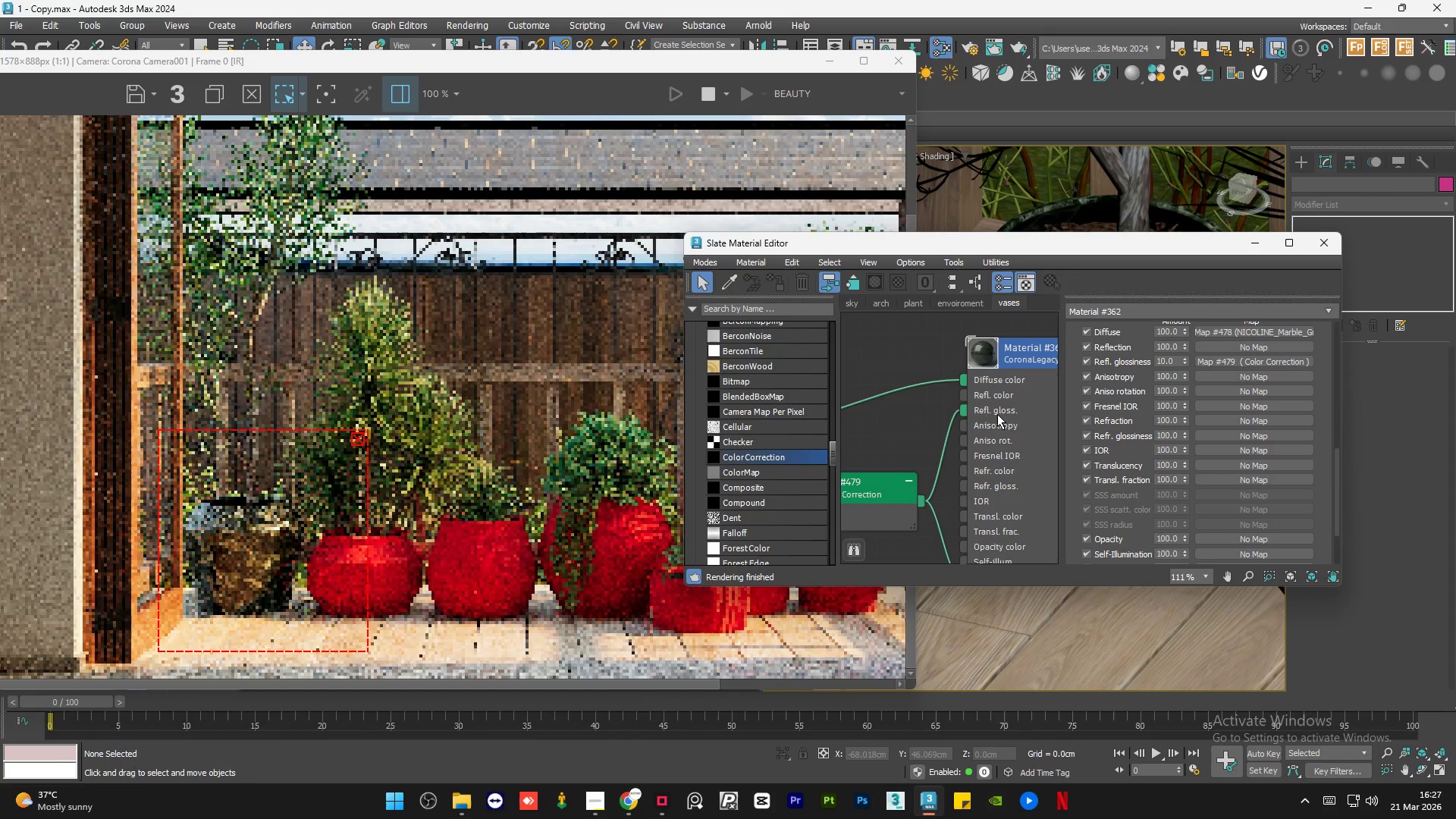 
double_click([997, 414])
 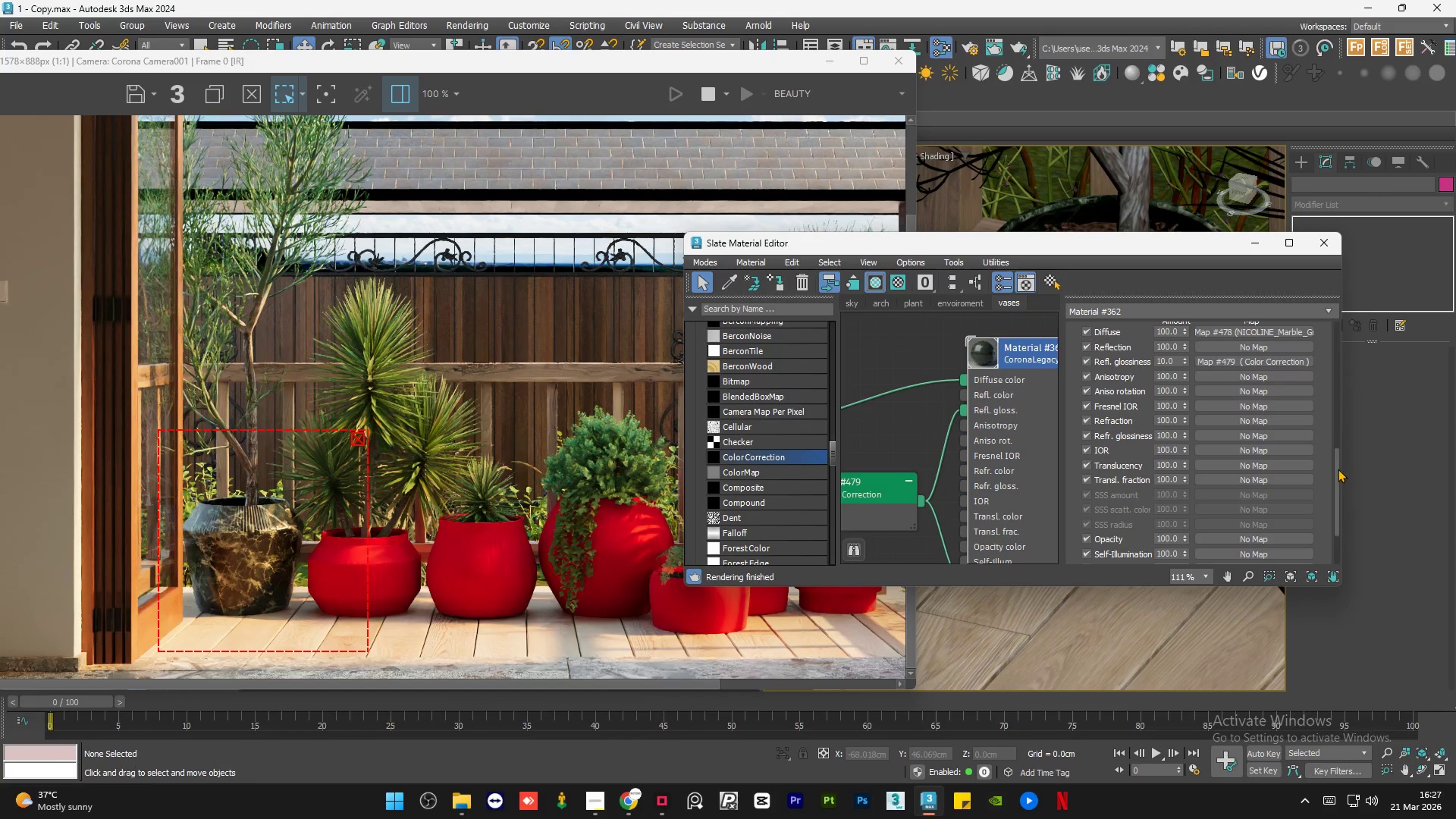 
left_click_drag(start_coordinate=[1338, 475], to_coordinate=[1332, 529])
 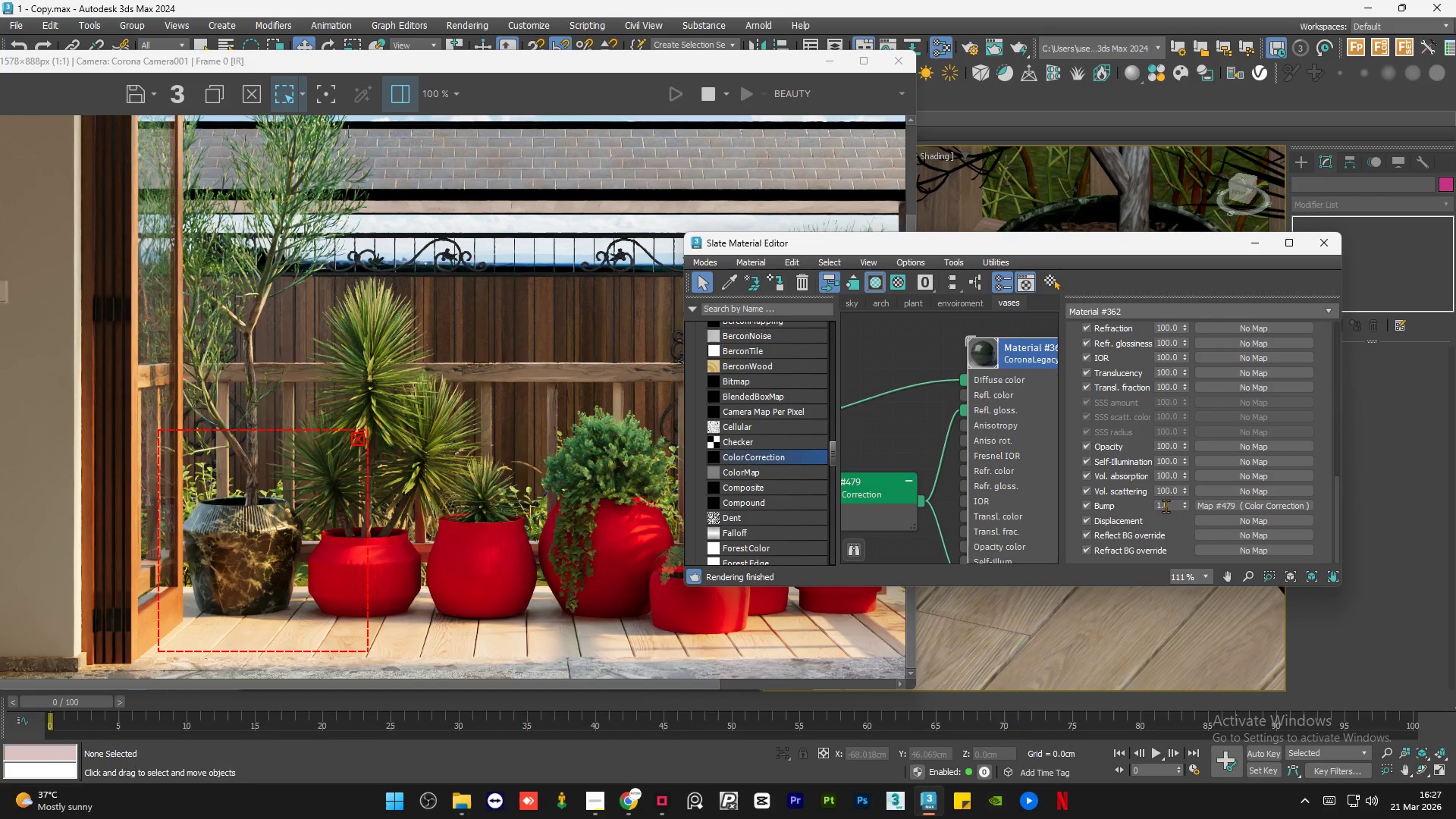 
double_click([1166, 506])
 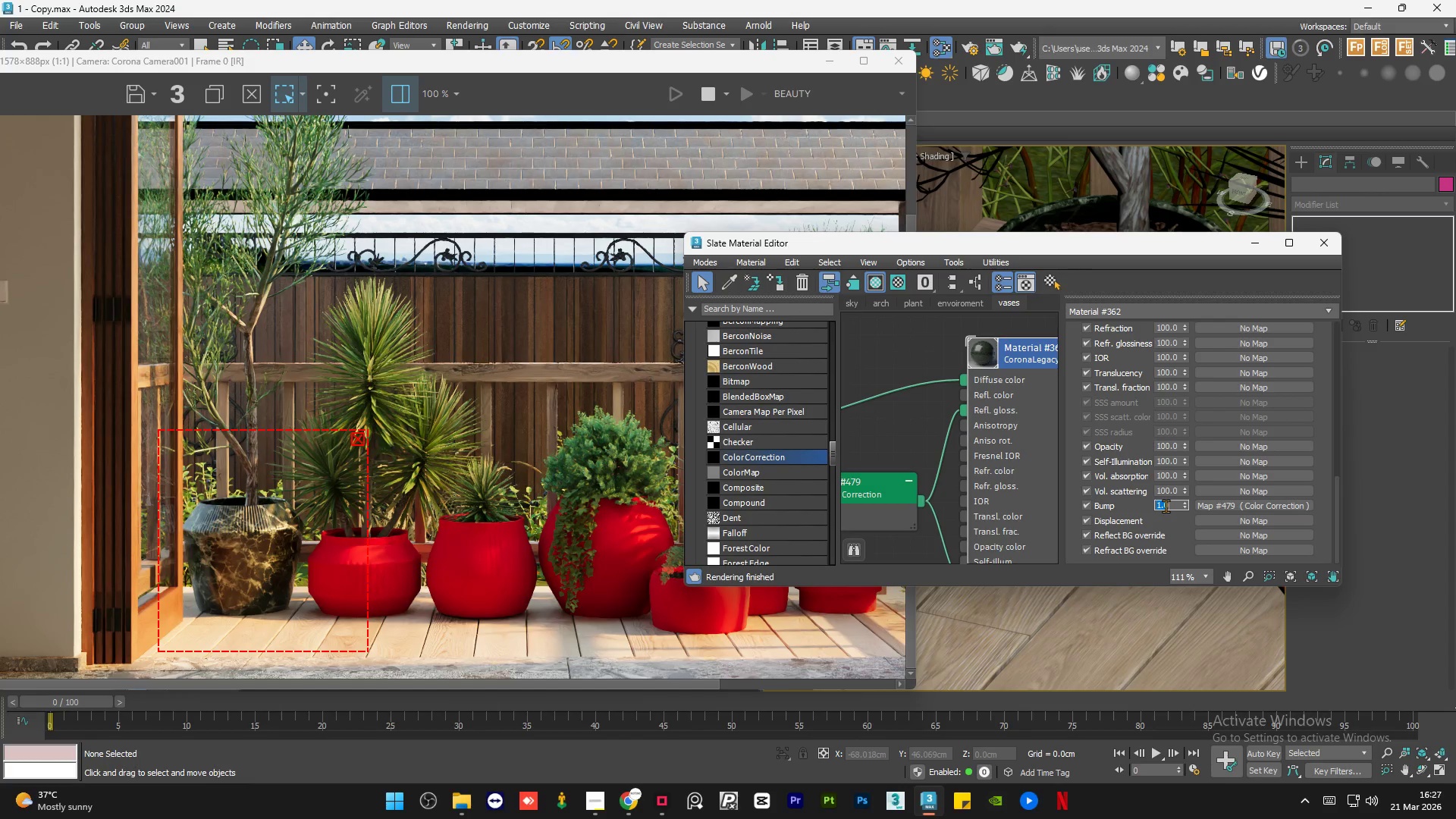 
key(Numpad5)
 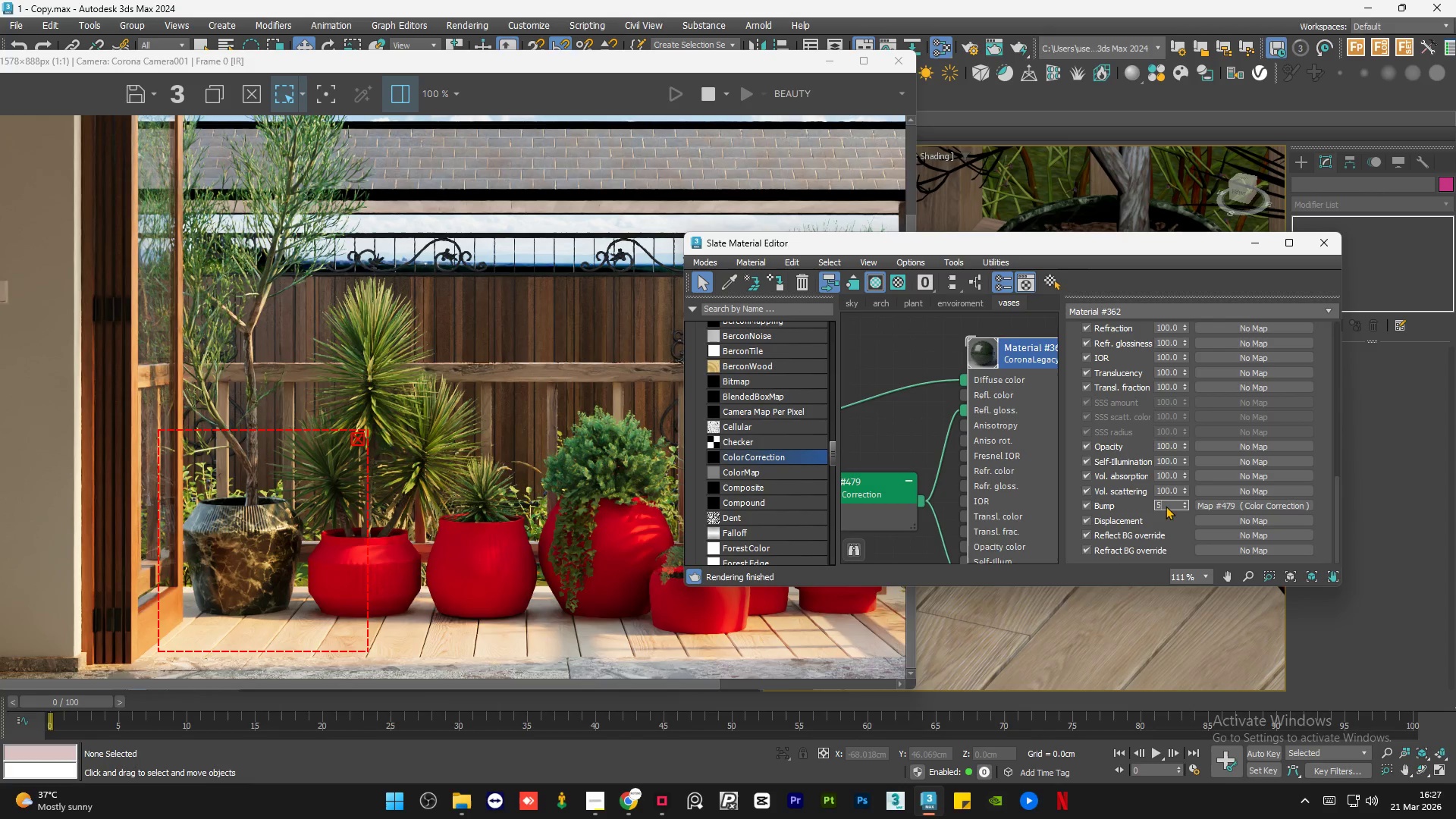 
key(Numpad0)
 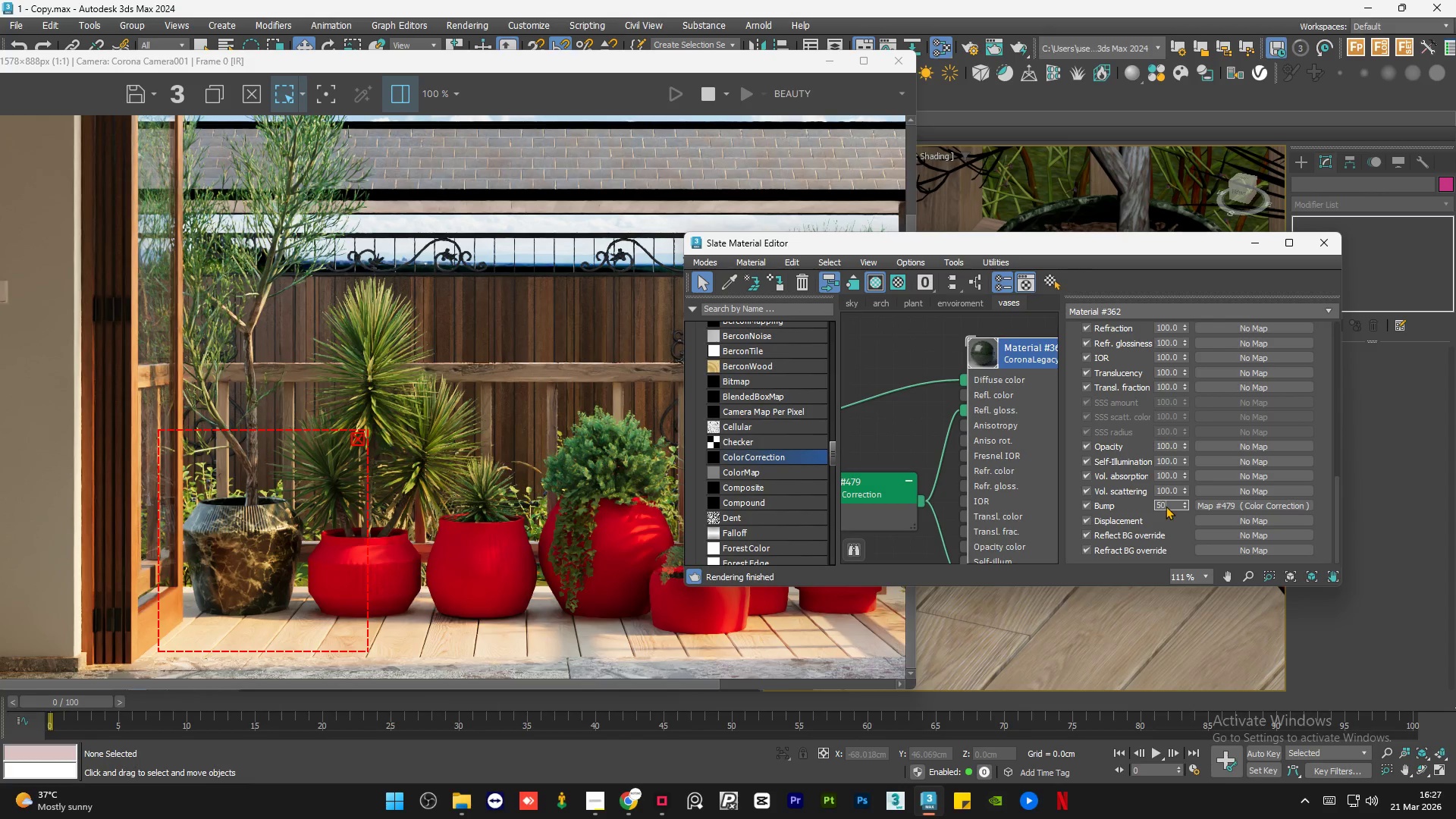 
key(NumpadEnter)
 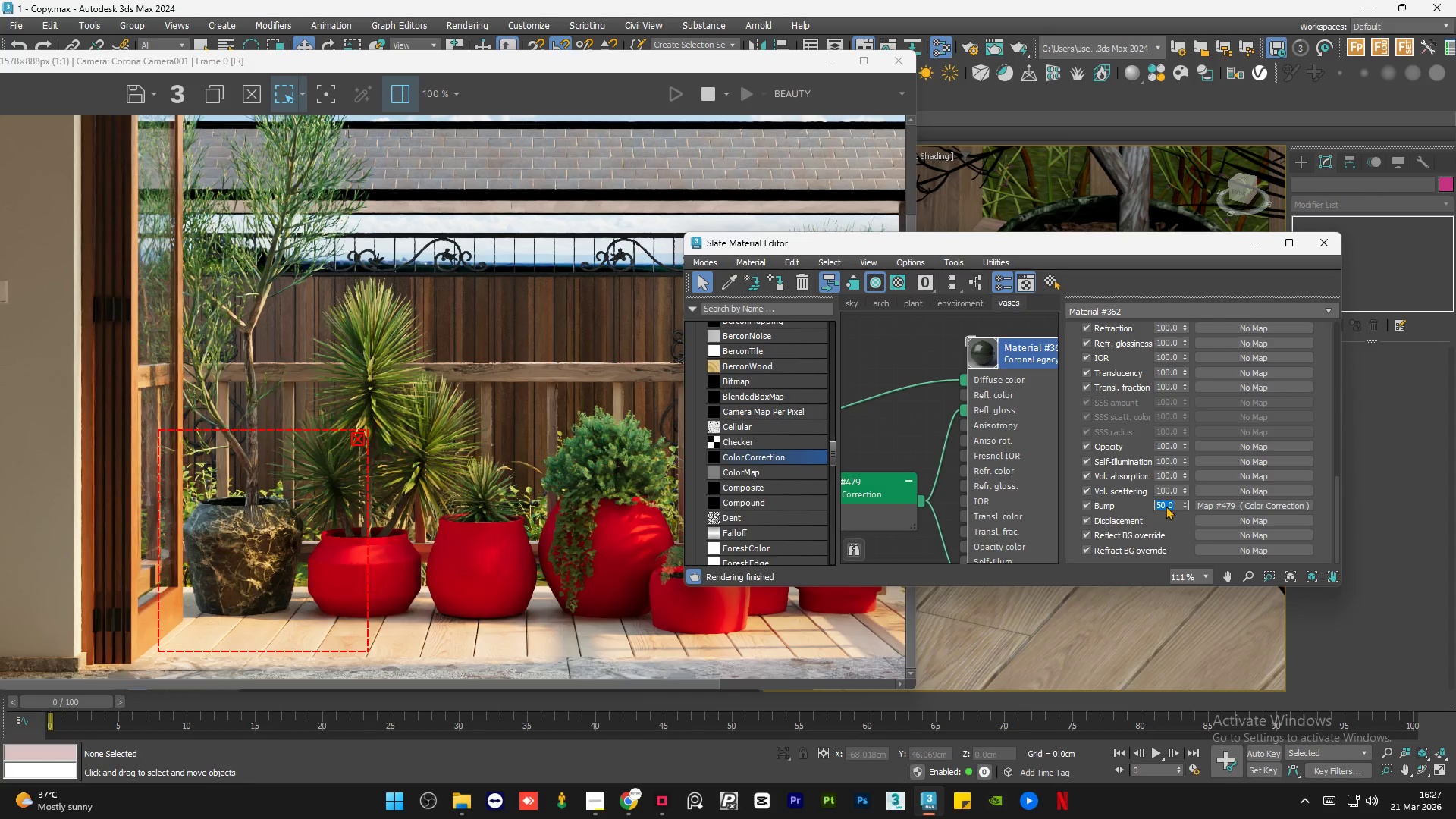 
key(Numpad1)
 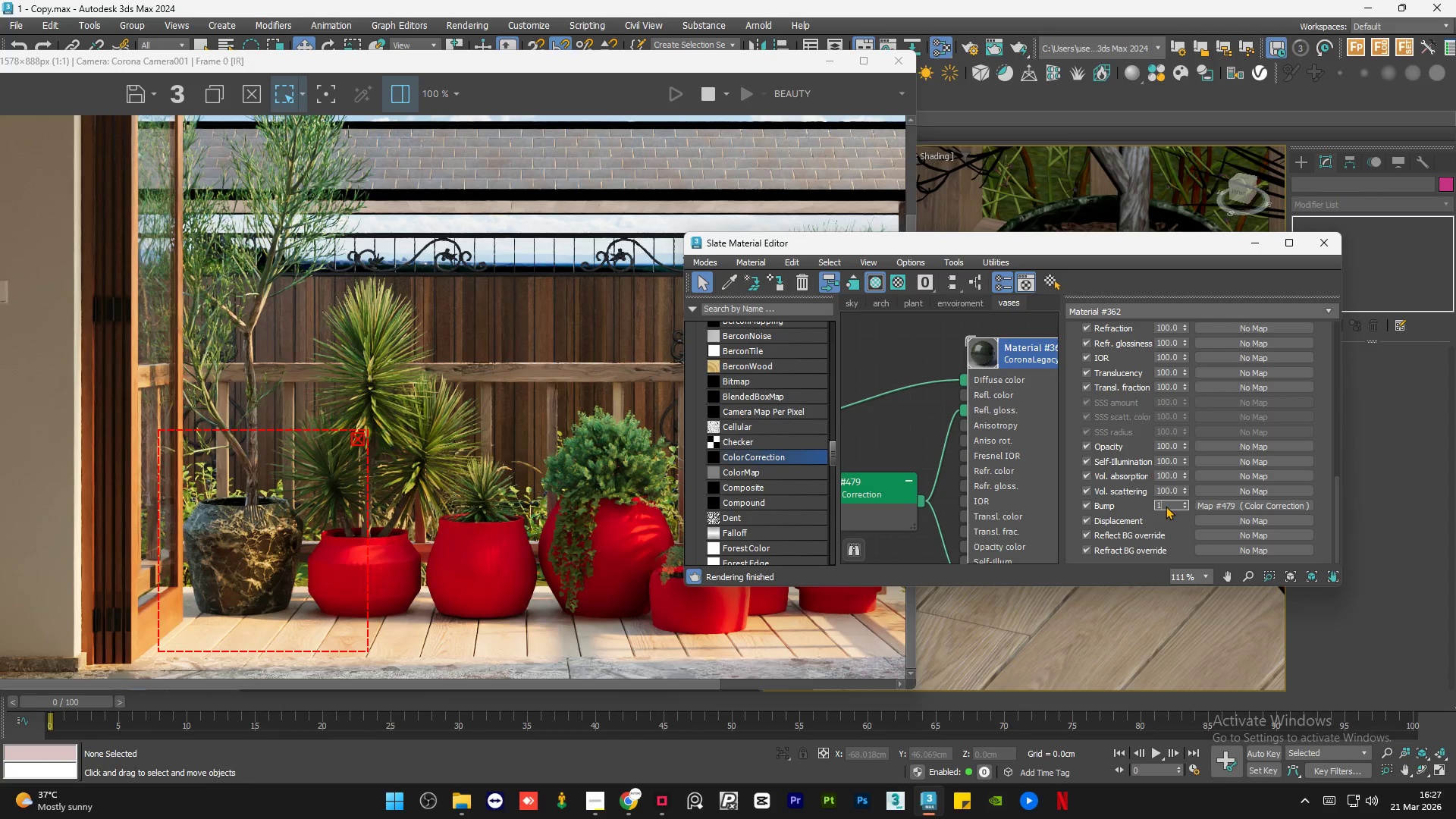 
key(NumpadEnter)
 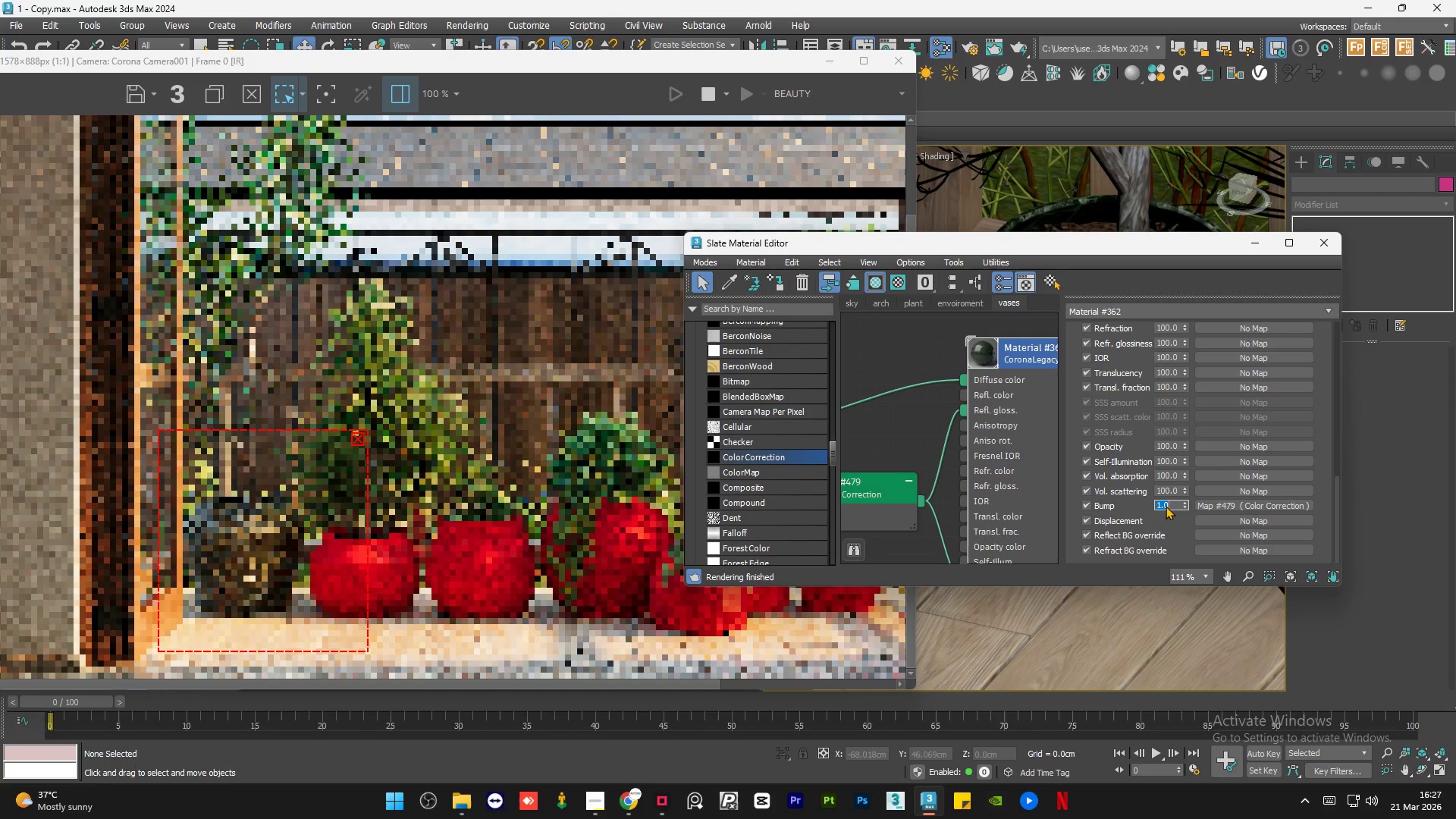 
key(Numpad2)
 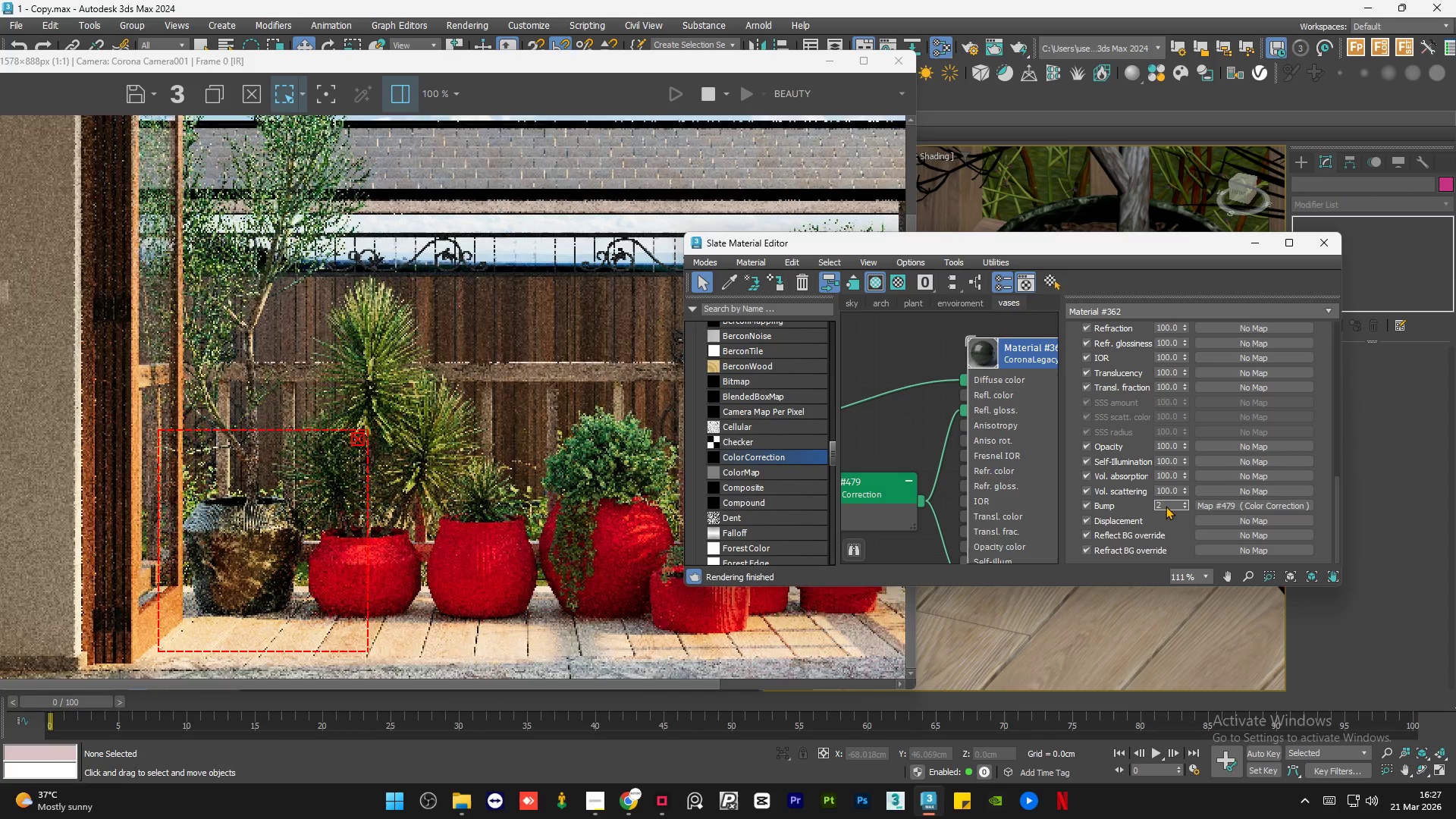 
key(NumpadEnter)
 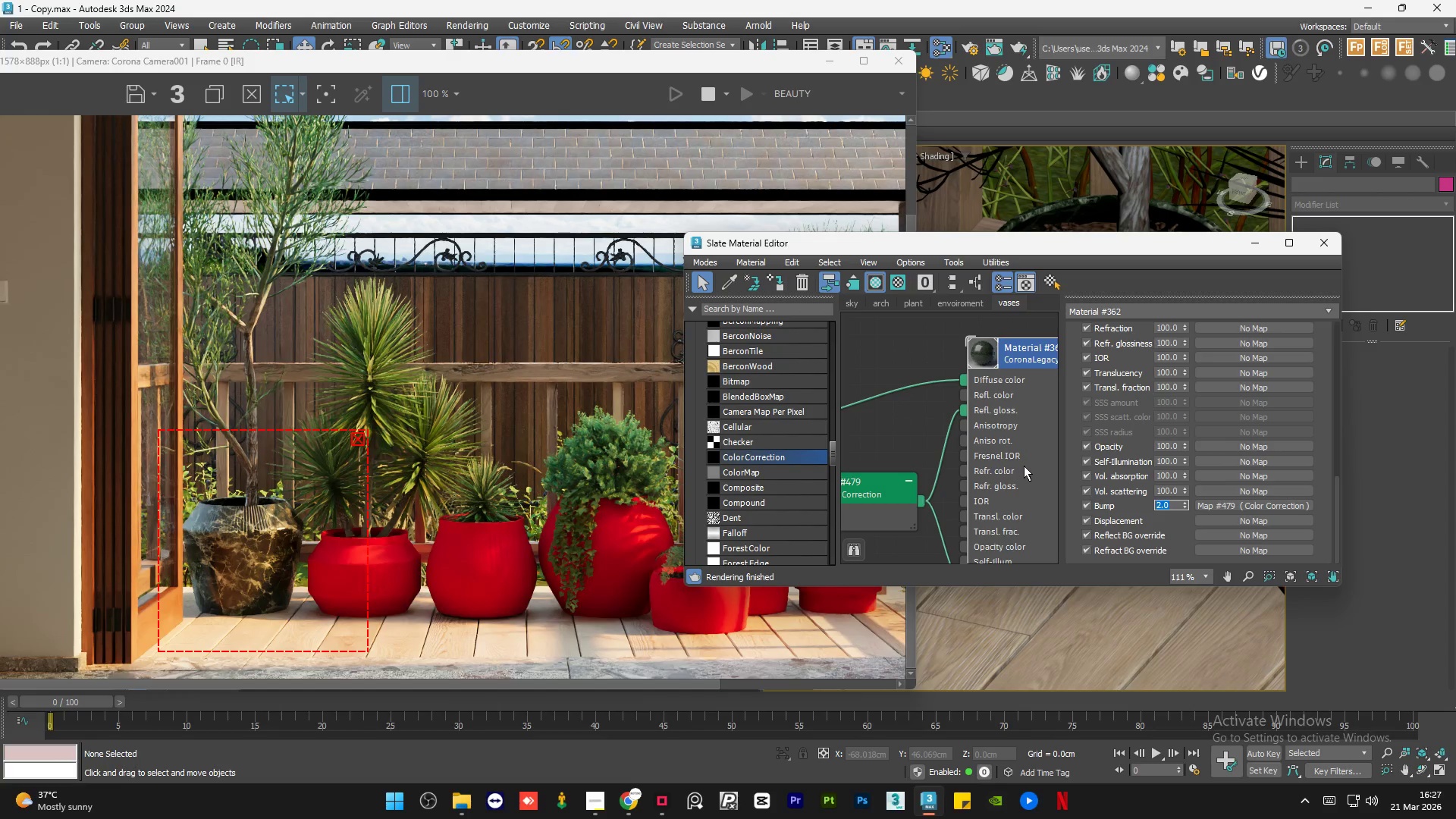 
key(Numpad1)
 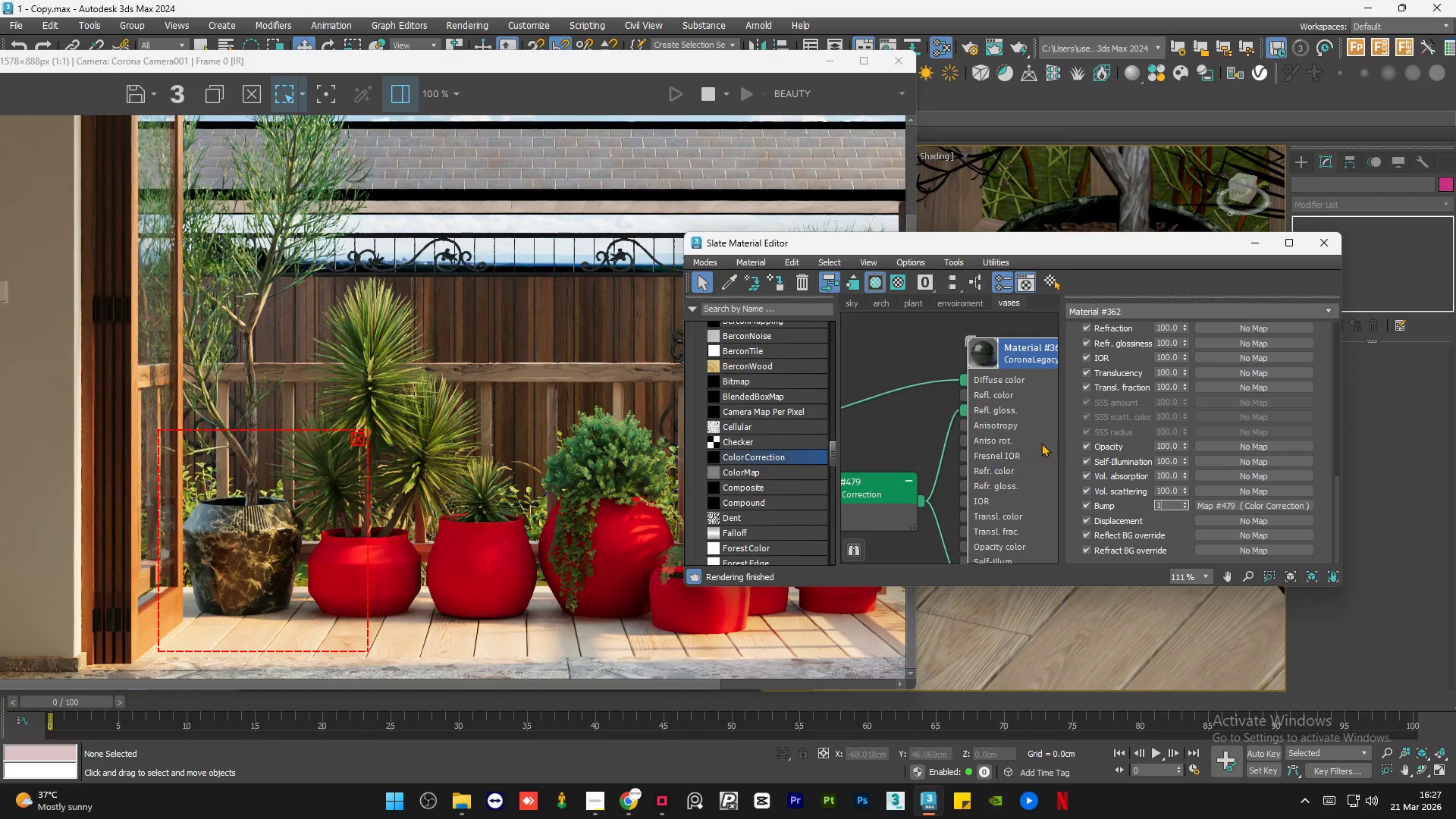 
key(NumpadEnter)
 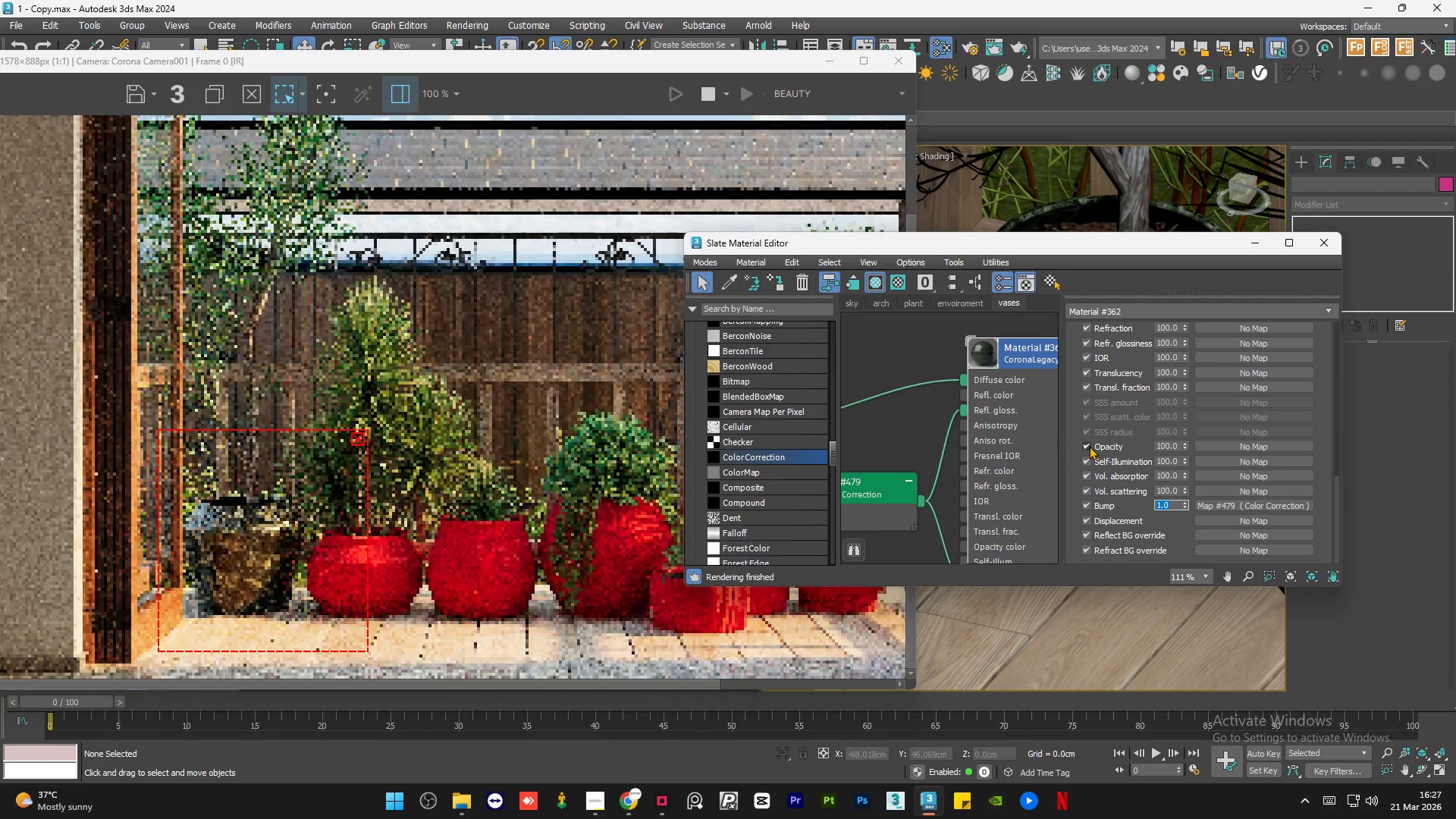 
scroll: coordinate [1004, 427], scroll_direction: down, amount: 6.0
 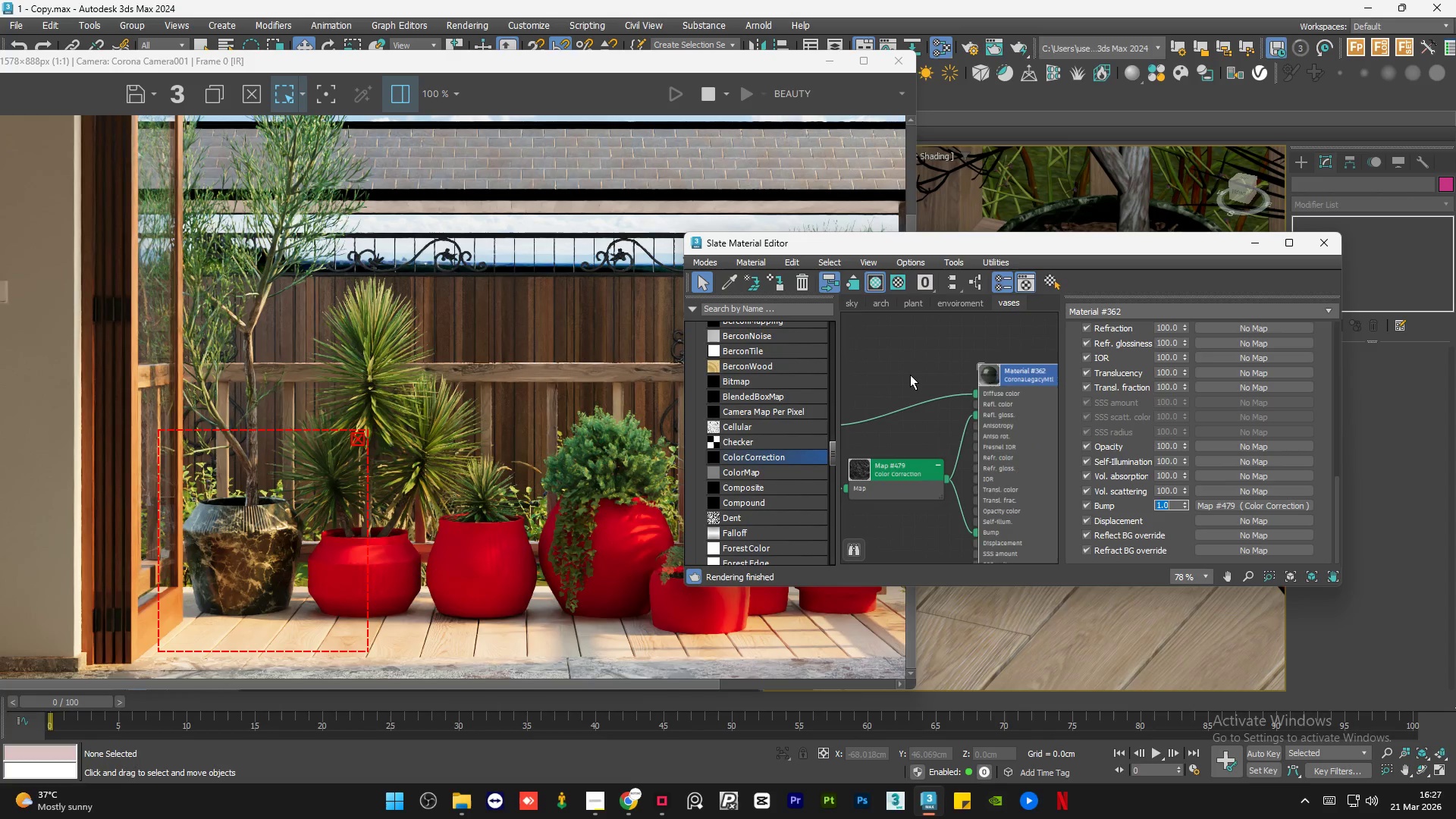 
double_click([910, 375])
 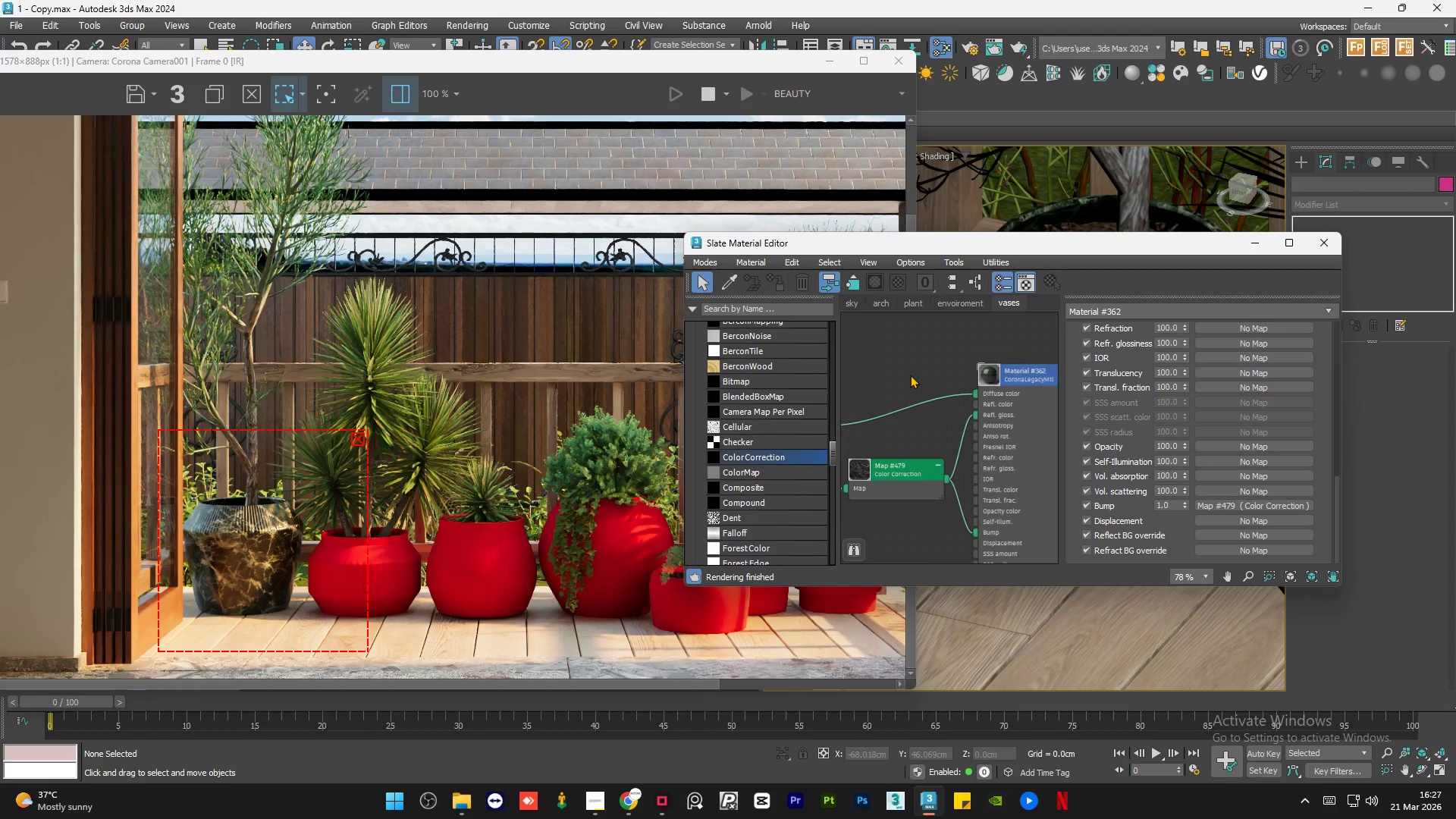 
wait(6.2)
 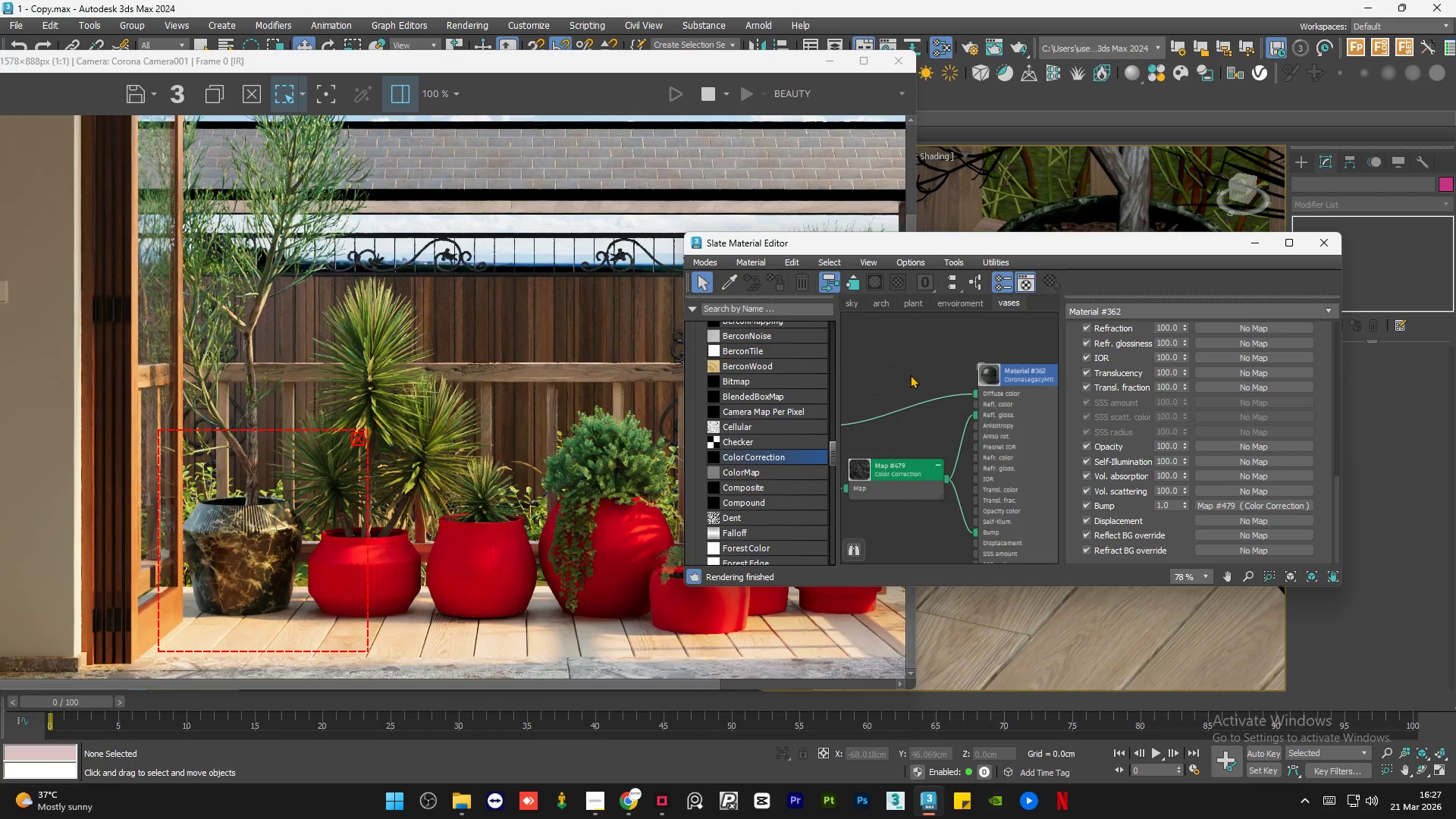 
scroll: coordinate [1050, 413], scroll_direction: down, amount: 3.0
 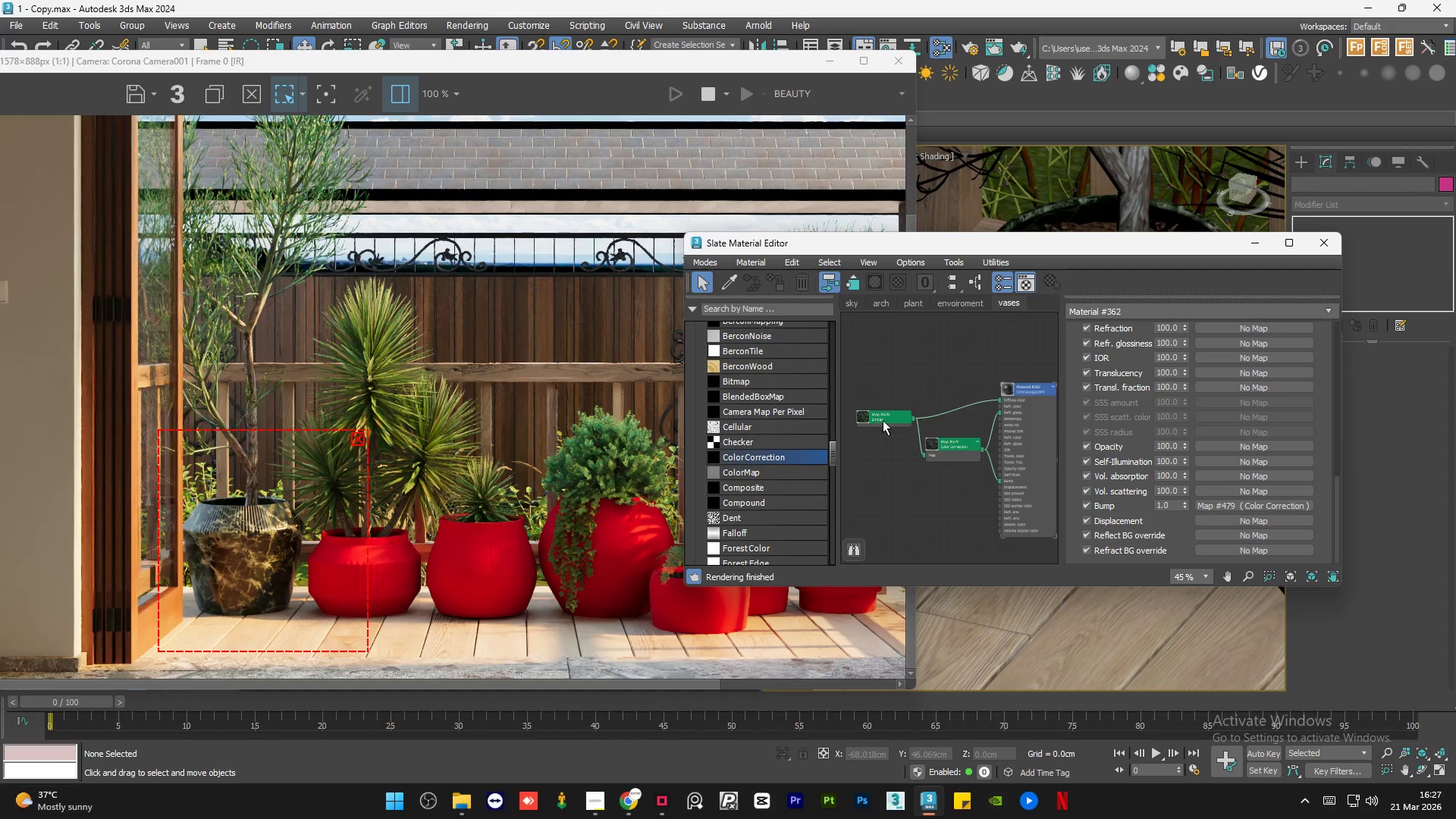 
left_click_drag(start_coordinate=[883, 420], to_coordinate=[888, 411])
 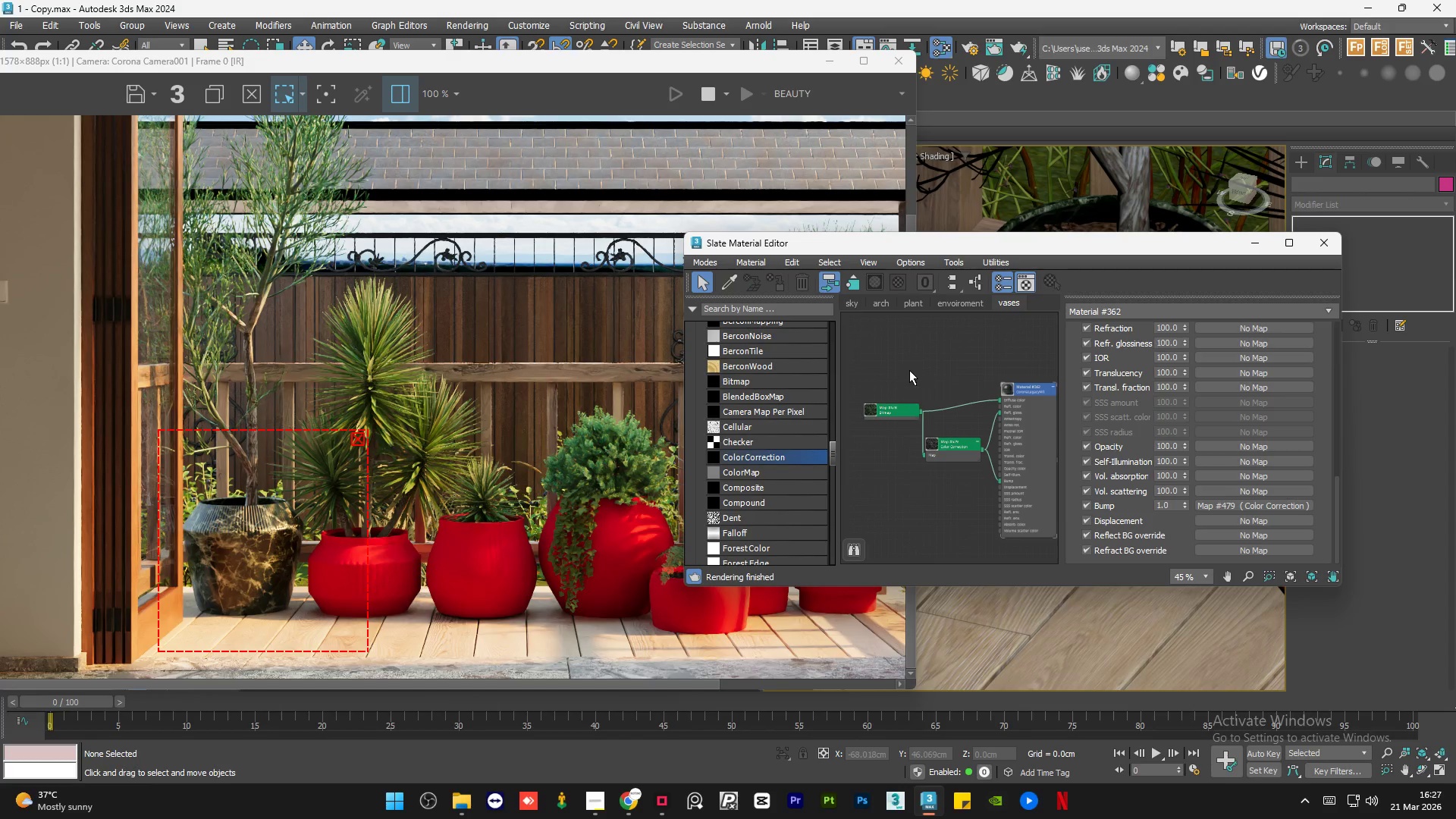 
double_click([909, 370])
 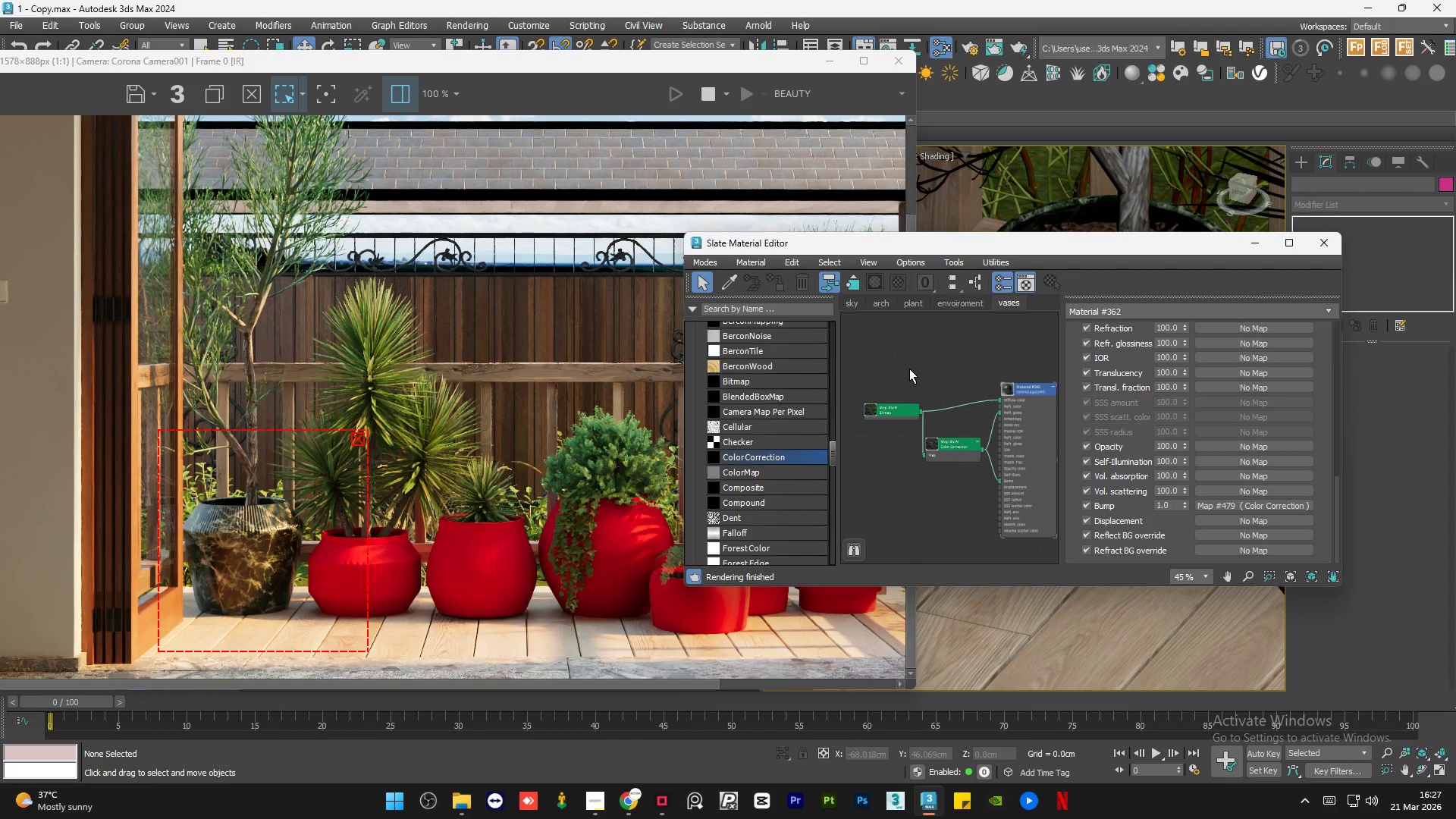 
triple_click([908, 369])
 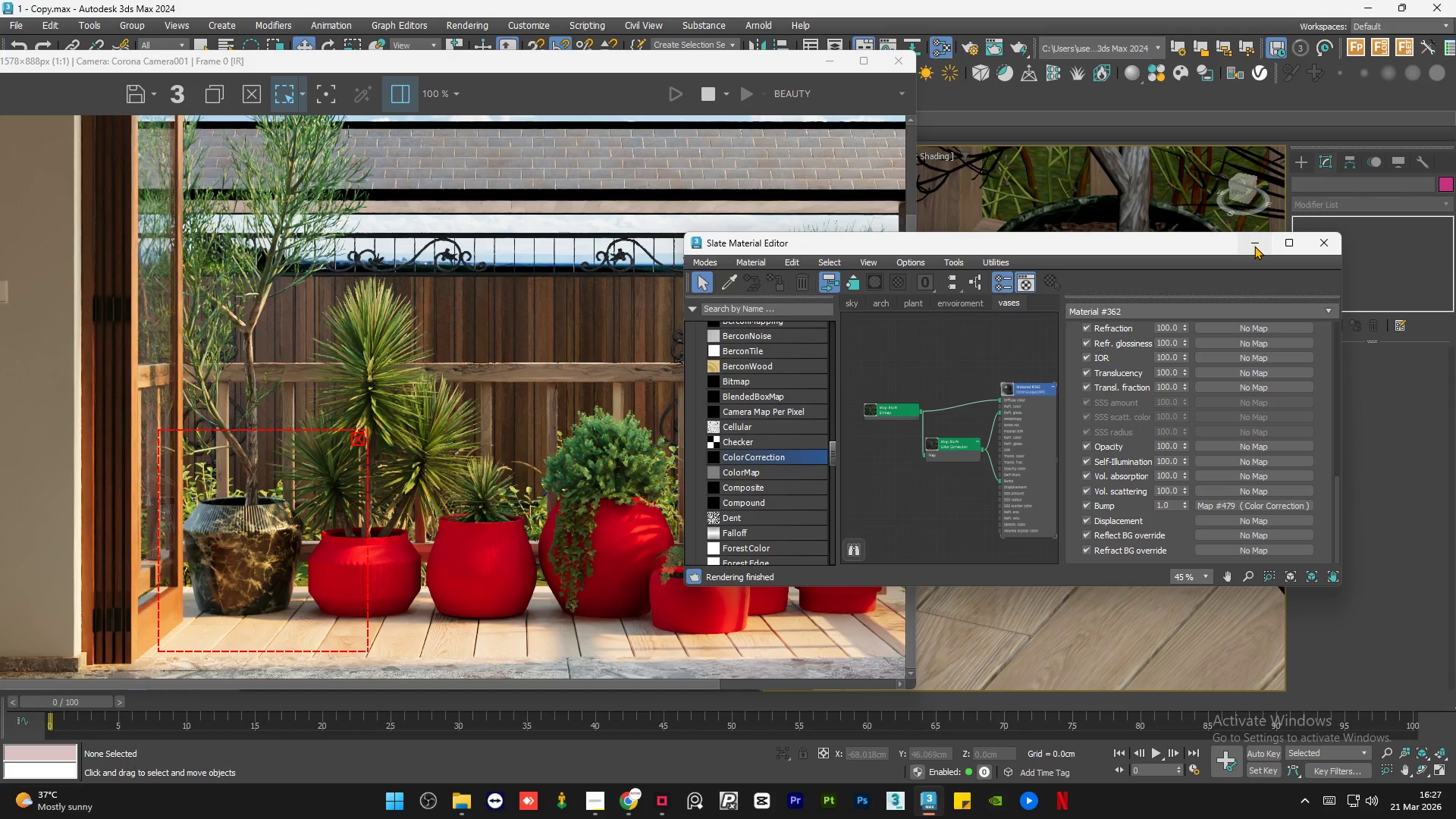 
left_click([996, 374])
 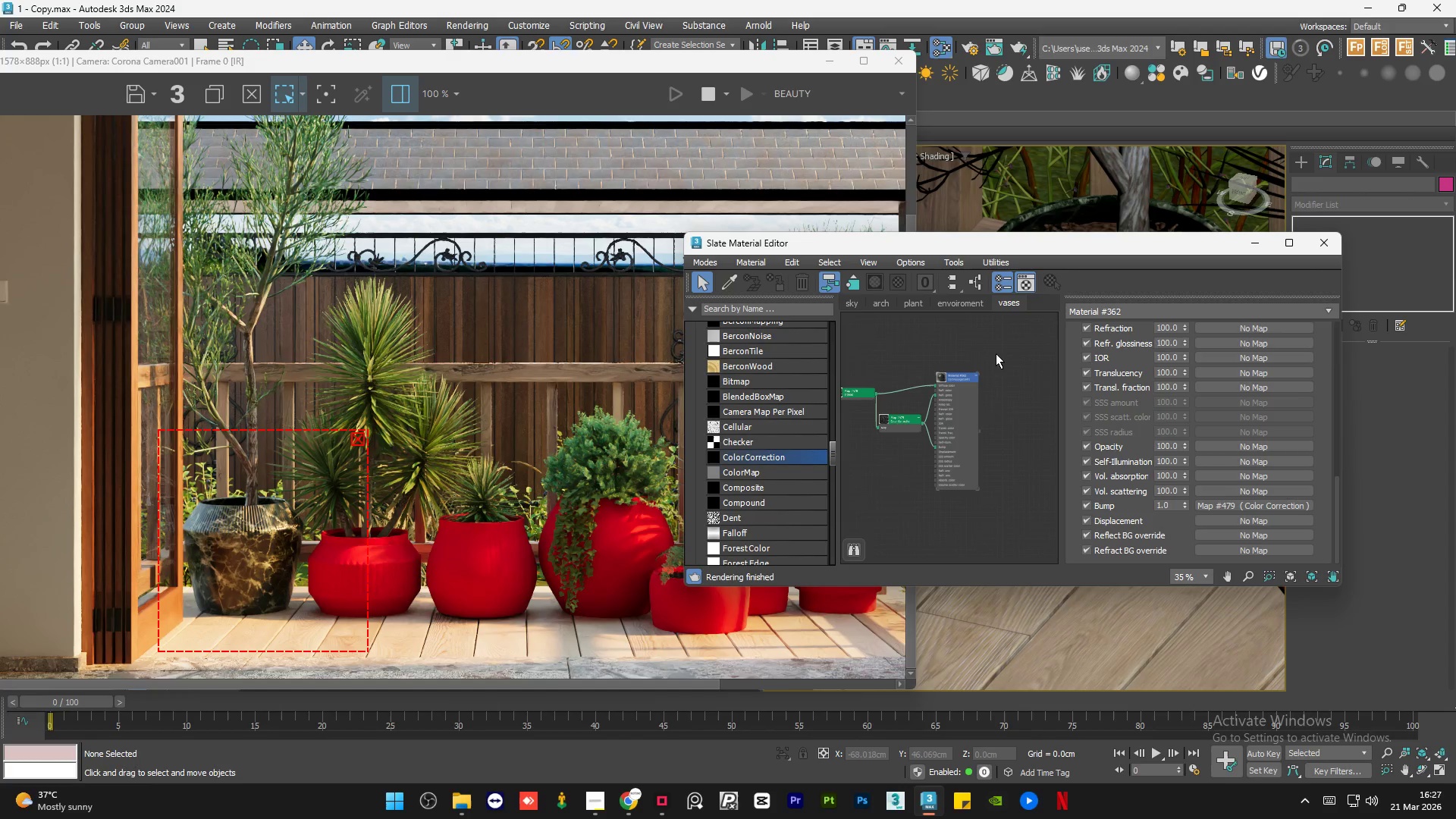 
scroll: coordinate [989, 405], scroll_direction: down, amount: 1.0
 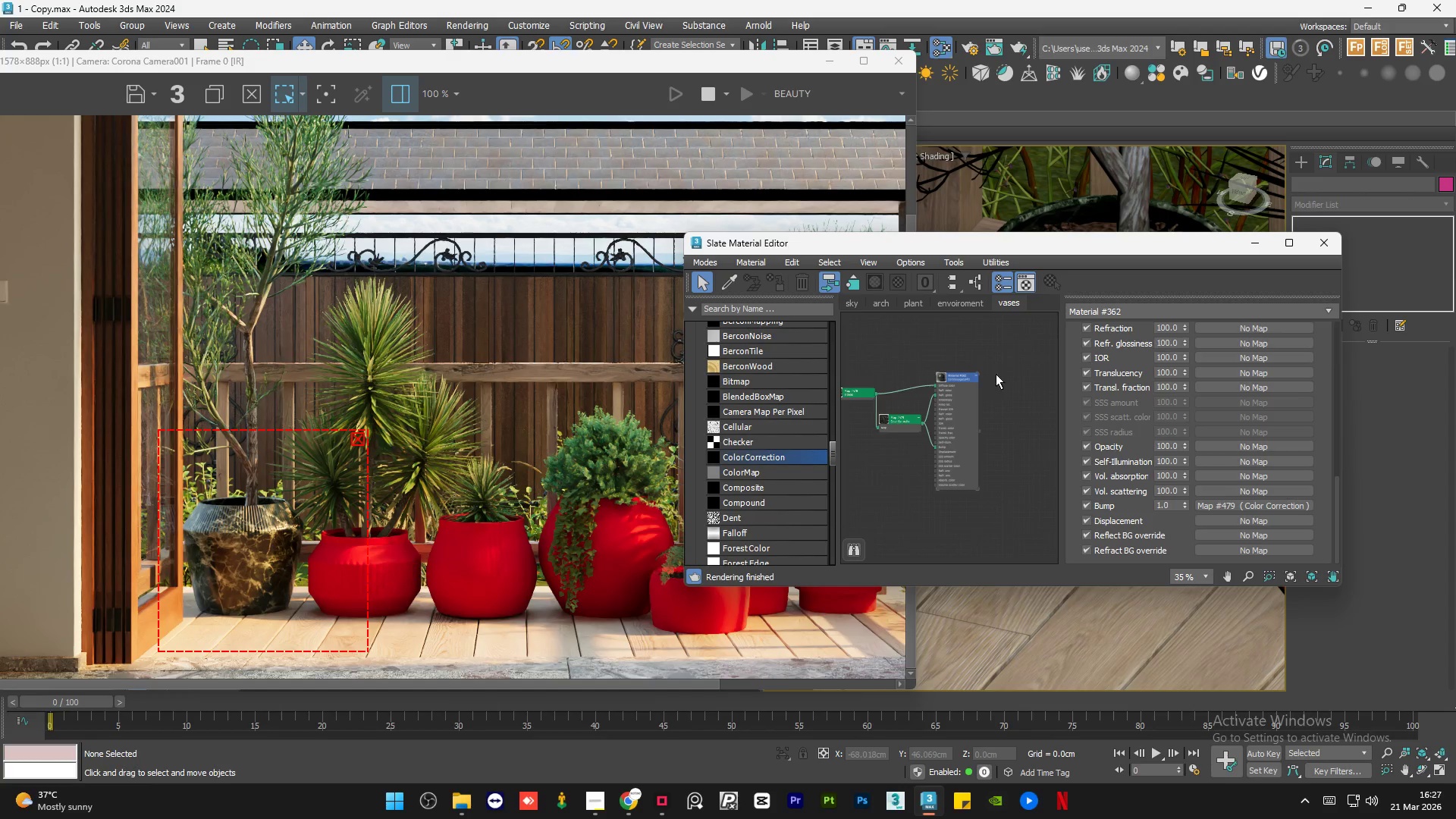 
left_click_drag(start_coordinate=[995, 354], to_coordinate=[959, 467])
 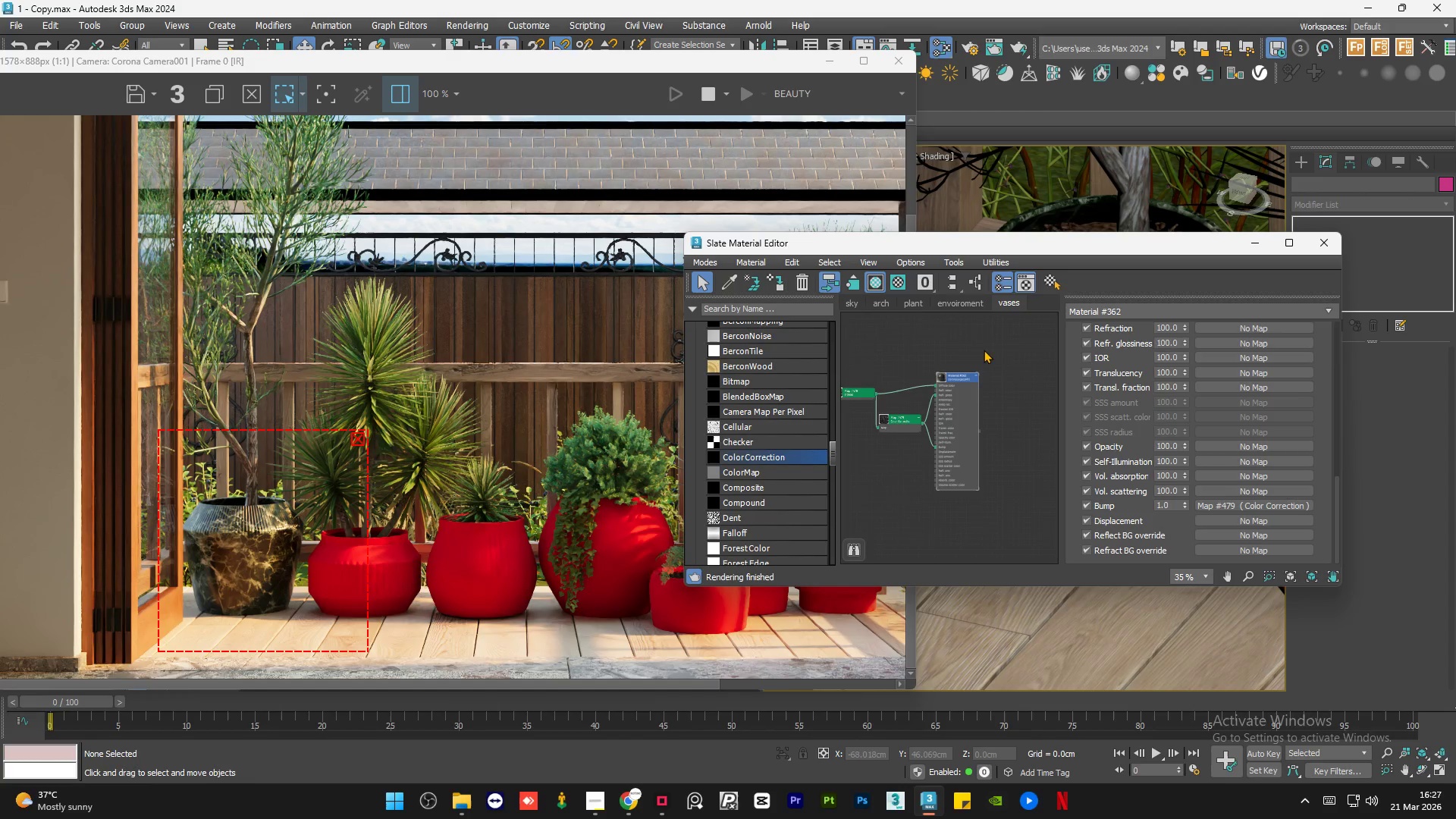 
left_click([984, 348])
 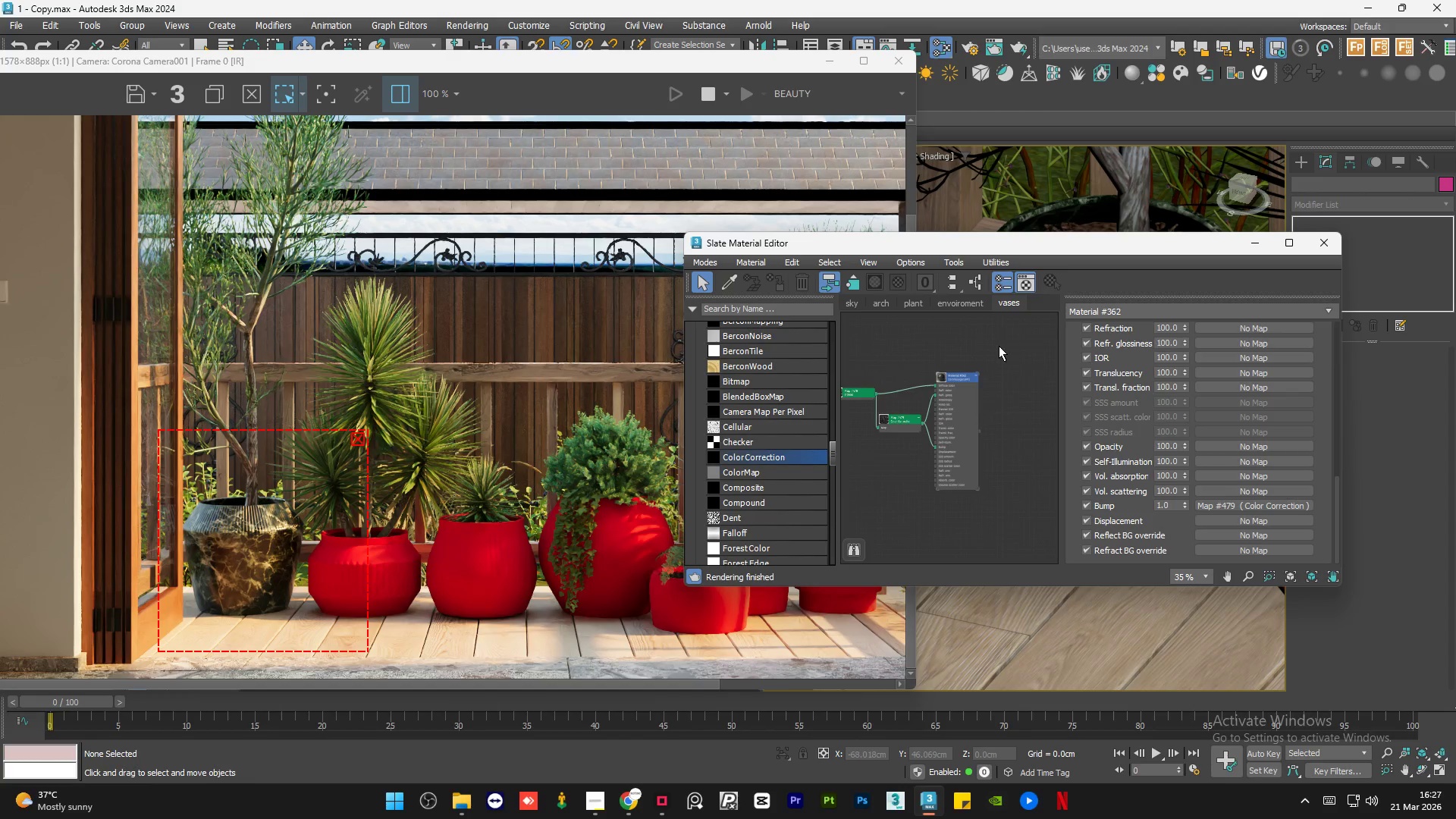 
left_click_drag(start_coordinate=[999, 336], to_coordinate=[908, 479])
 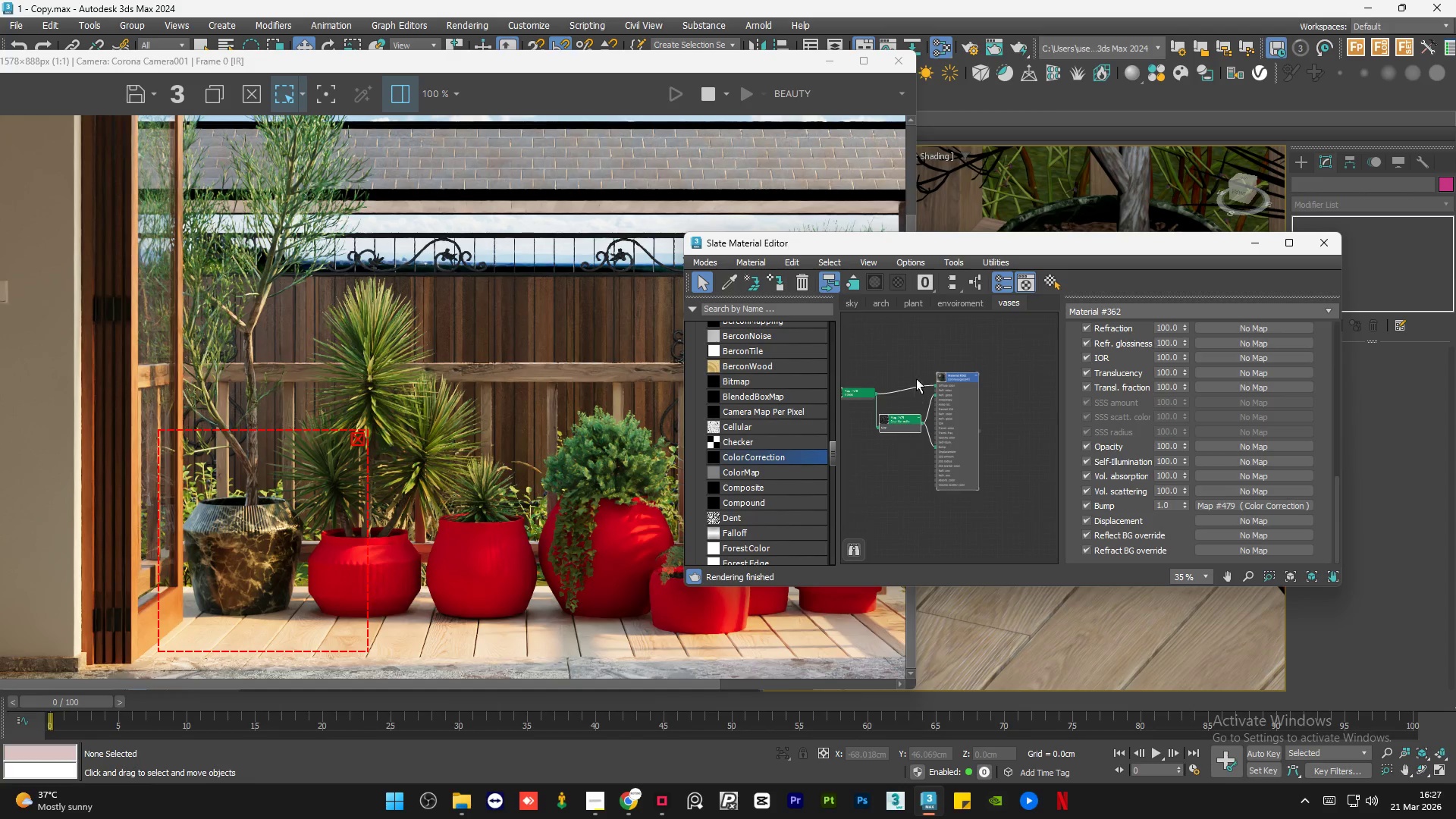 
hold_key(key=ShiftLeft, duration=1.39)
 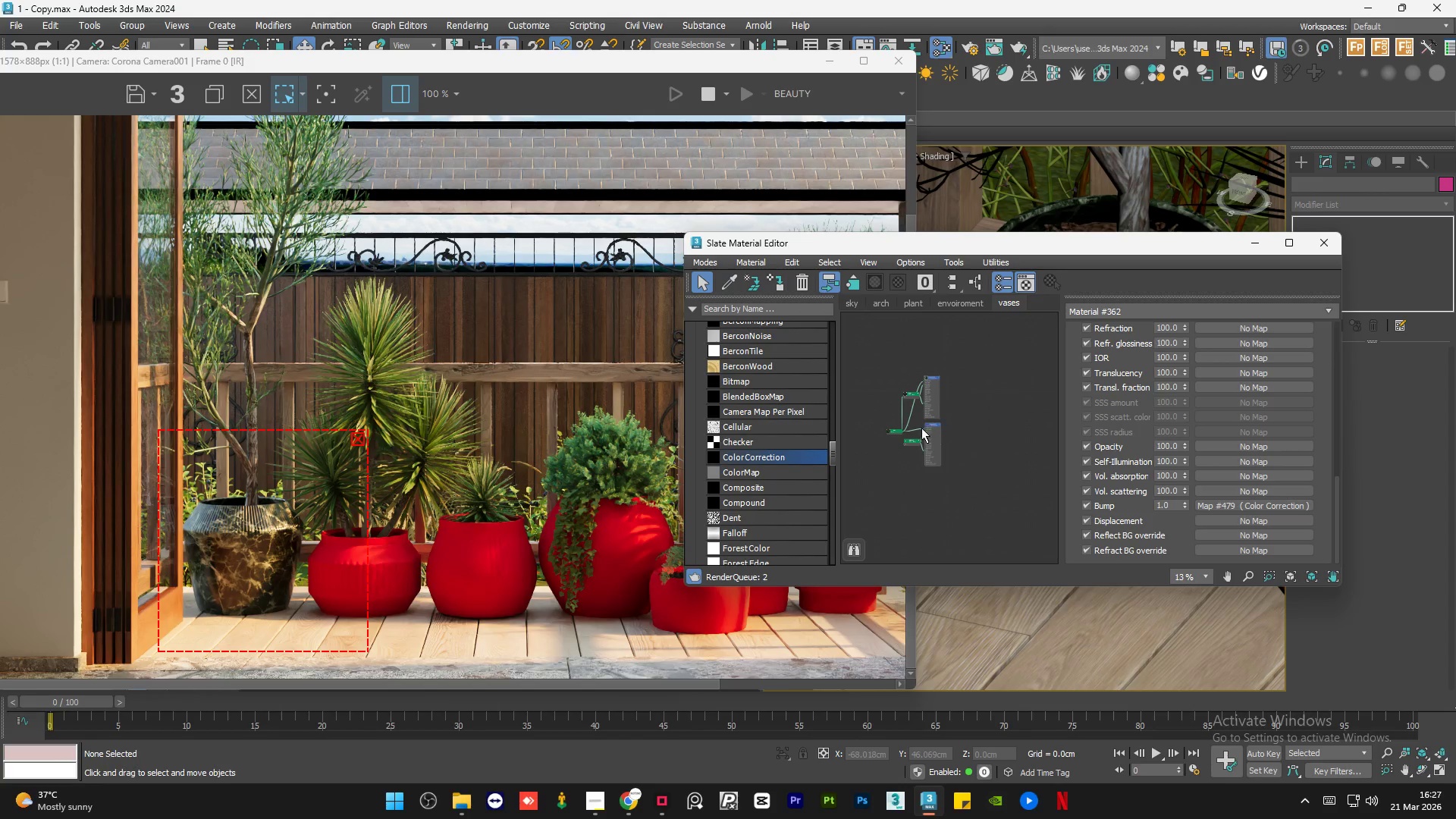 
scroll: coordinate [916, 378], scroll_direction: down, amount: 2.0
 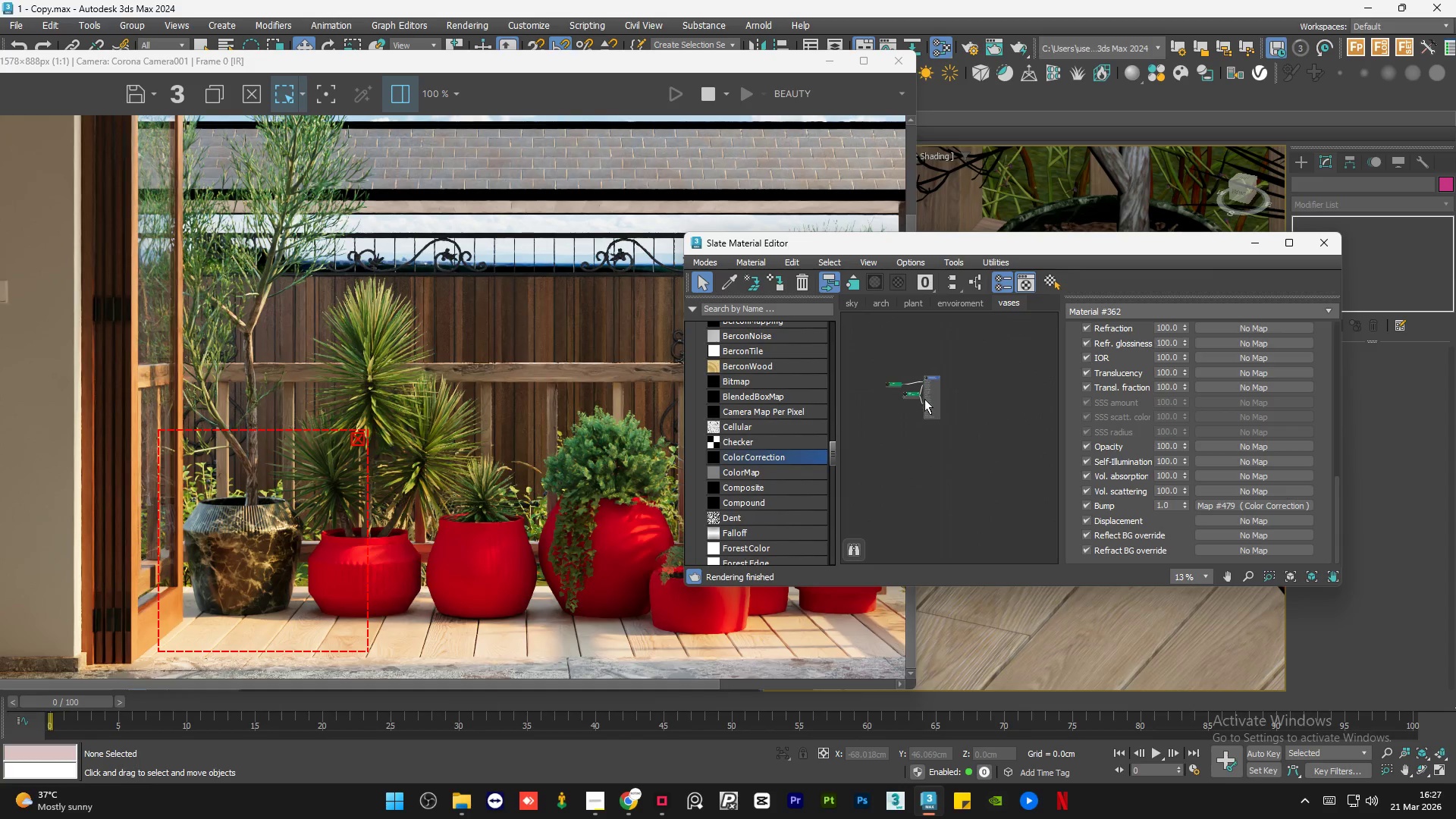 
left_click_drag(start_coordinate=[927, 397], to_coordinate=[929, 444])
 